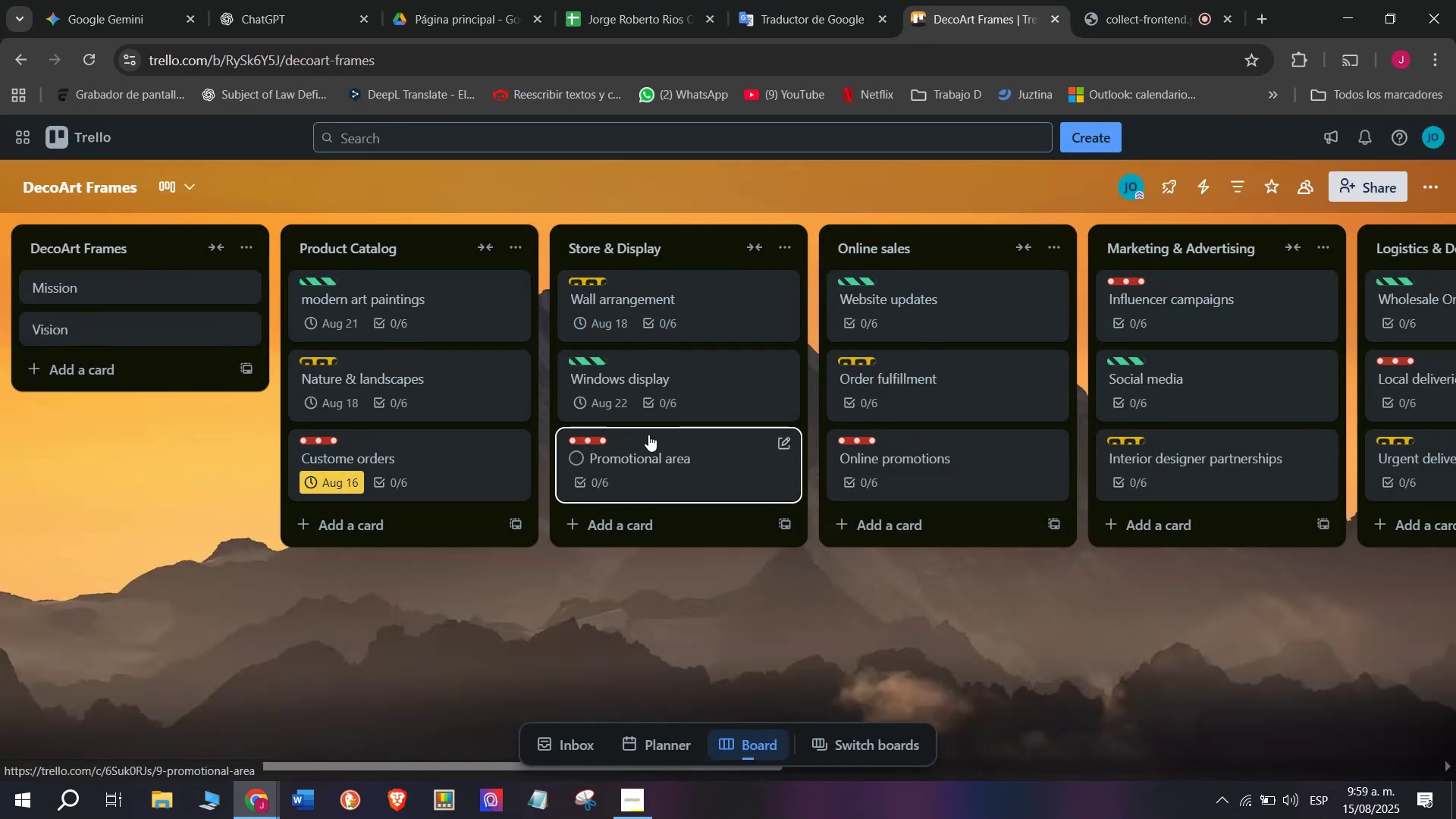 
left_click([650, 434])
 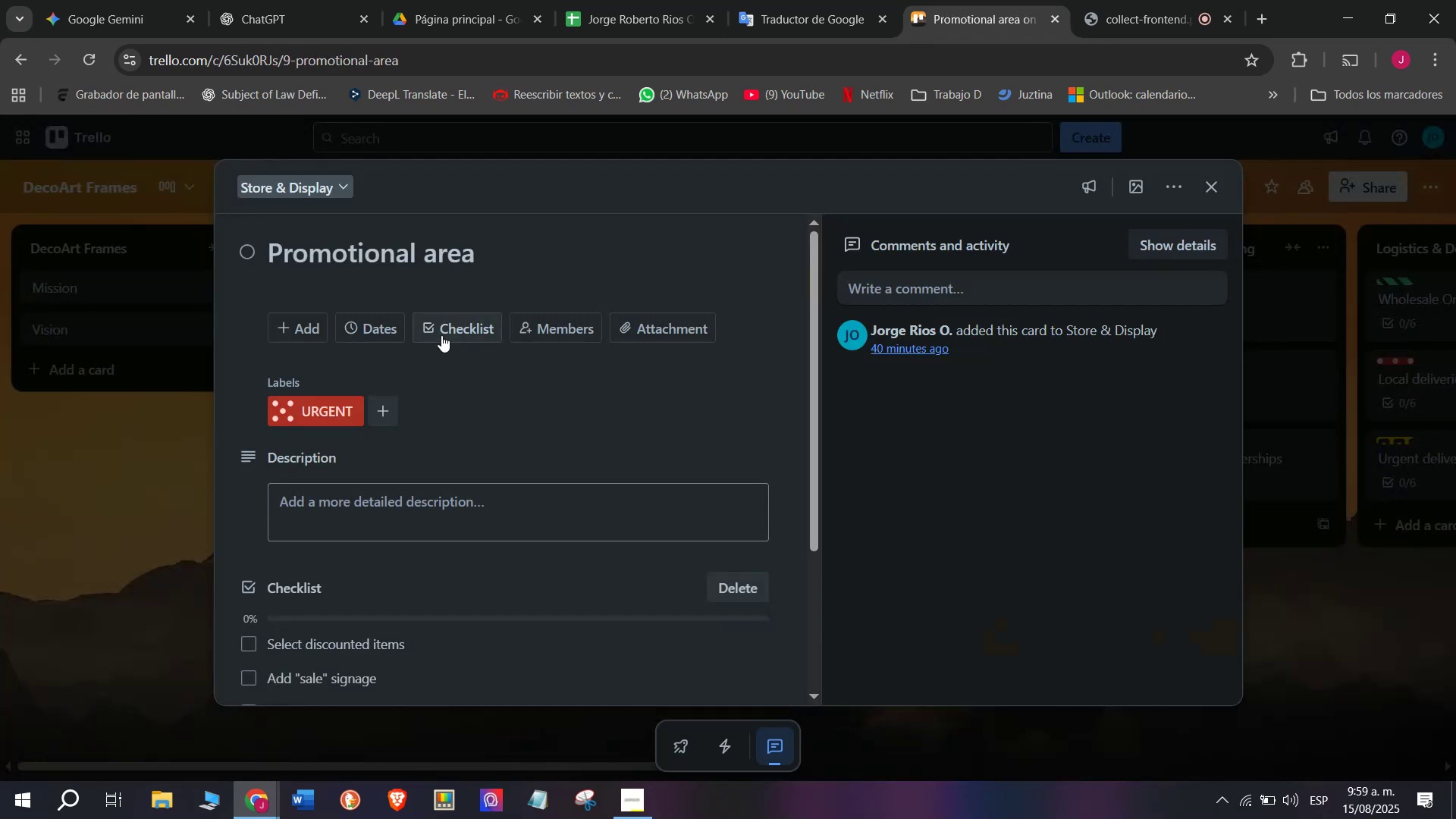 
left_click([381, 329])
 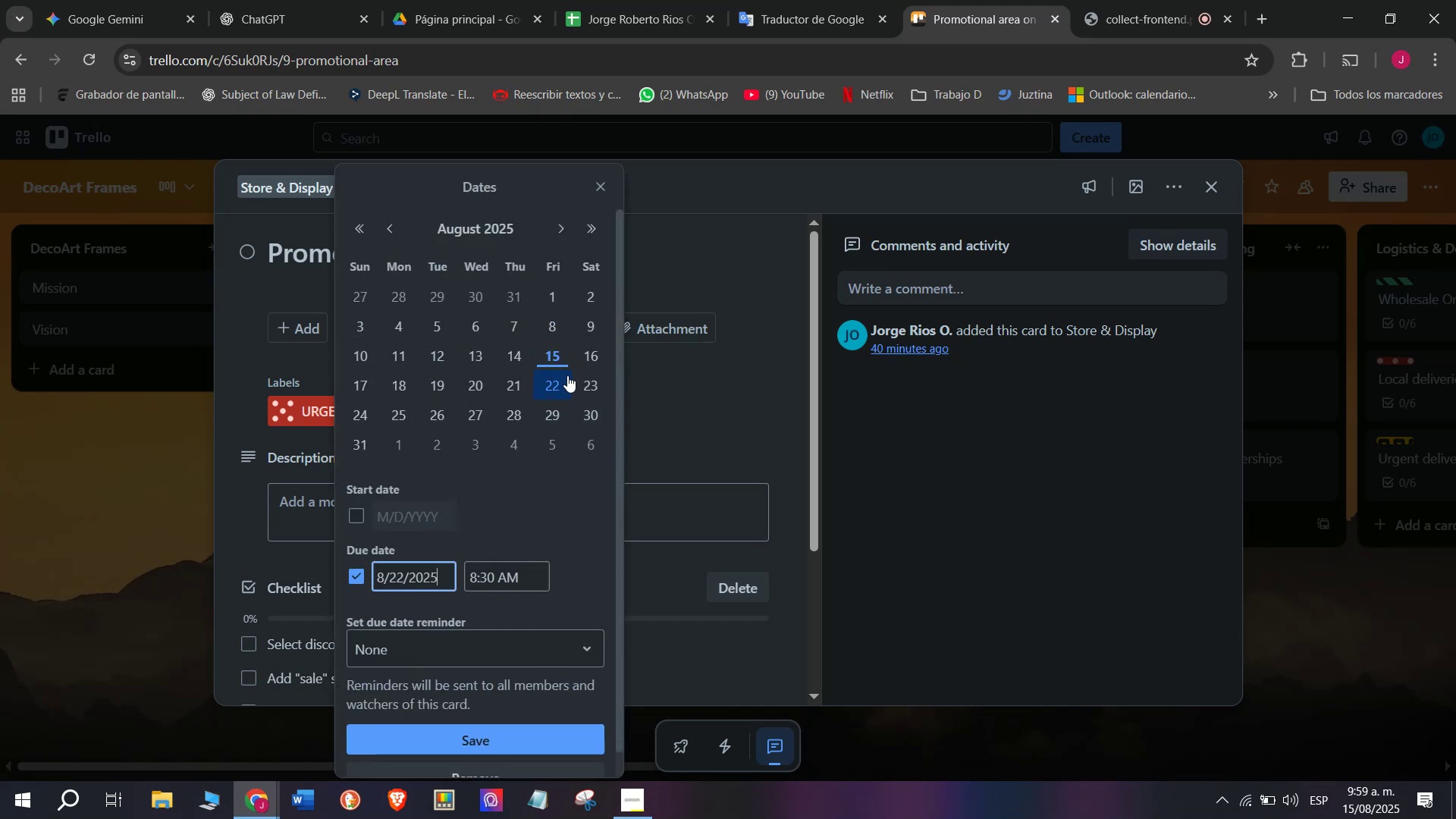 
left_click([588, 361])
 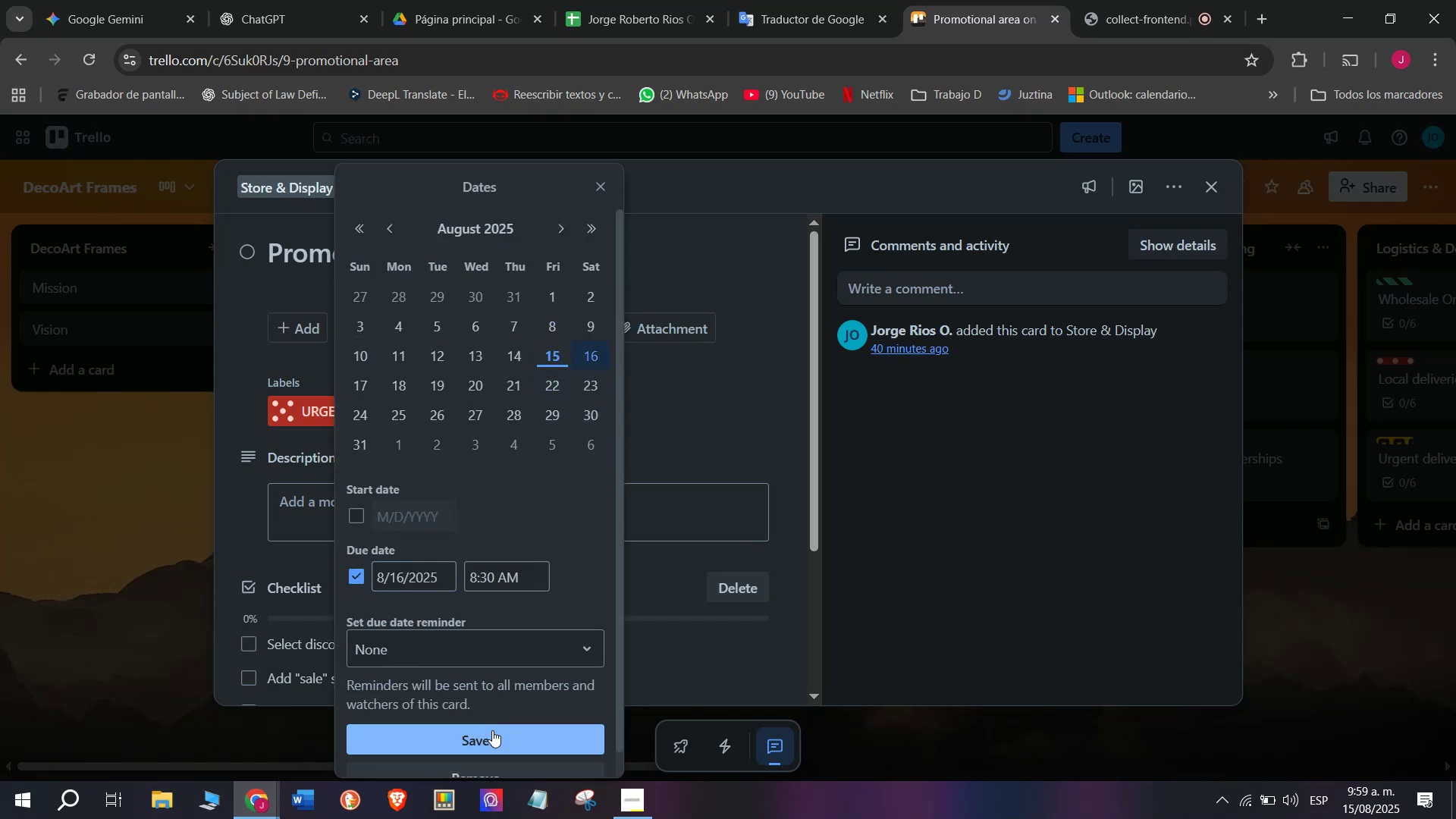 
left_click([497, 735])
 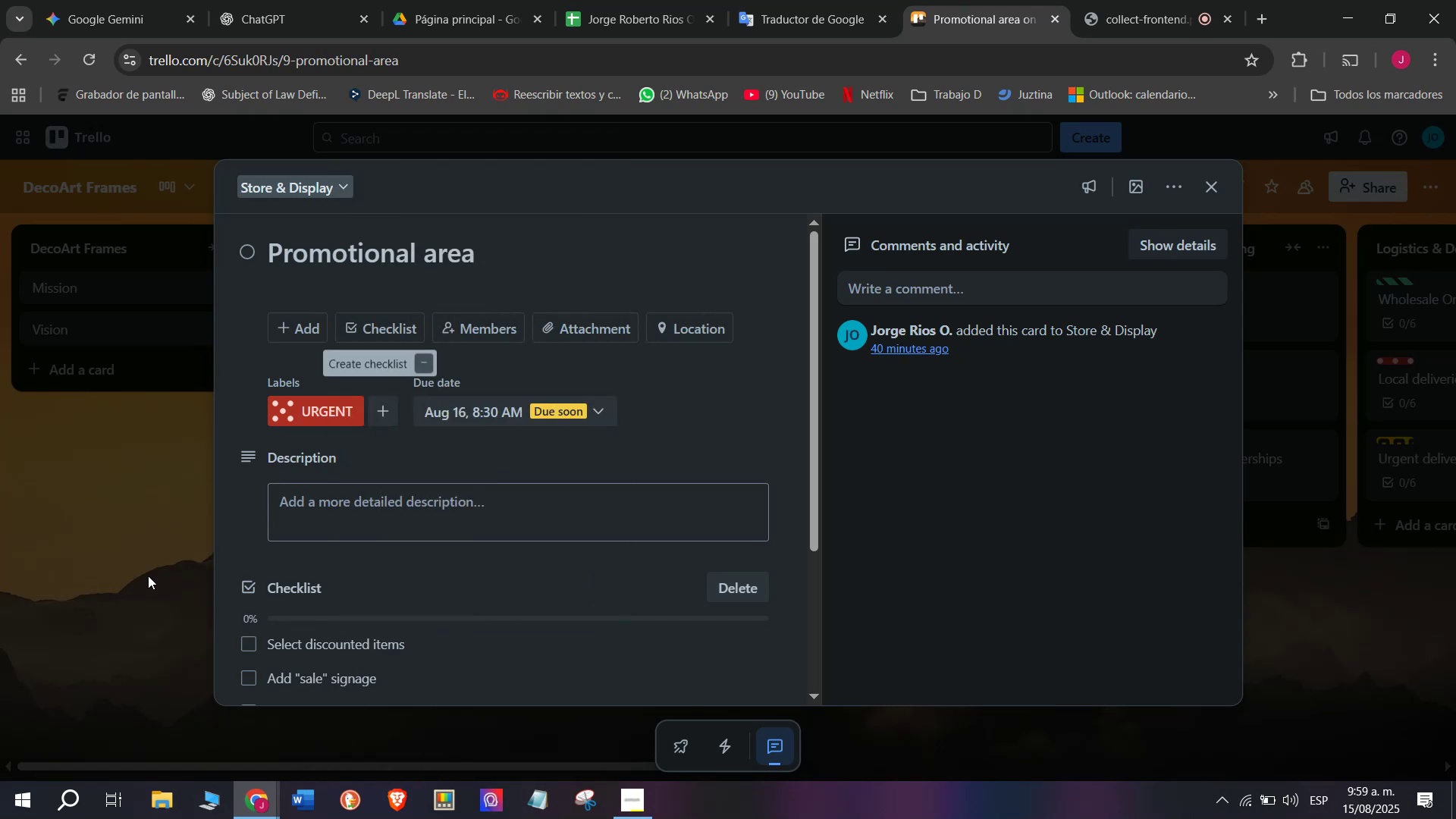 
left_click([147, 575])
 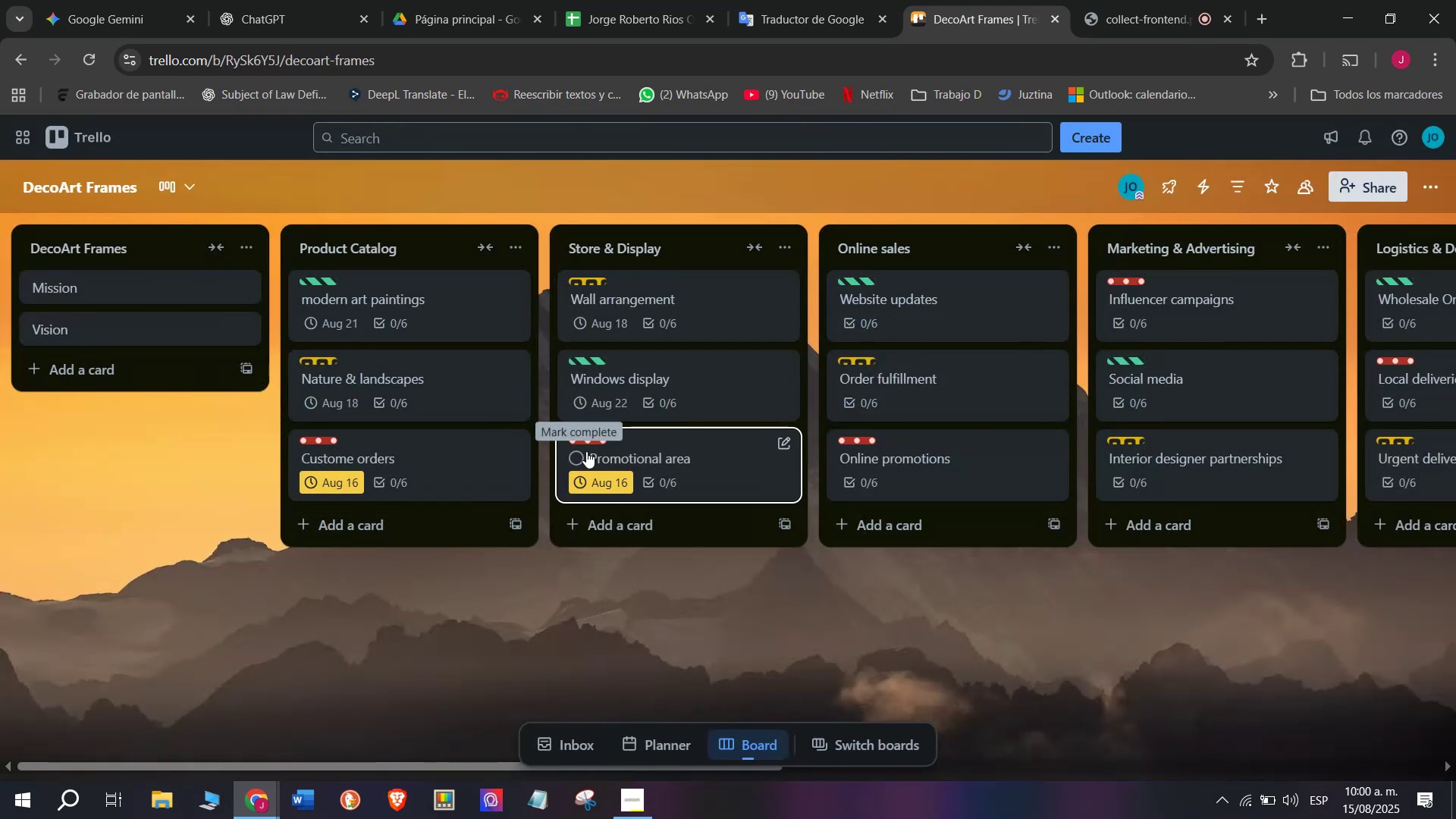 
left_click([586, 450])
 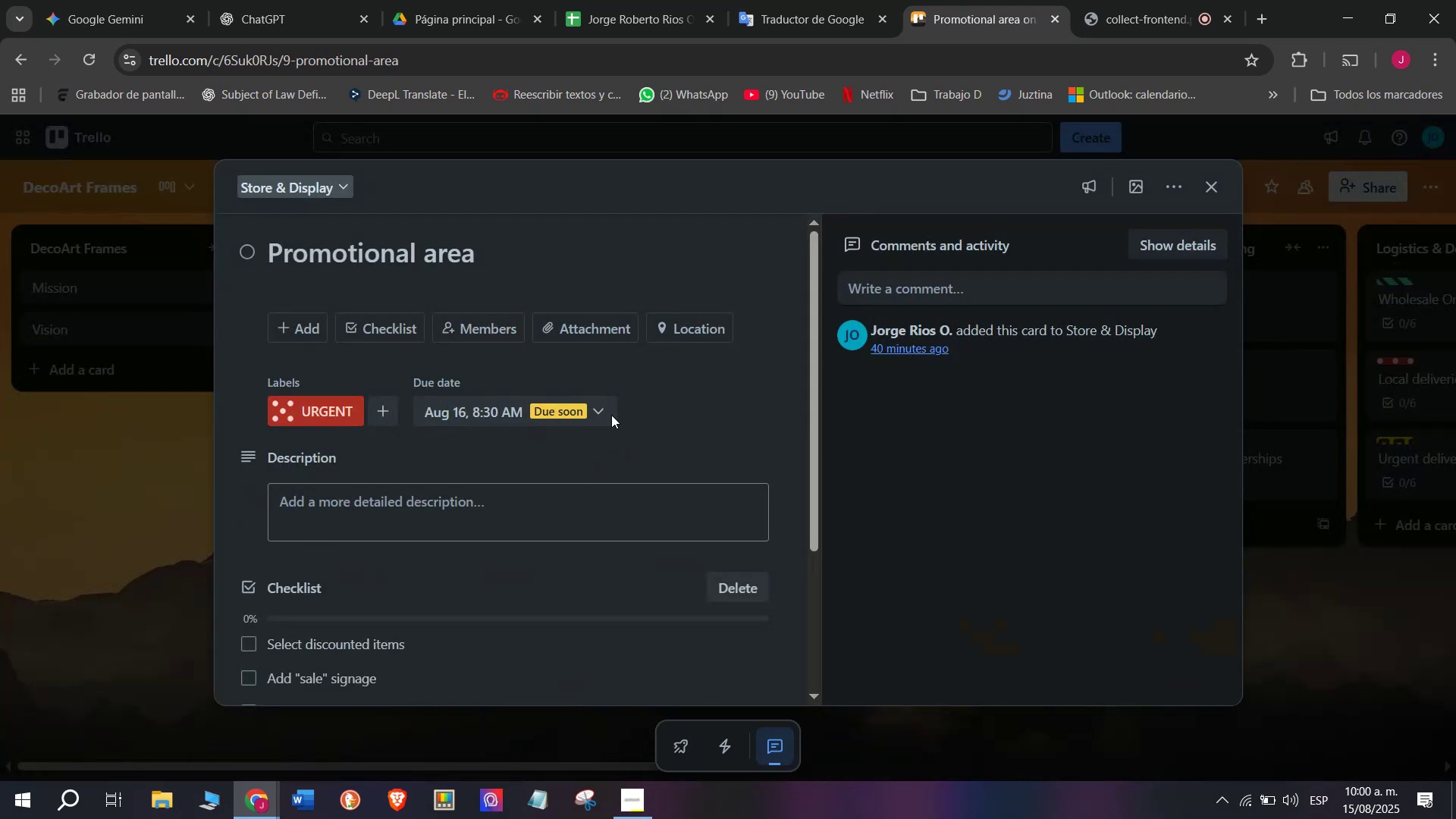 
left_click([86, 441])
 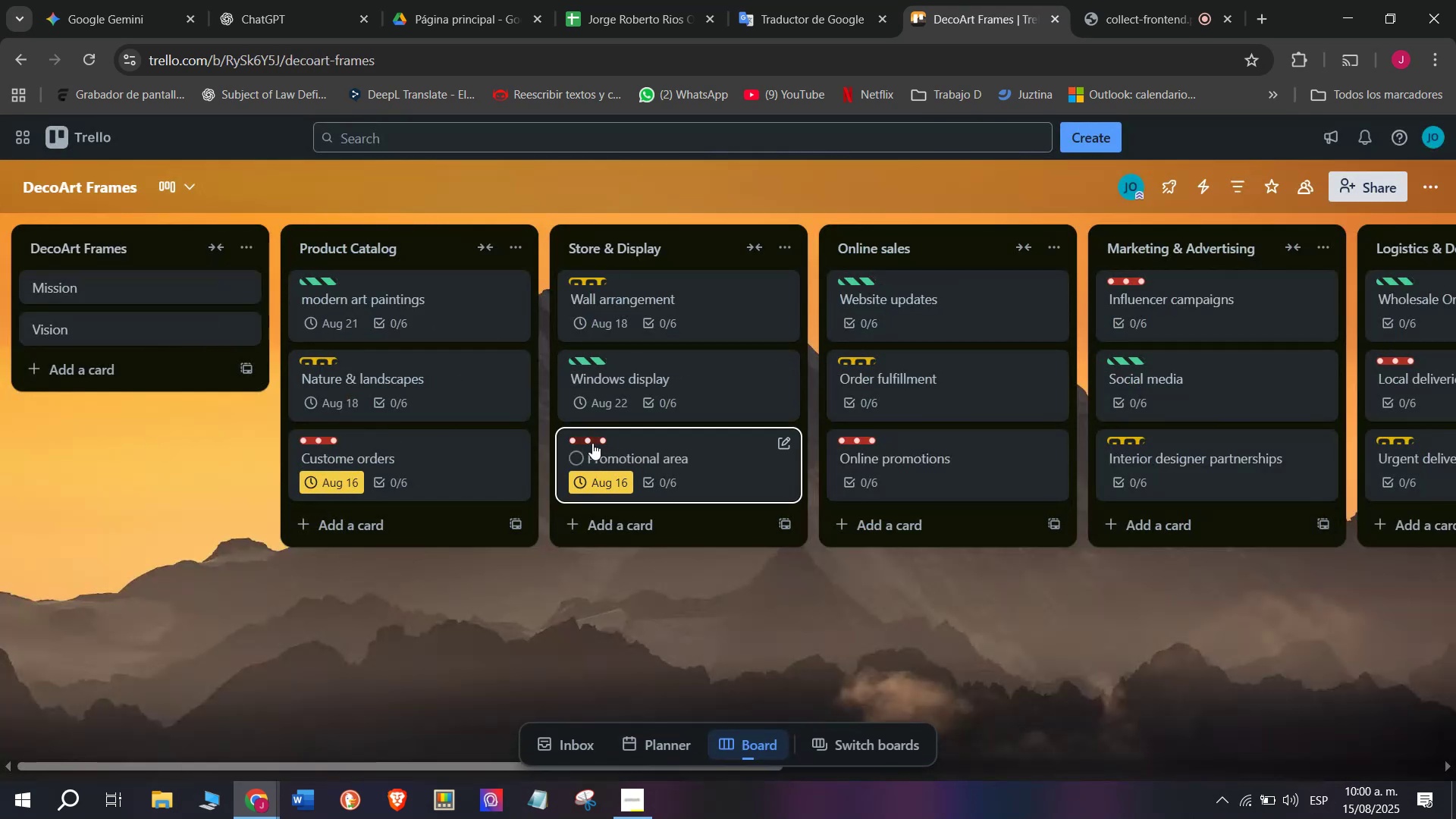 
left_click([592, 442])
 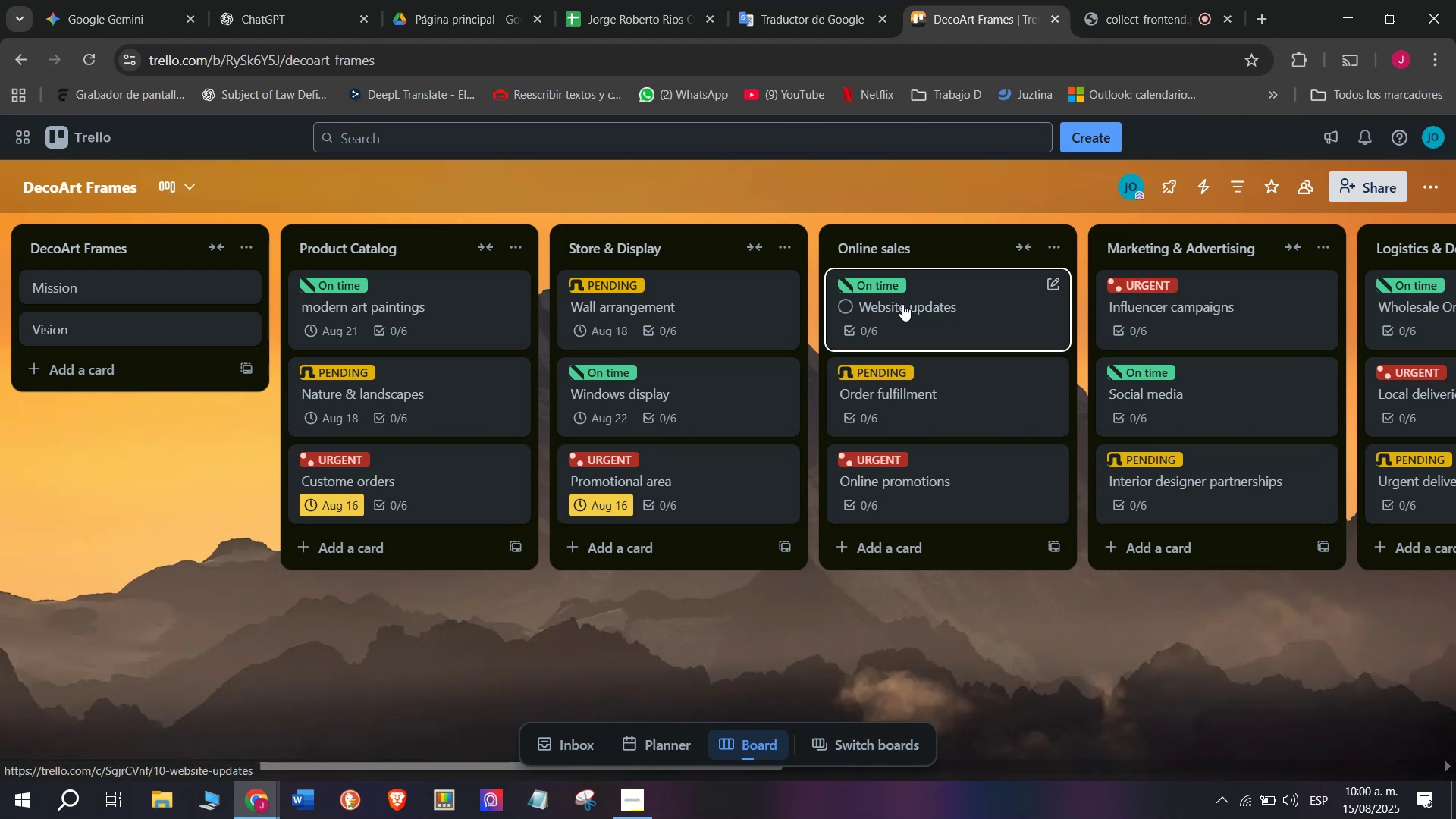 
left_click([902, 304])
 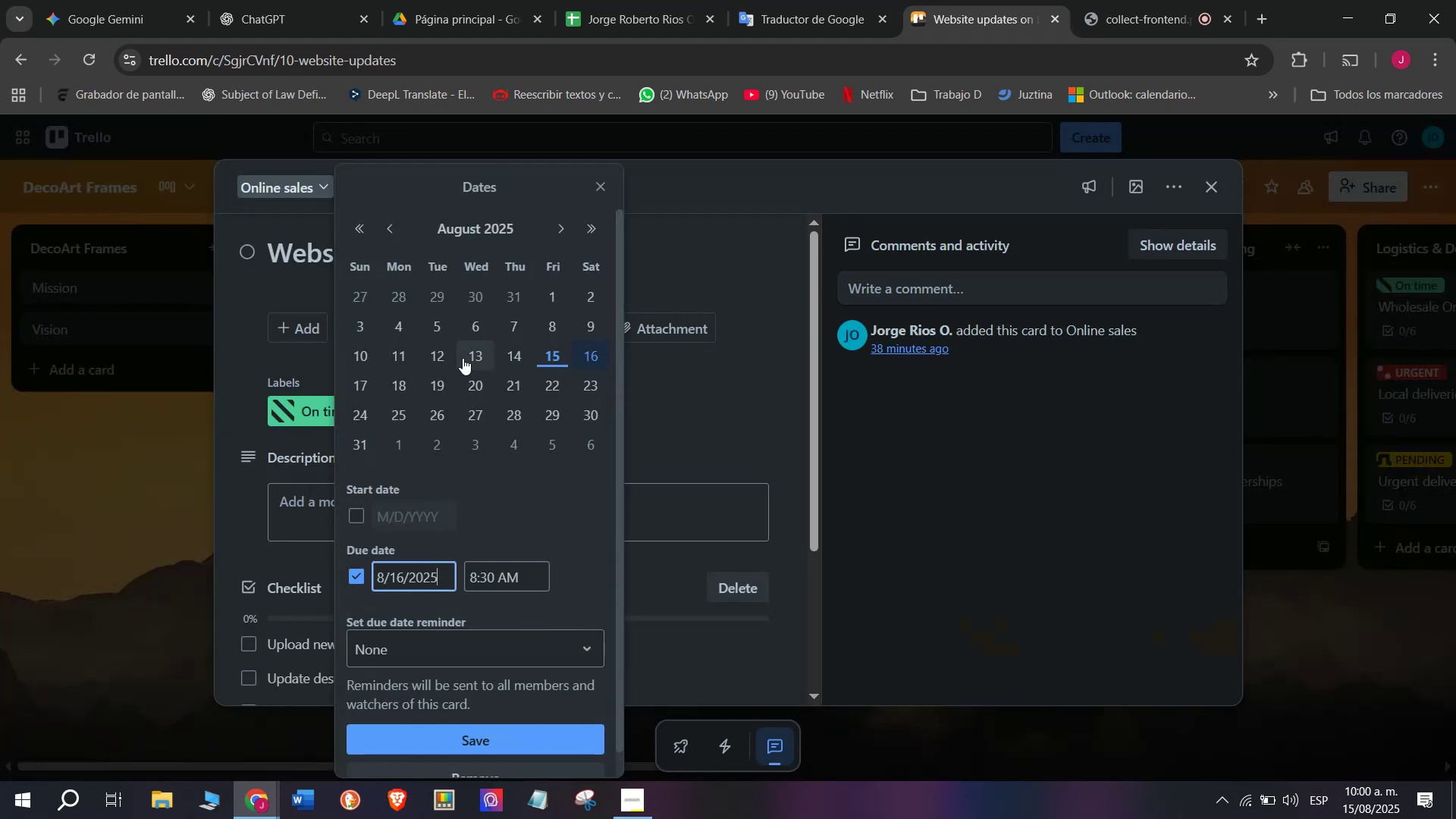 
left_click([522, 389])
 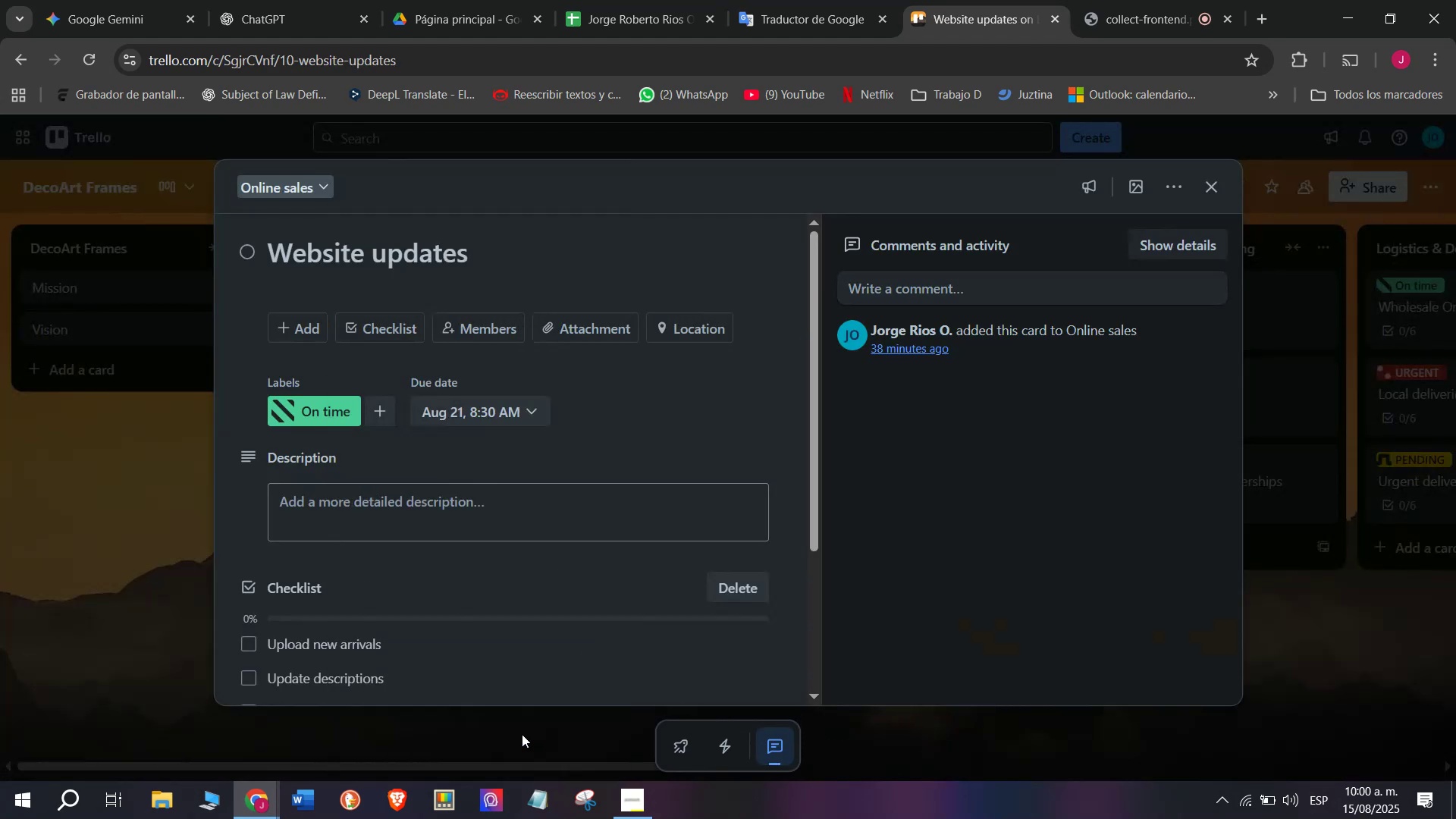 
double_click([164, 666])
 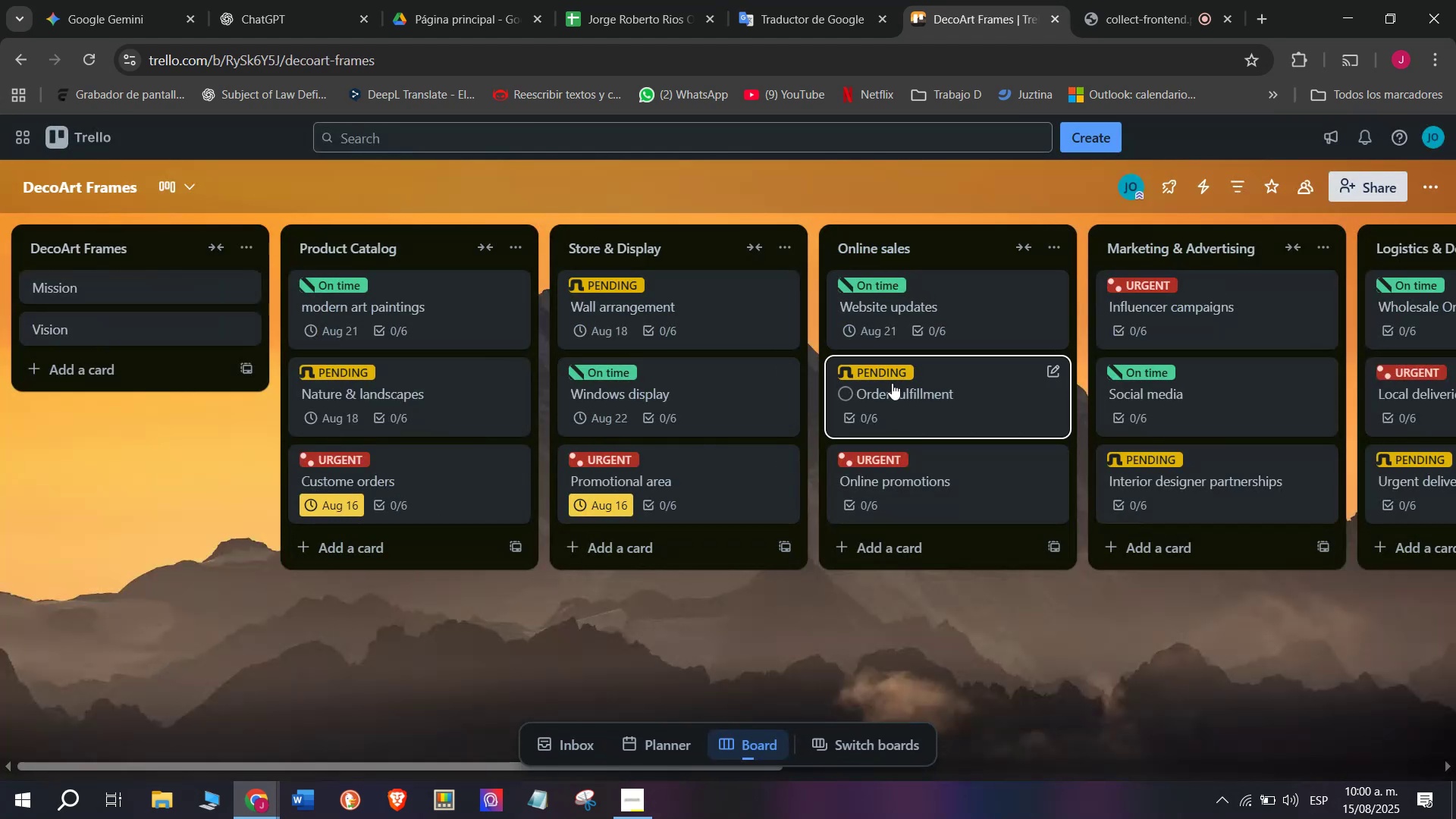 
left_click([914, 393])
 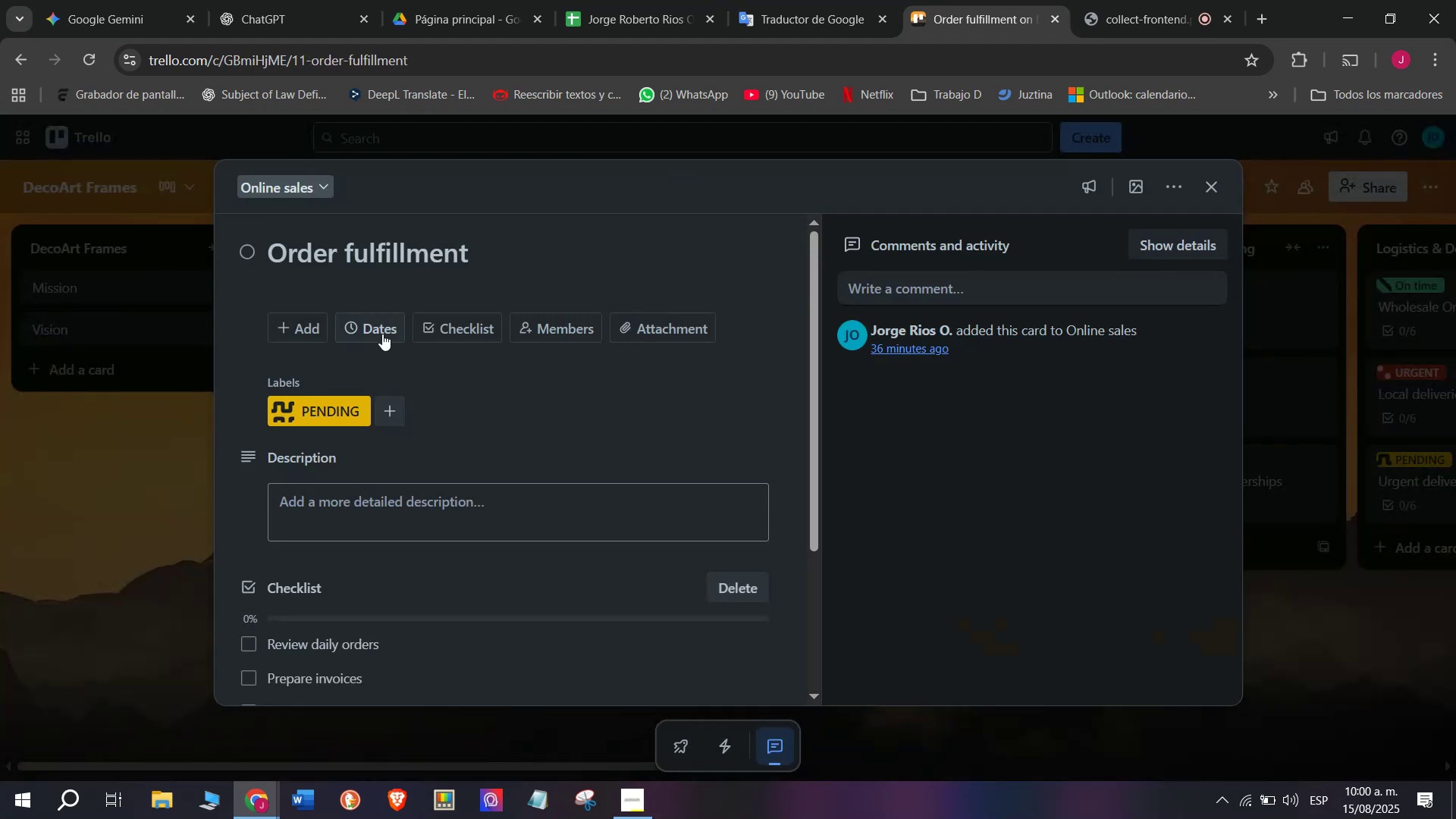 
left_click([382, 329])
 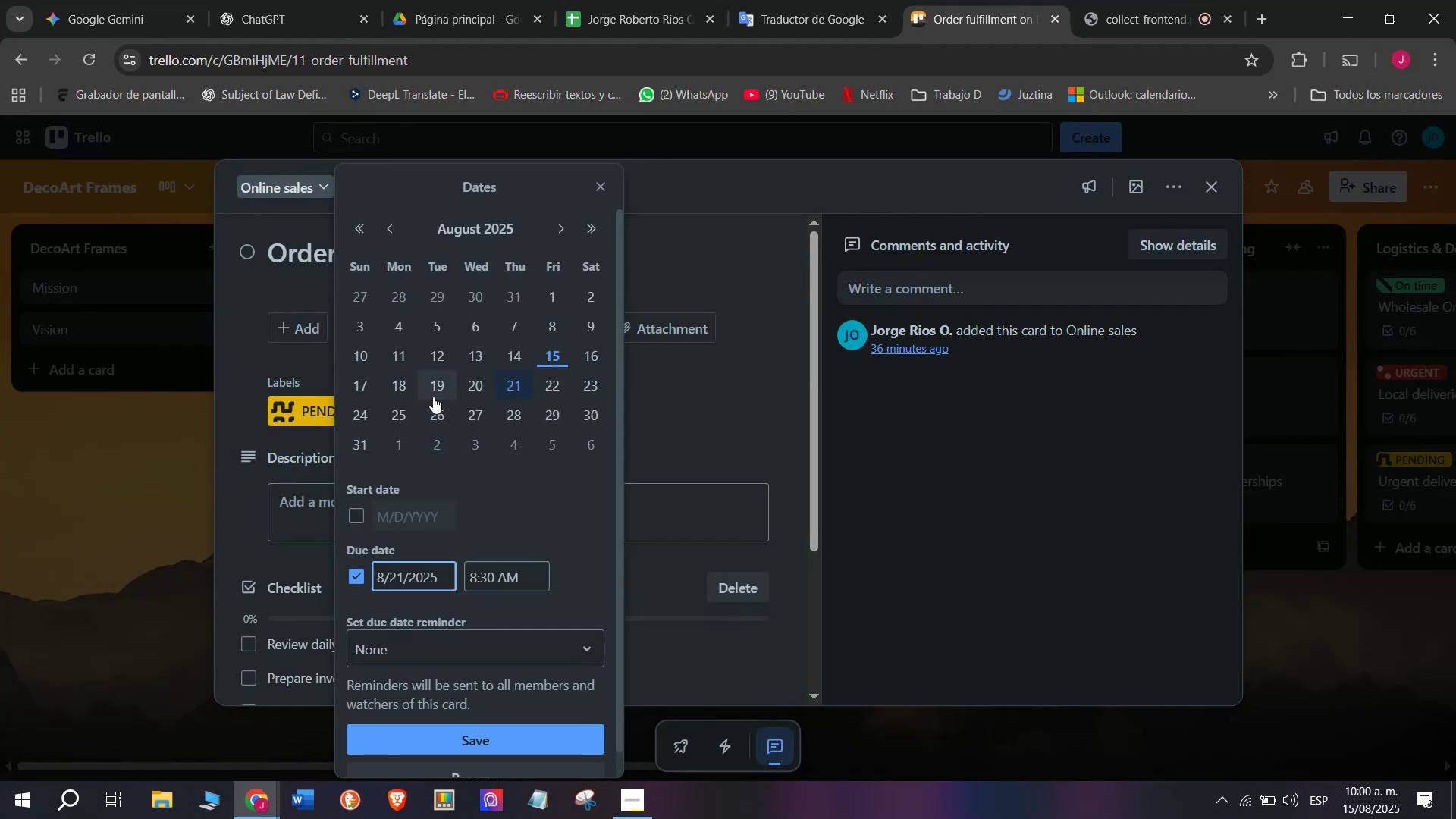 
left_click([435, 394])
 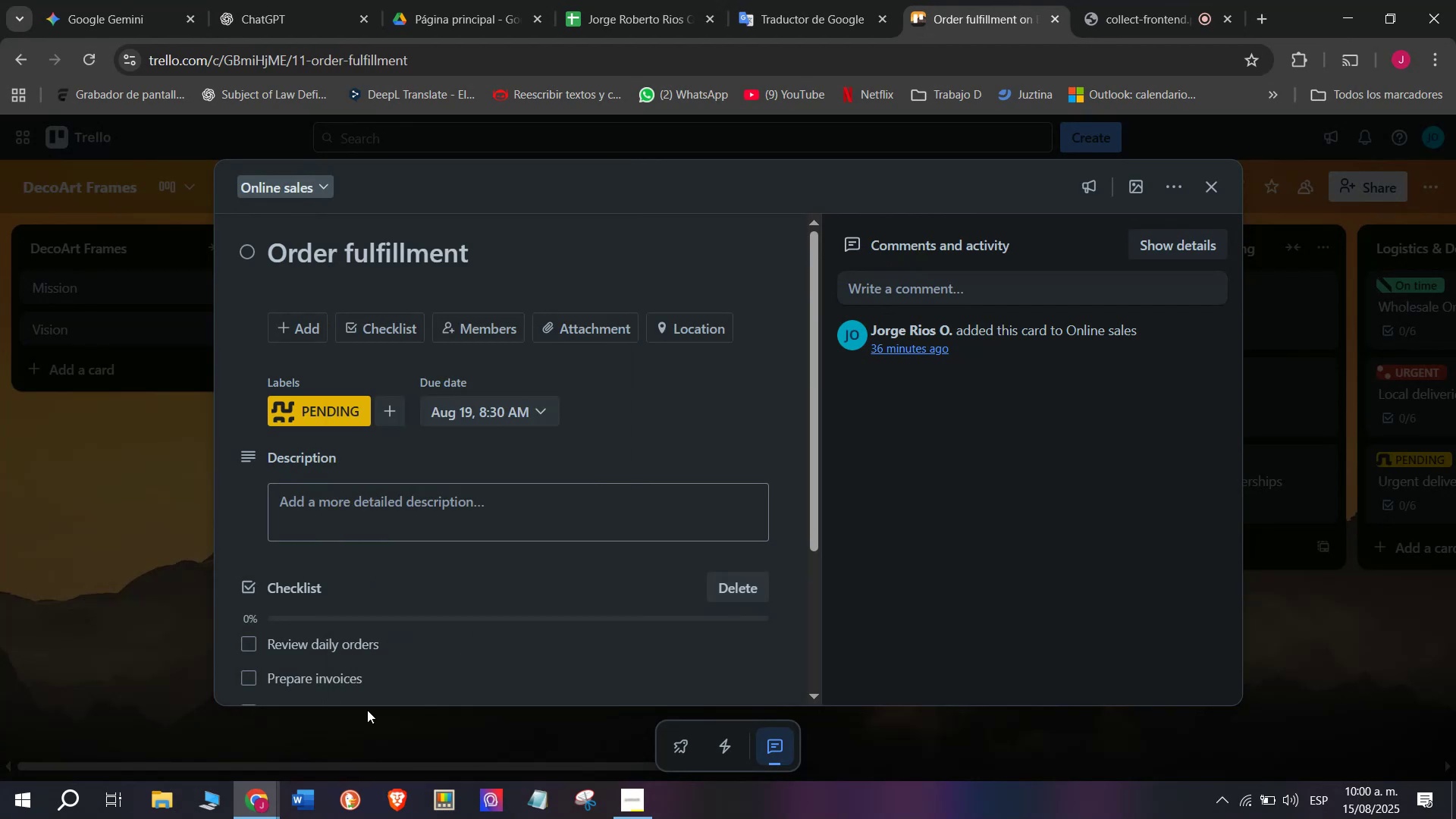 
double_click([59, 611])
 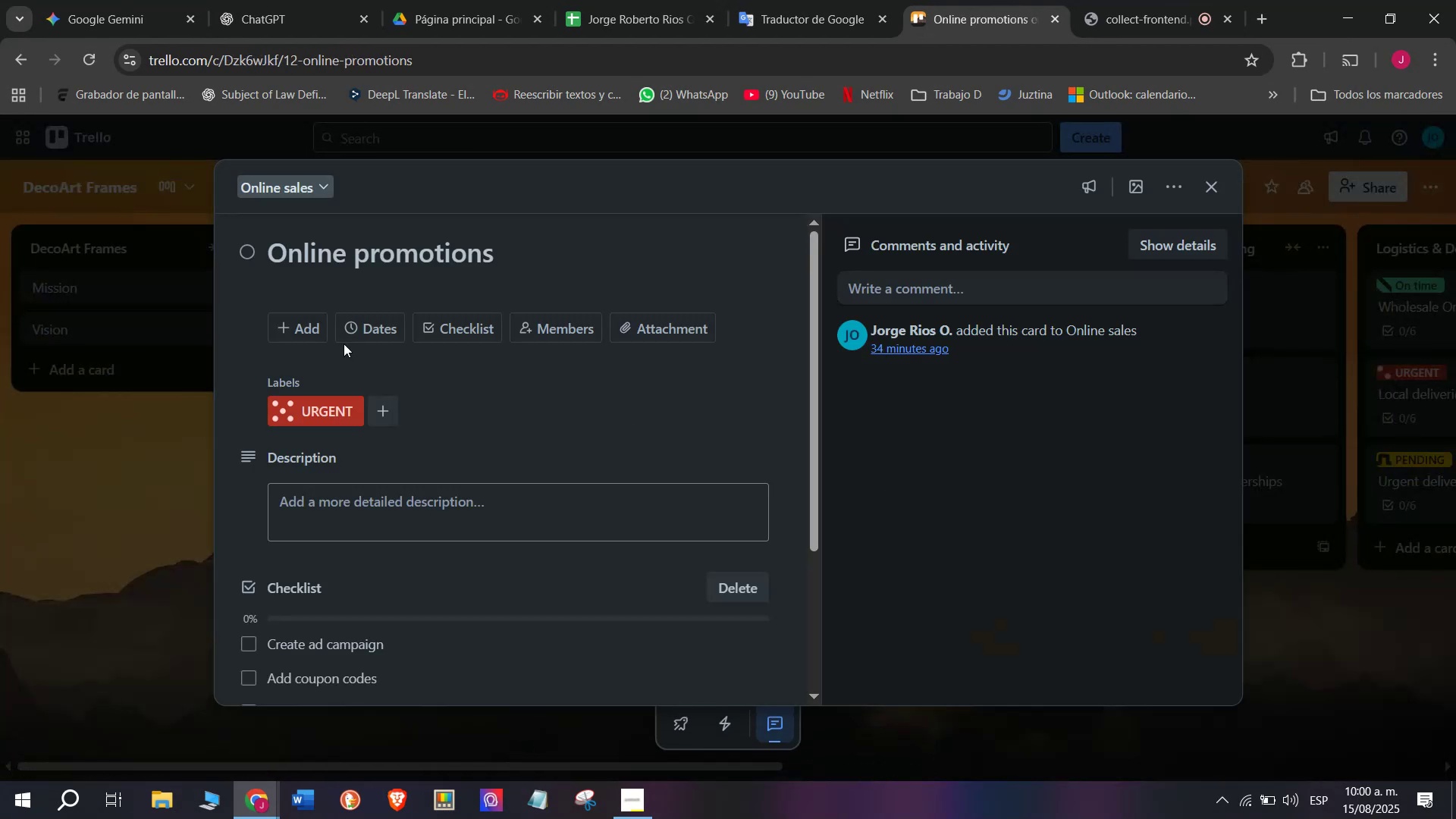 
left_click([376, 325])
 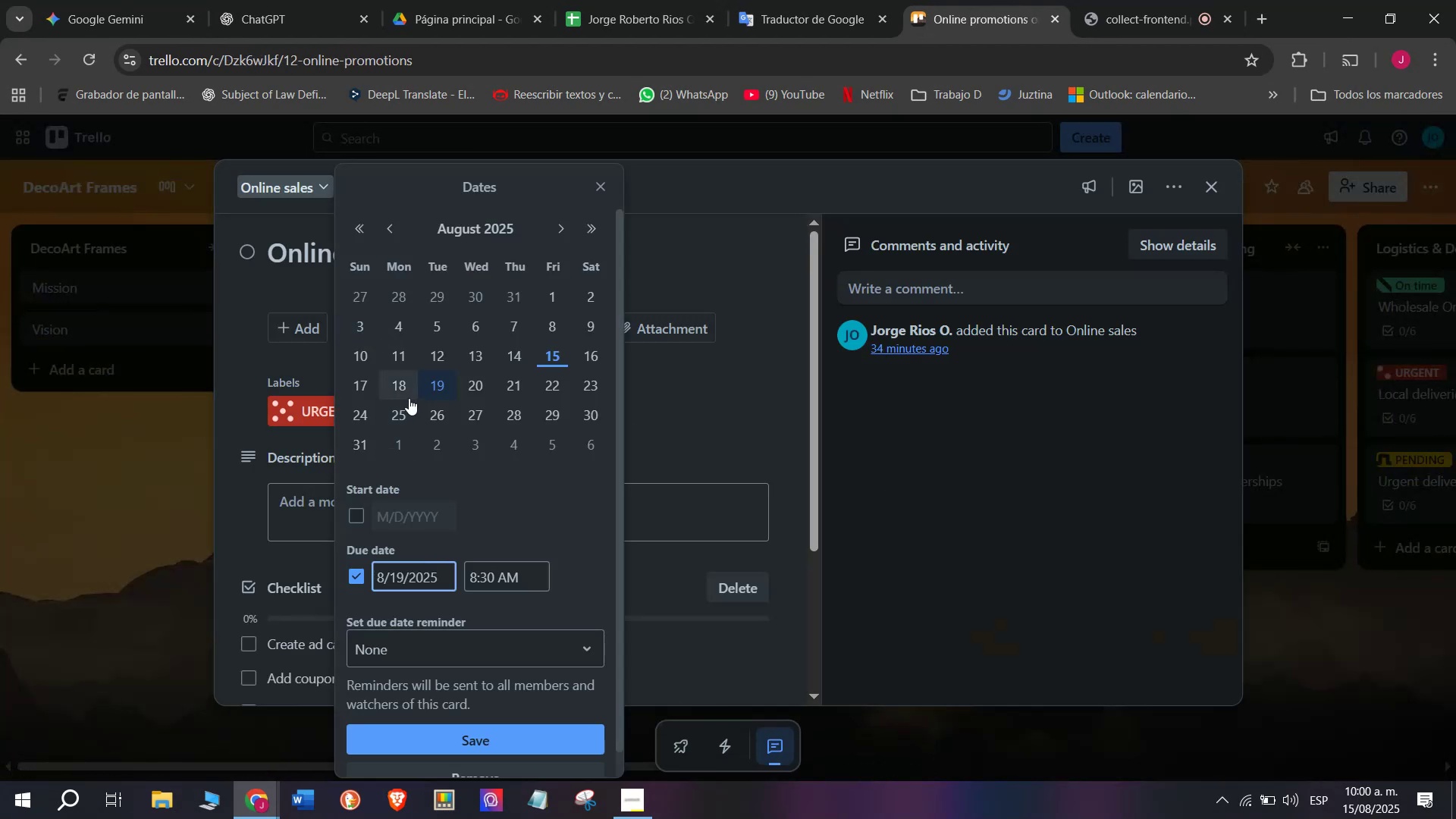 
left_click([409, 396])
 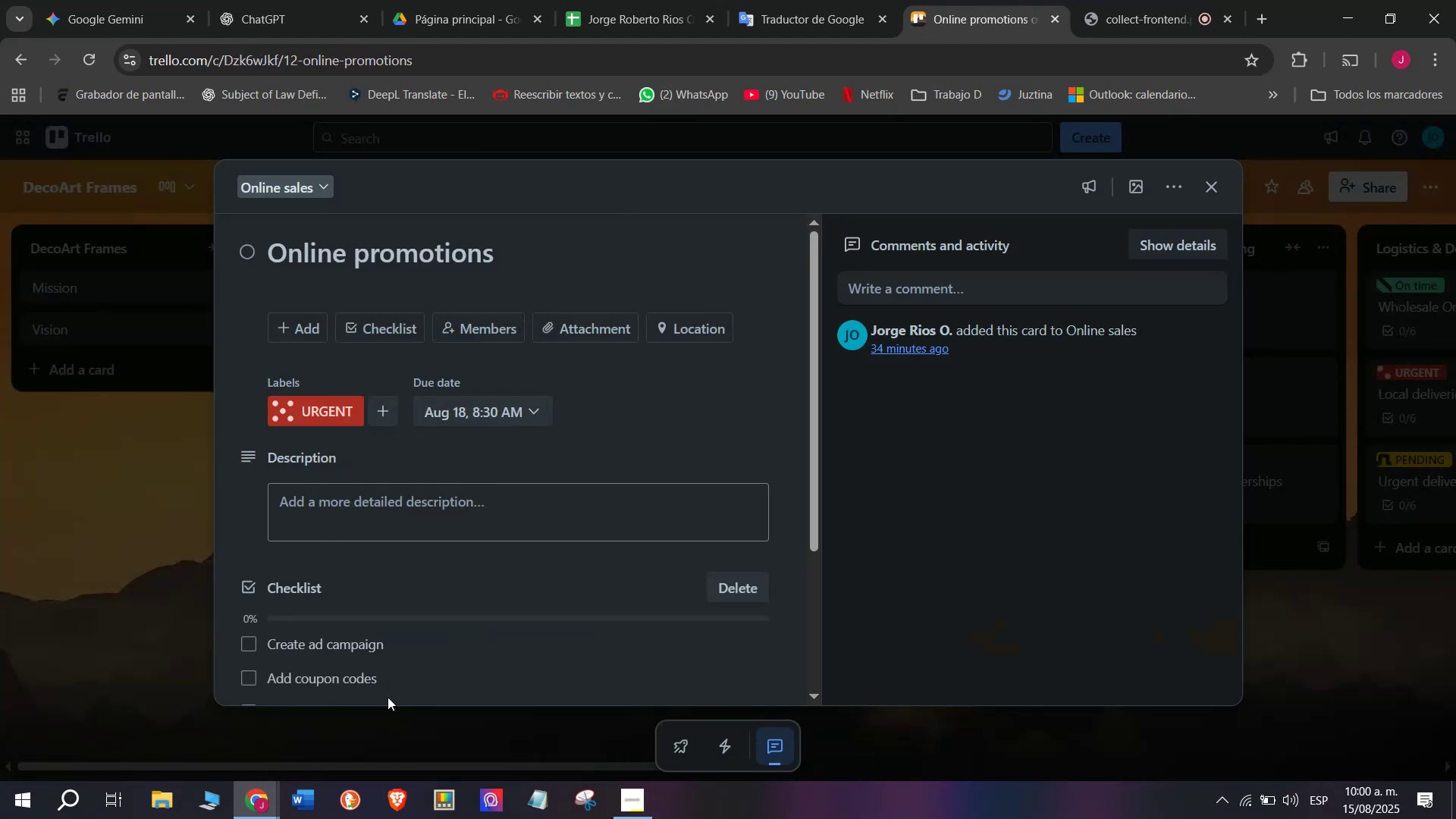 
double_click([129, 583])
 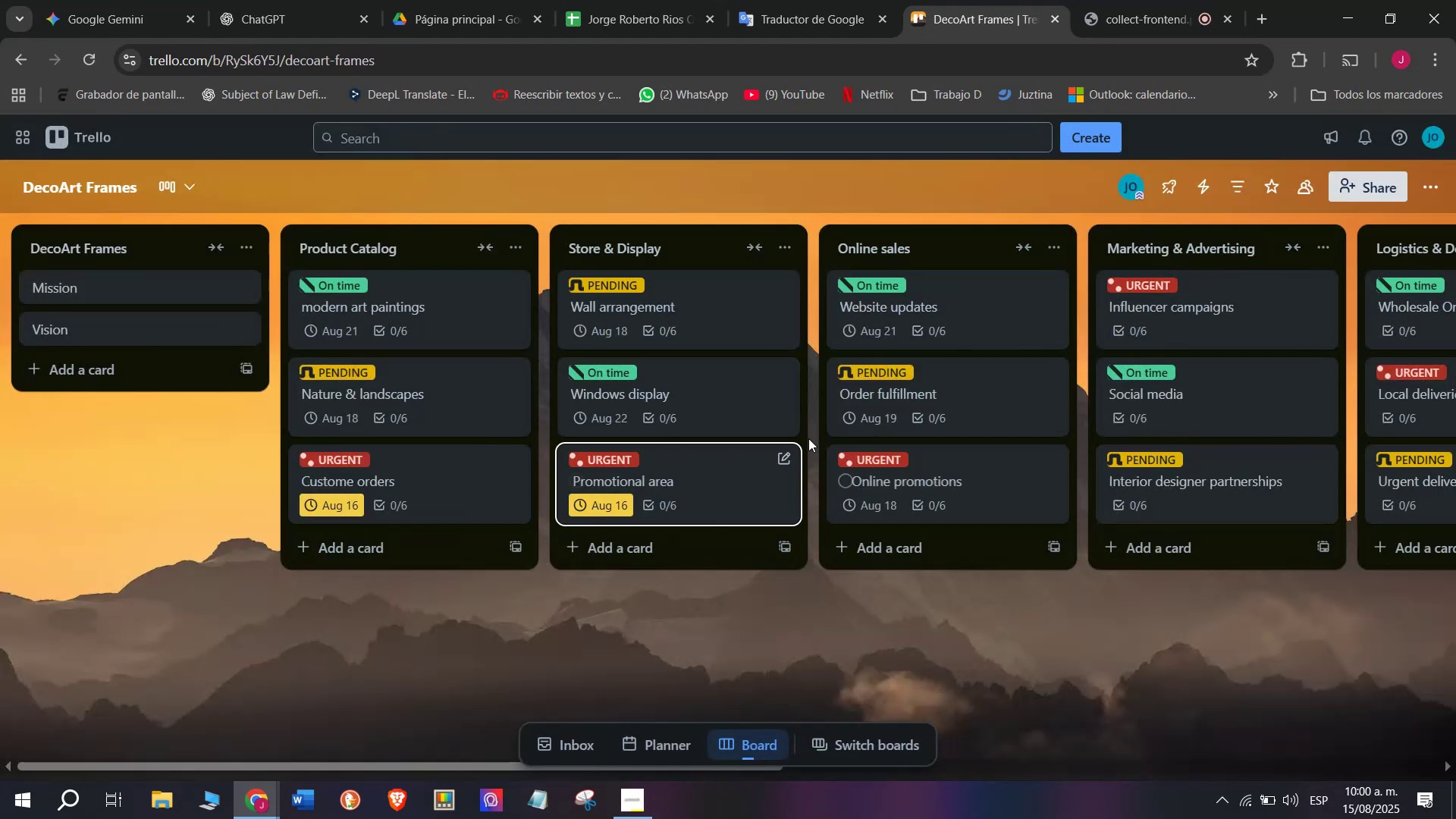 
scroll: coordinate [261, 422], scroll_direction: down, amount: 3.0
 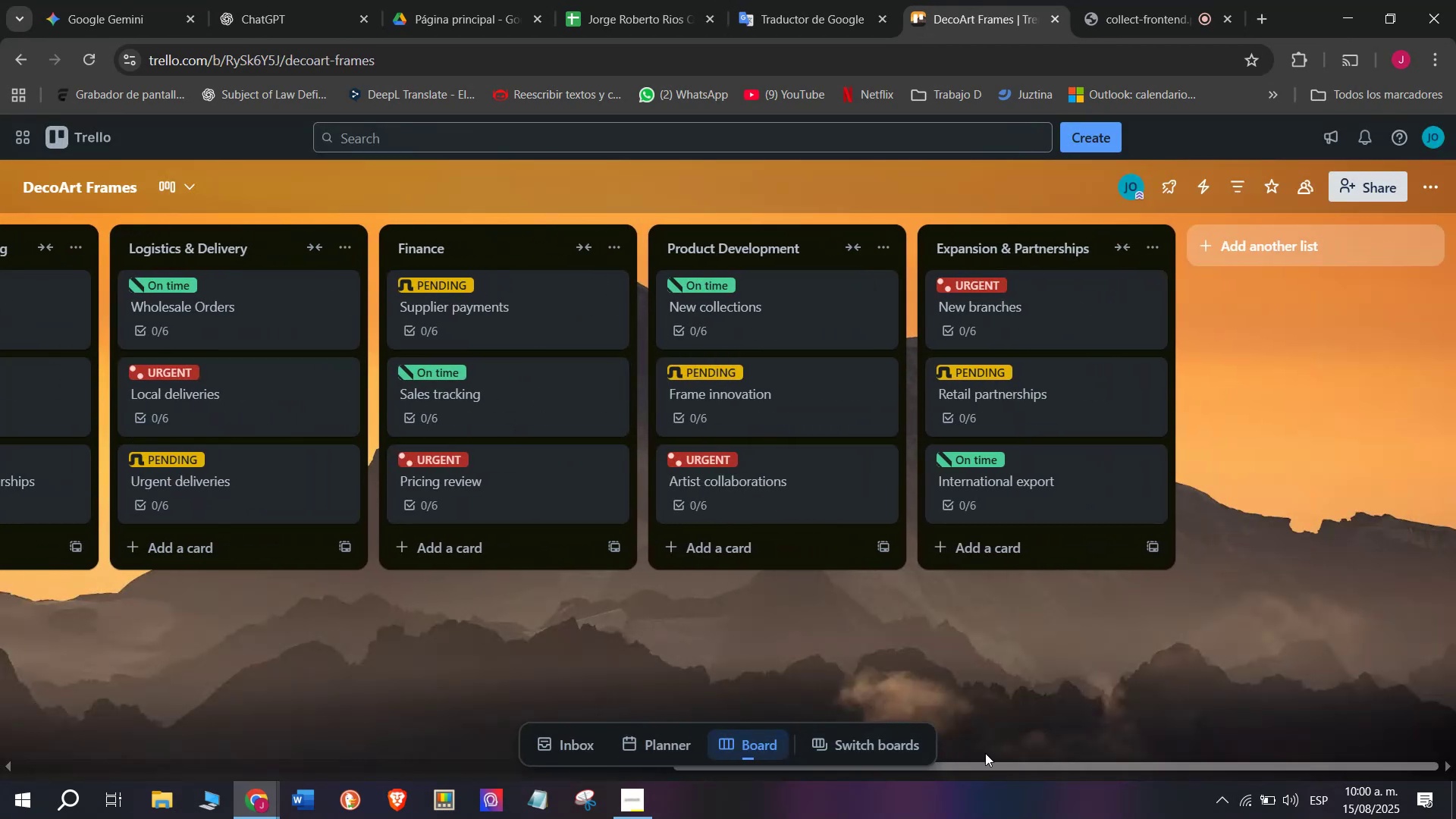 
left_click_drag(start_coordinate=[1006, 764], to_coordinate=[749, 796])
 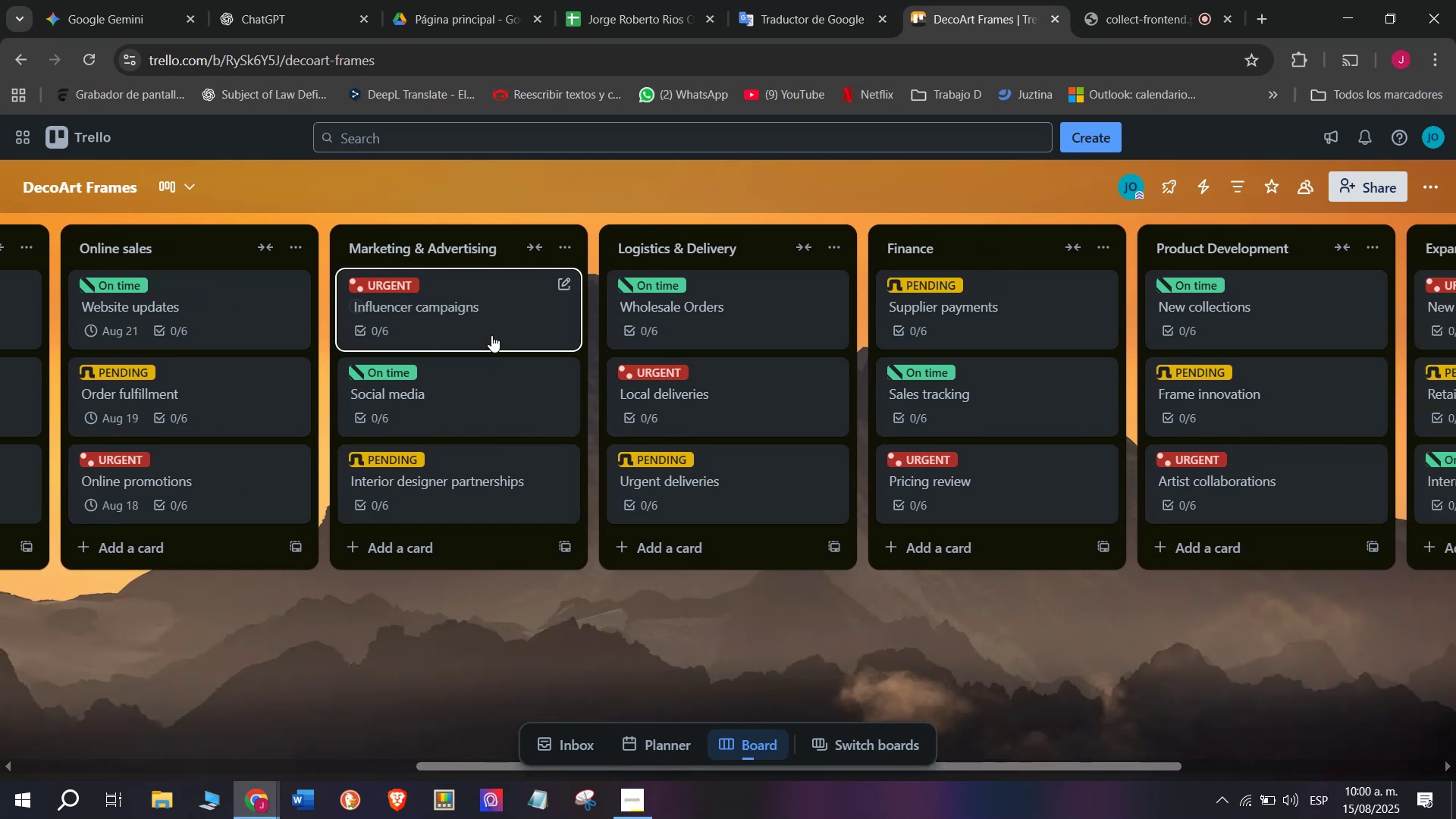 
left_click([491, 335])
 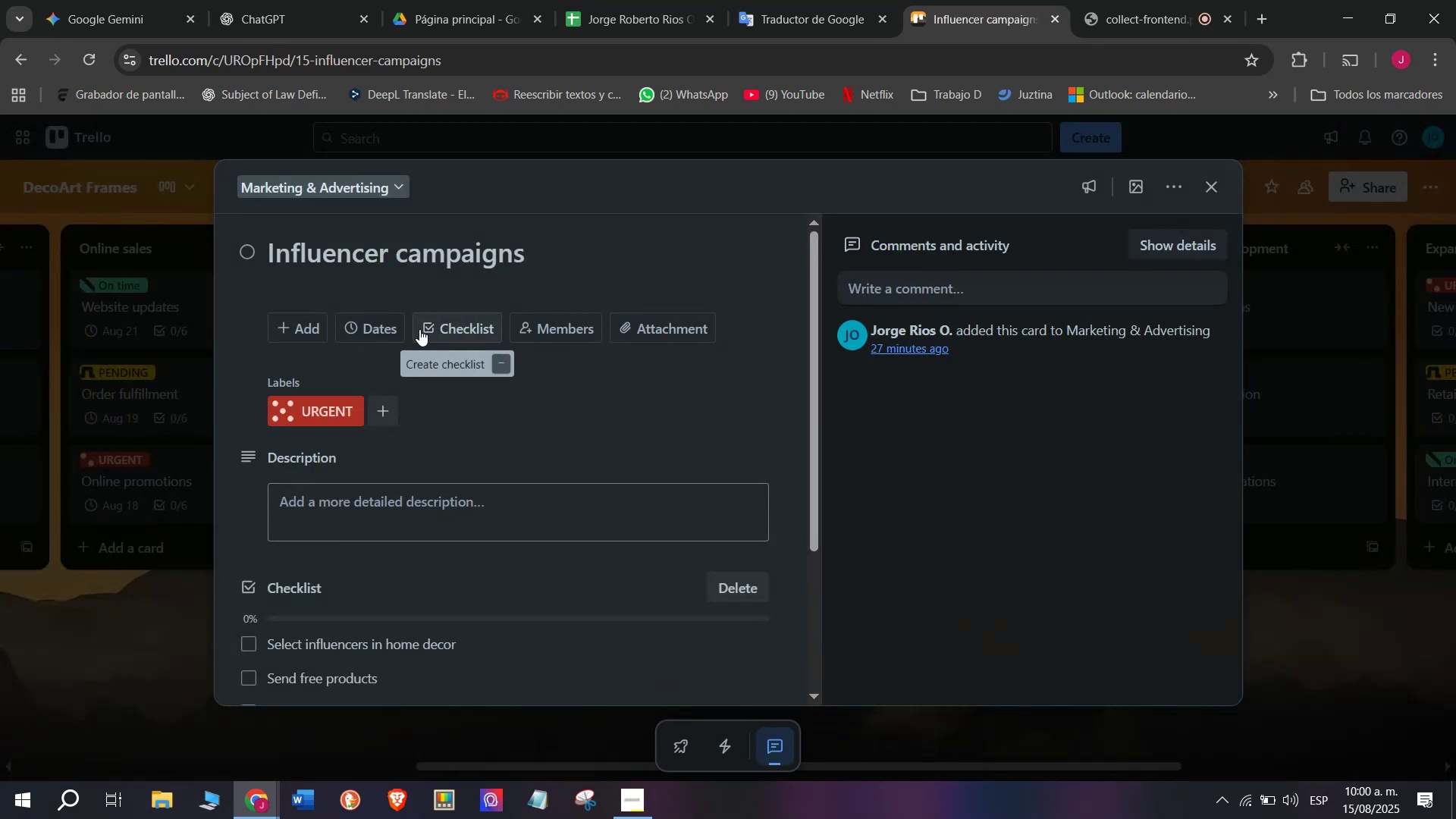 
left_click([372, 325])
 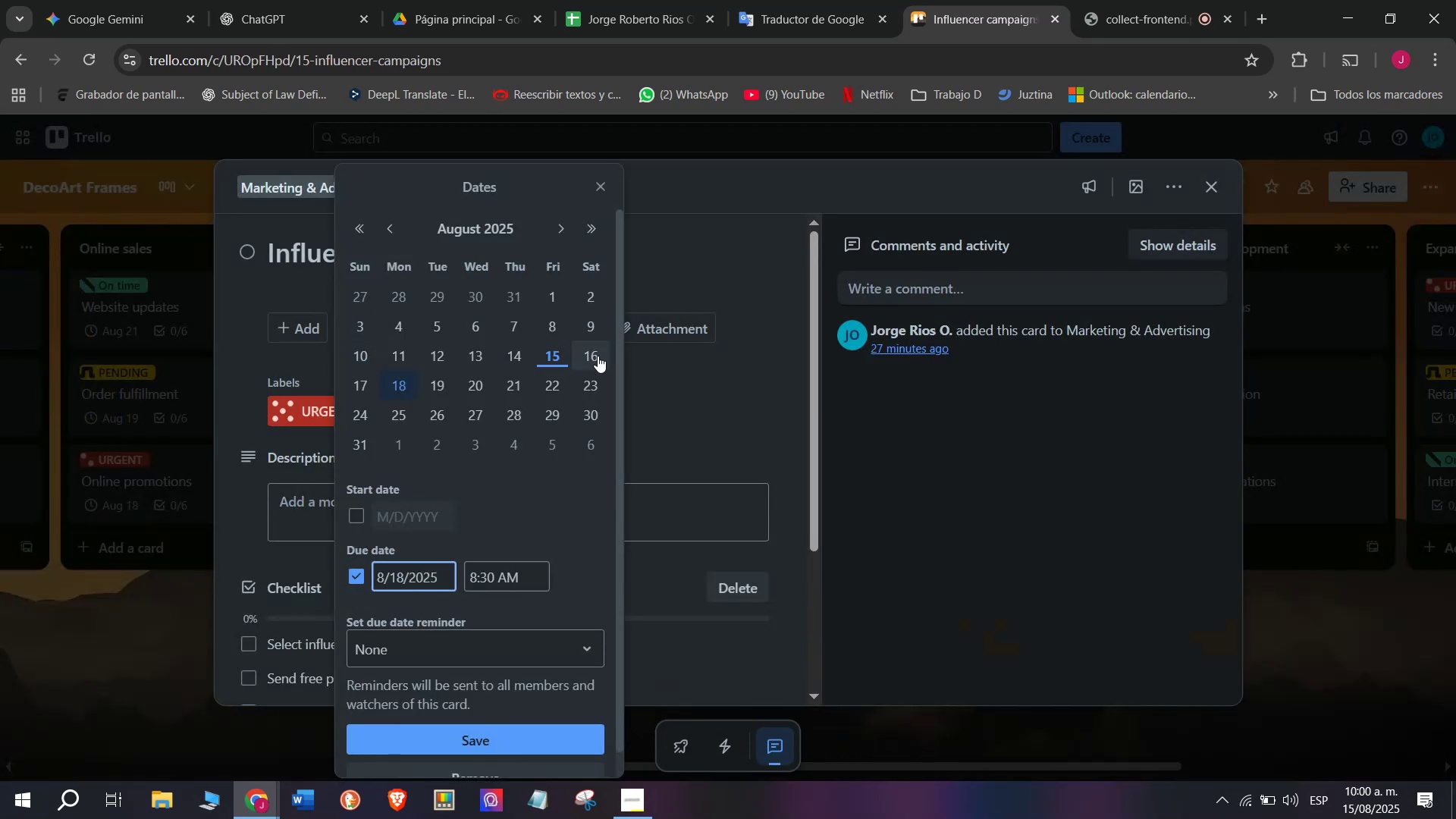 
left_click([598, 358])
 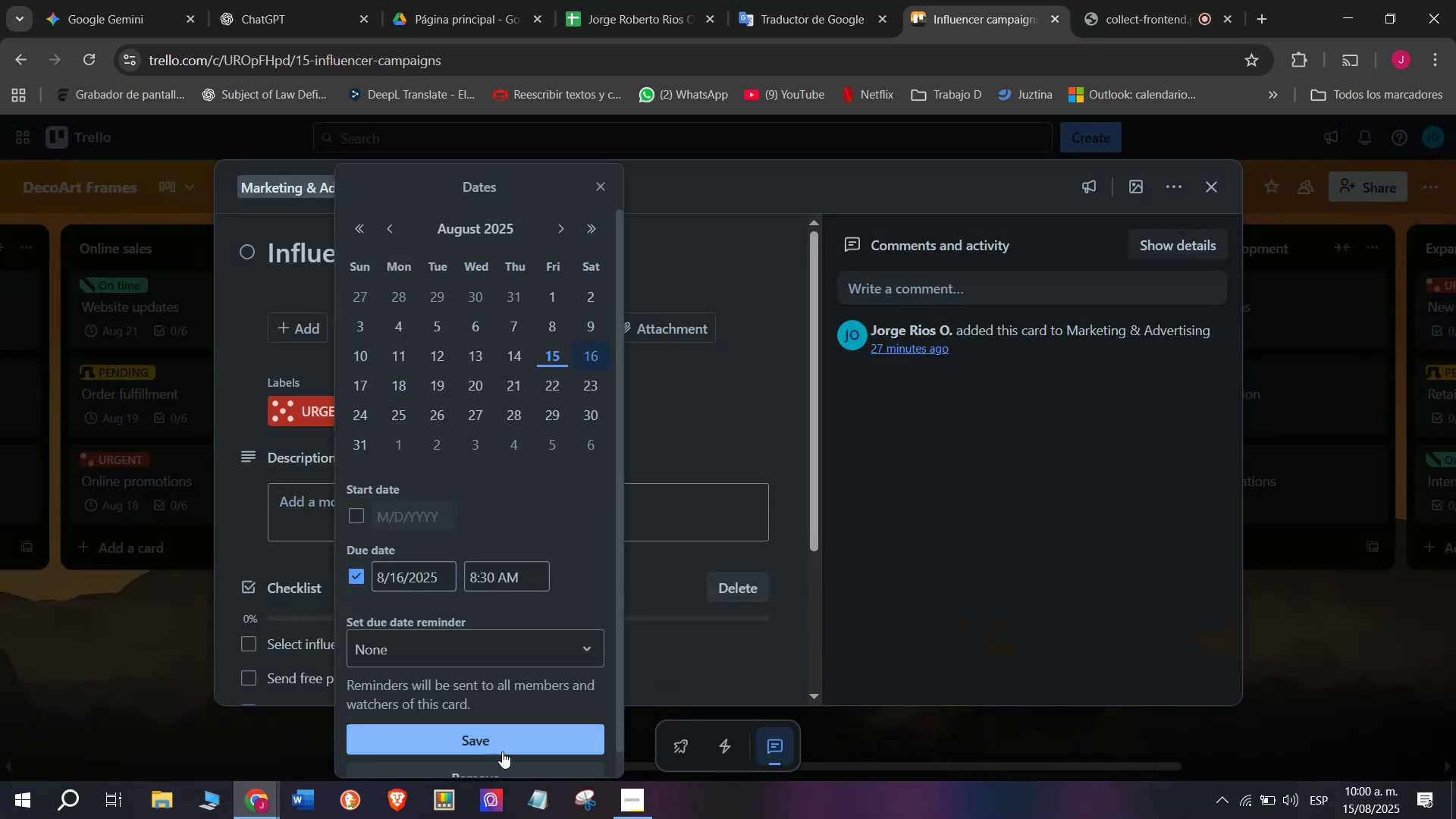 
left_click([503, 748])
 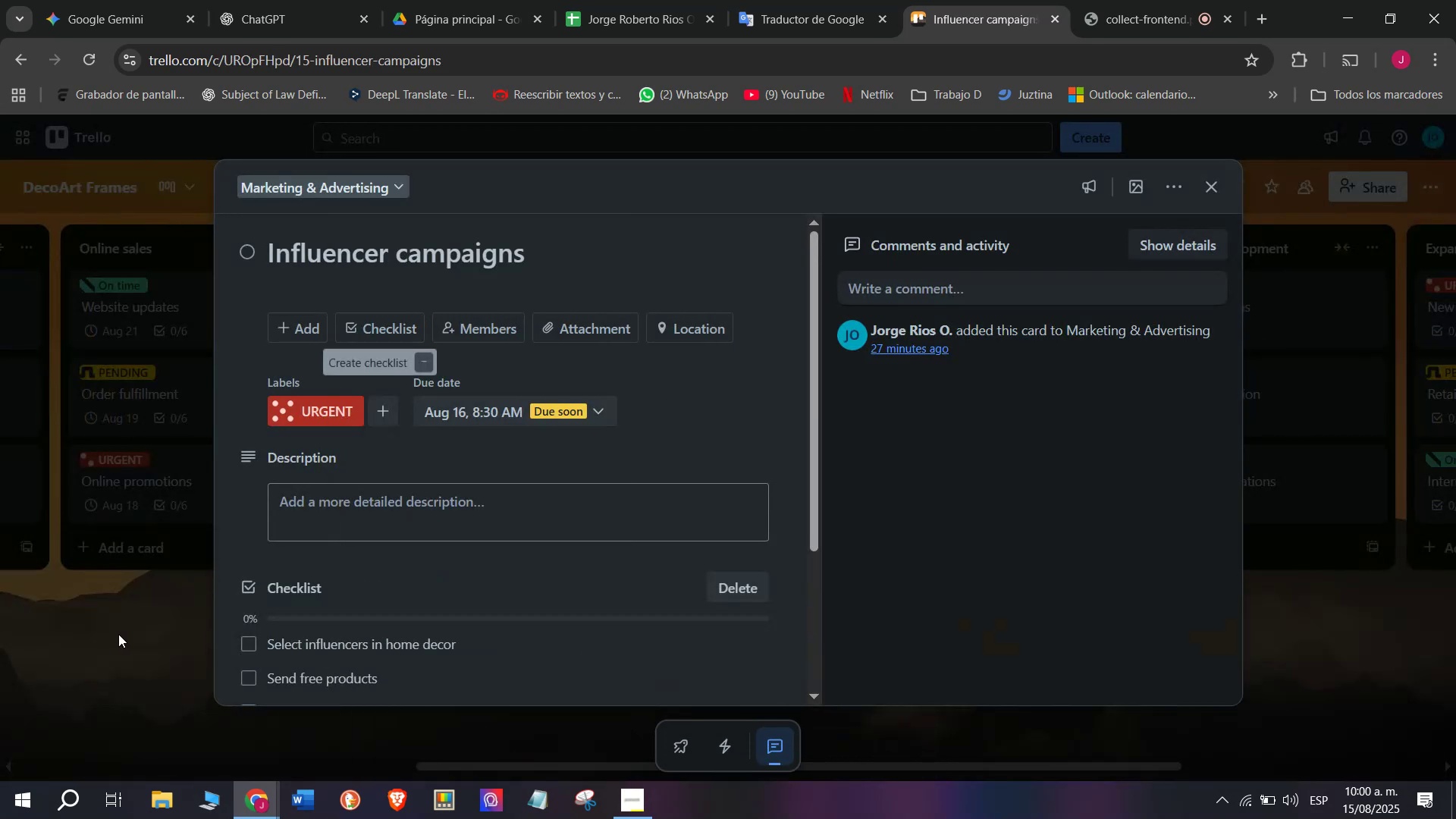 
left_click([118, 634])
 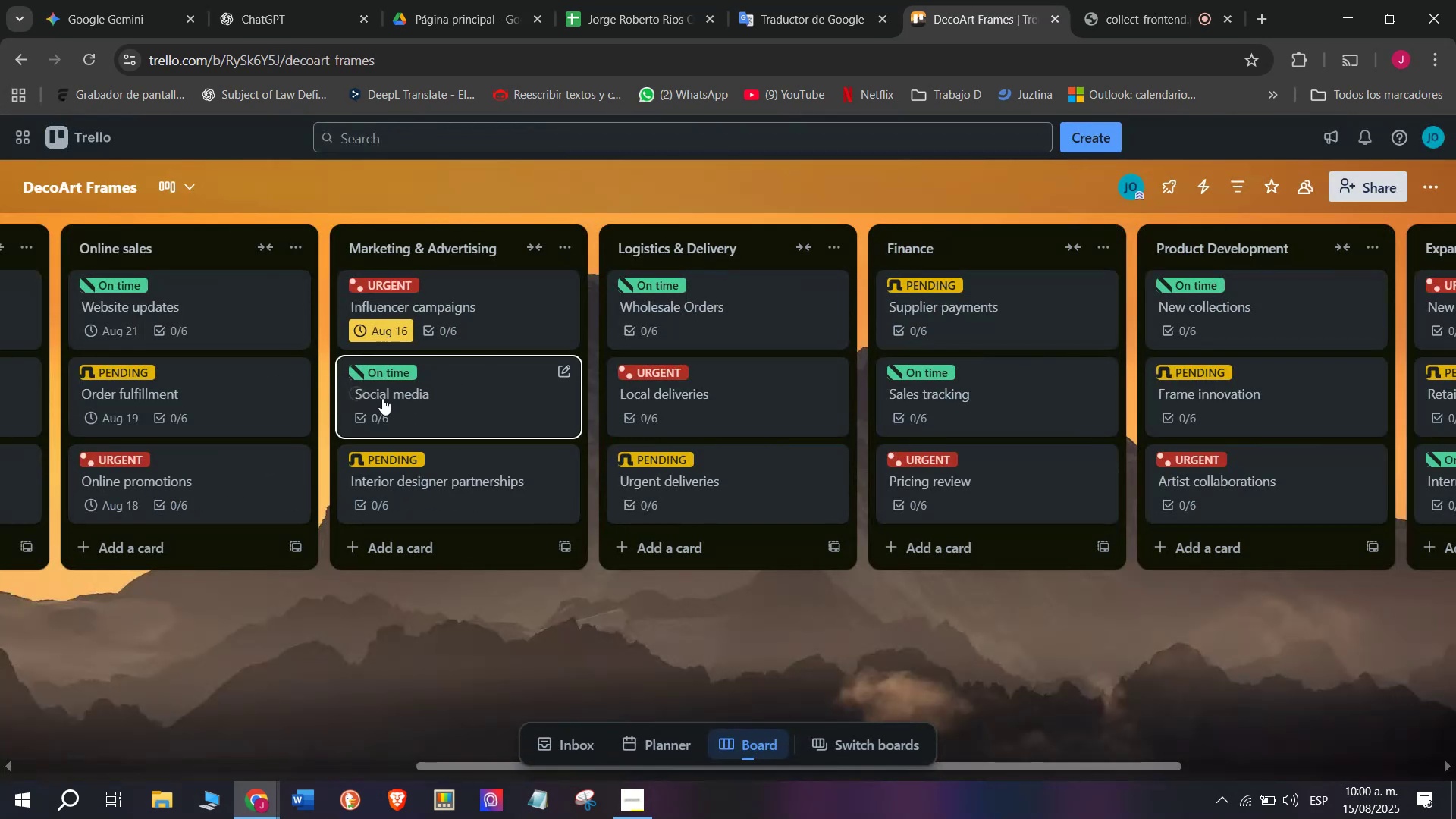 
left_click([428, 392])
 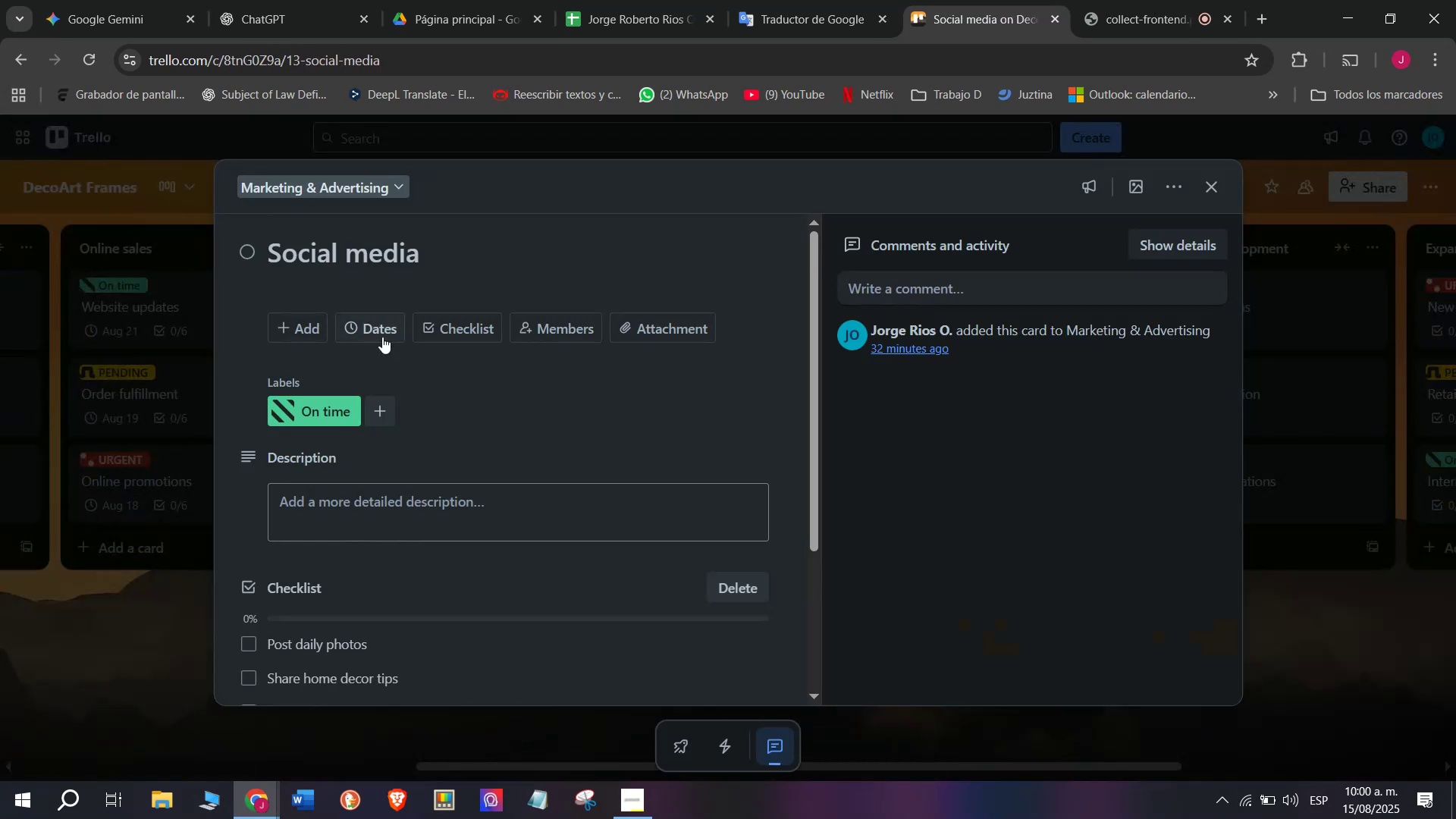 
left_click([381, 329])
 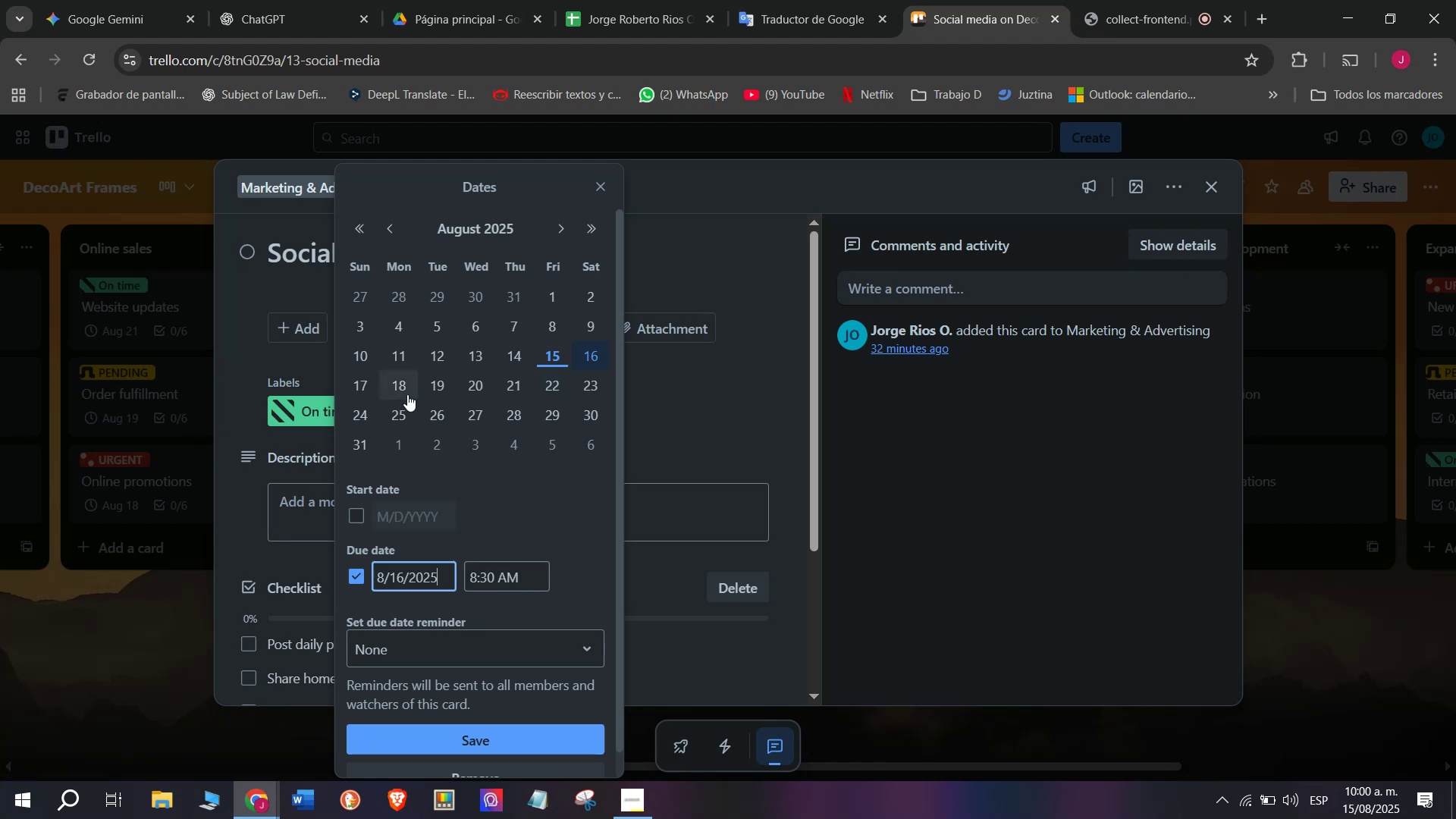 
left_click([440, 390])
 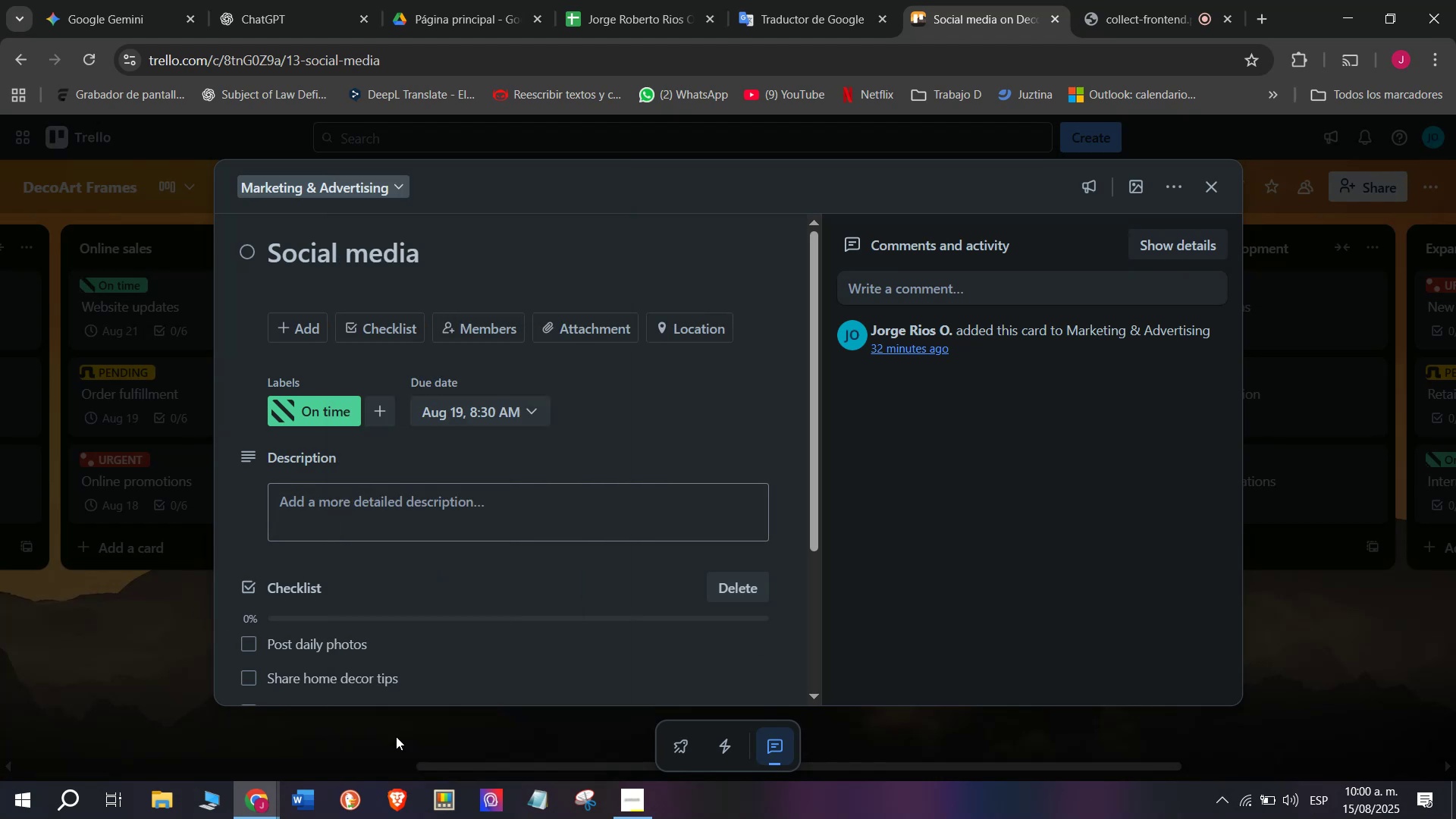 
double_click([69, 689])
 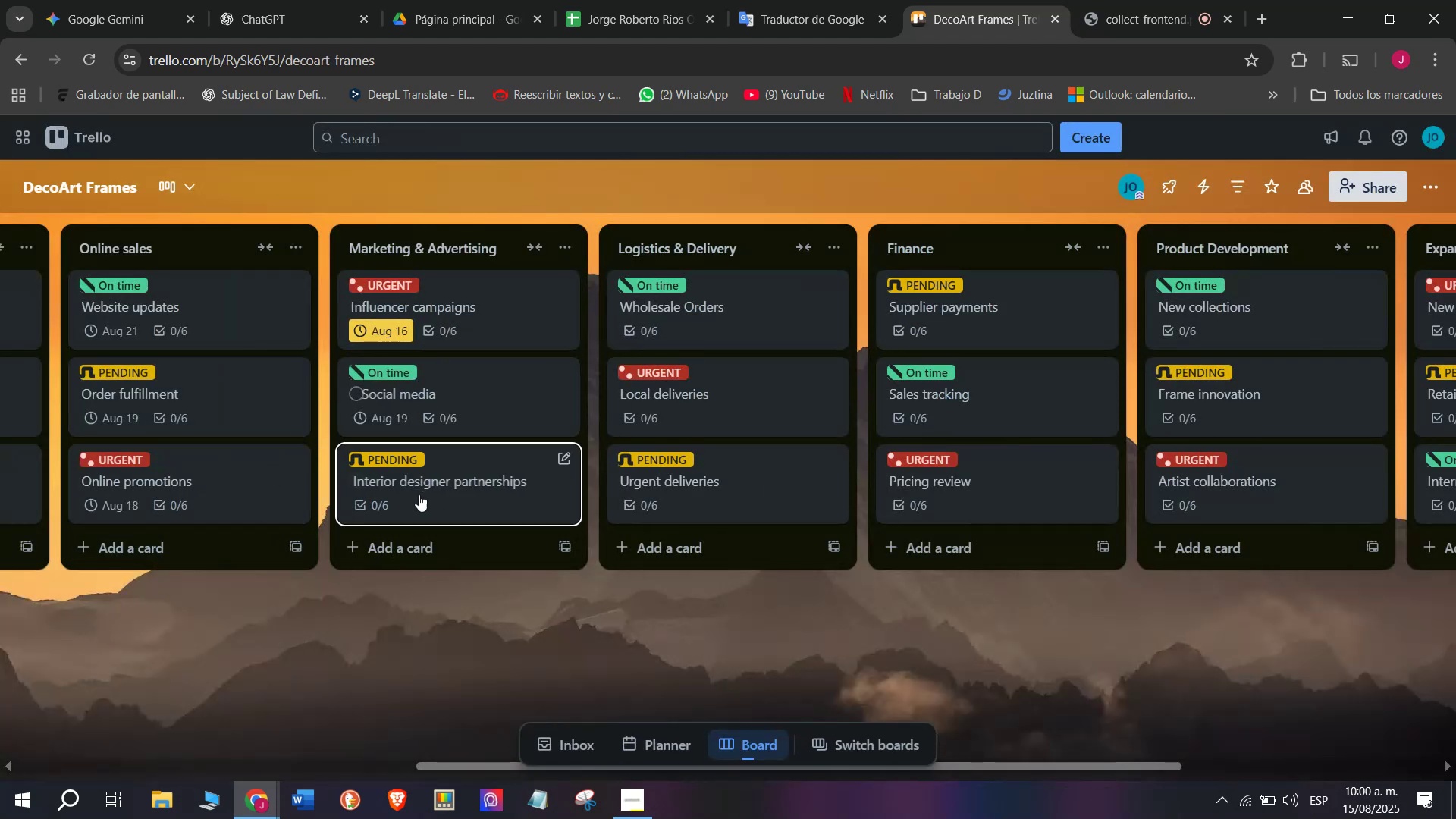 
left_click([420, 494])
 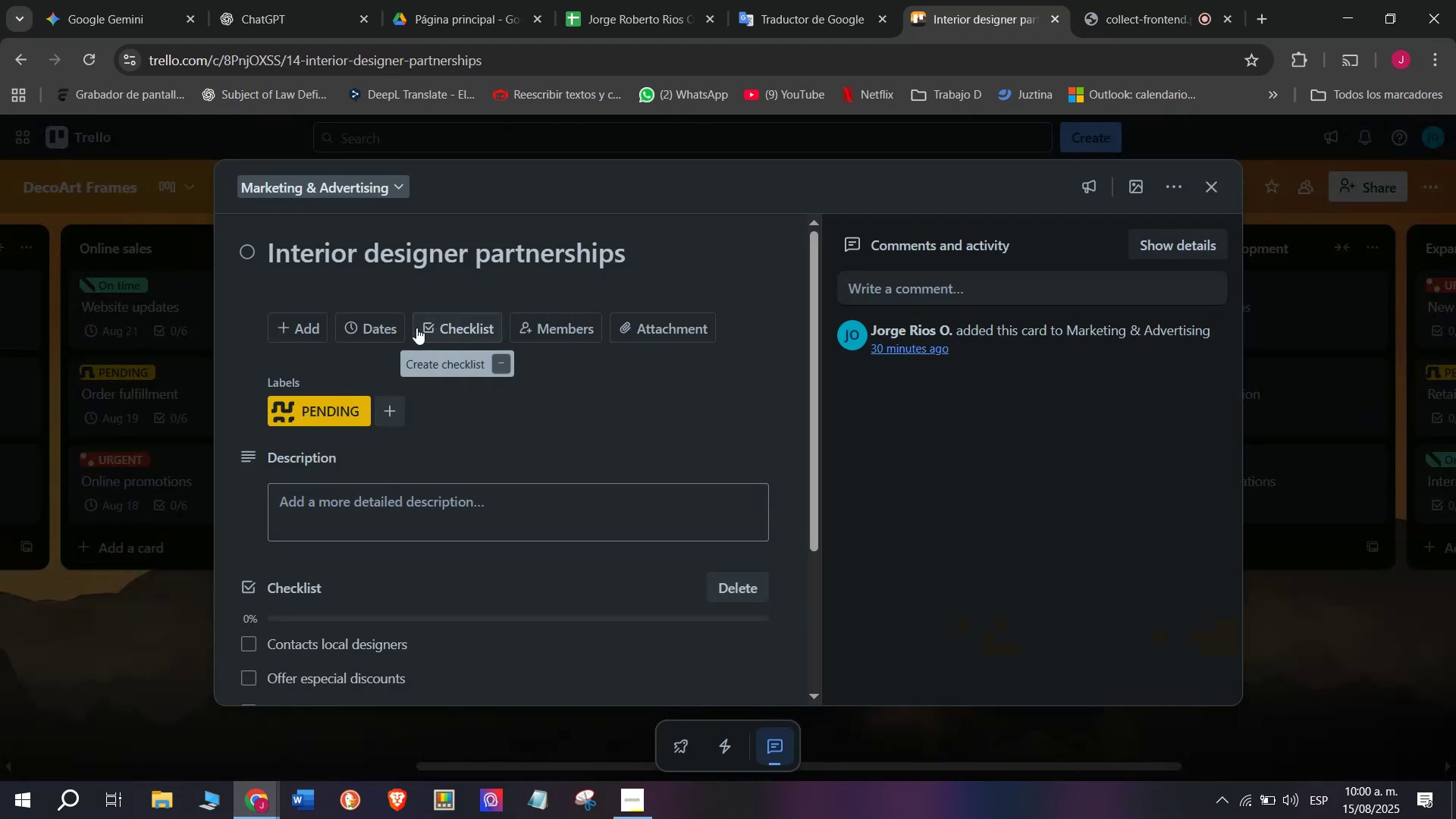 
left_click([372, 328])
 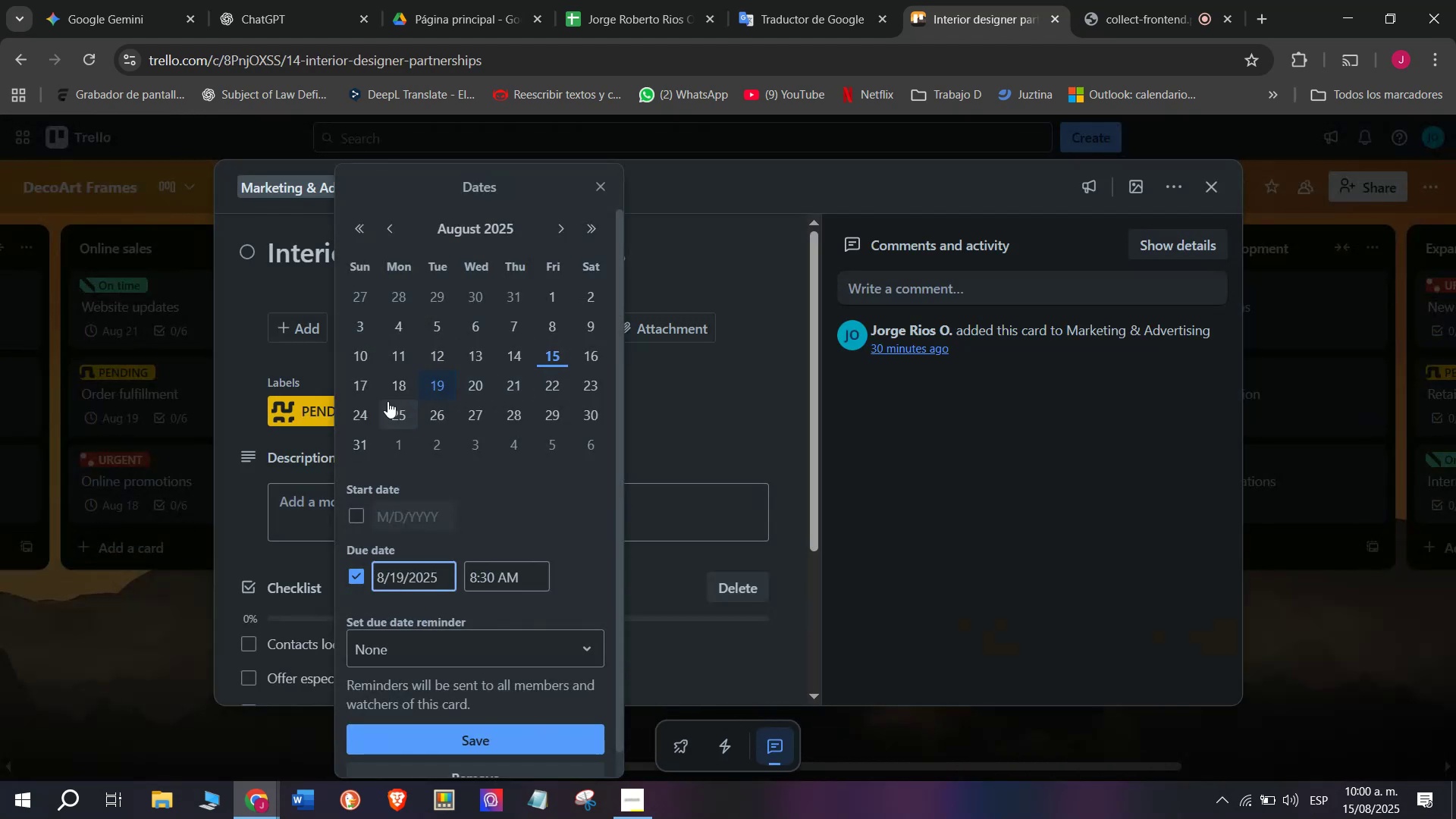 
left_click([389, 392])
 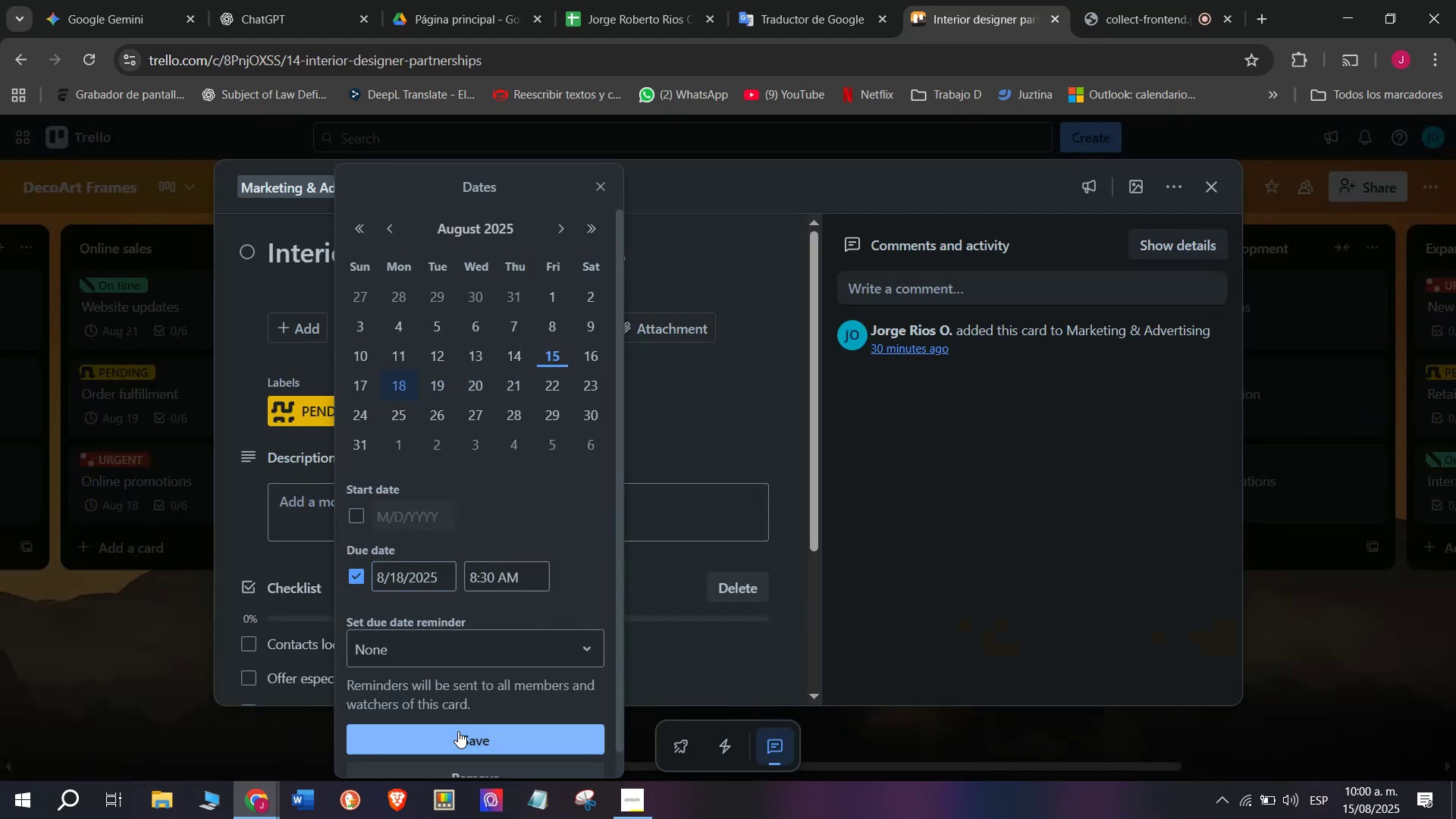 
left_click([463, 735])
 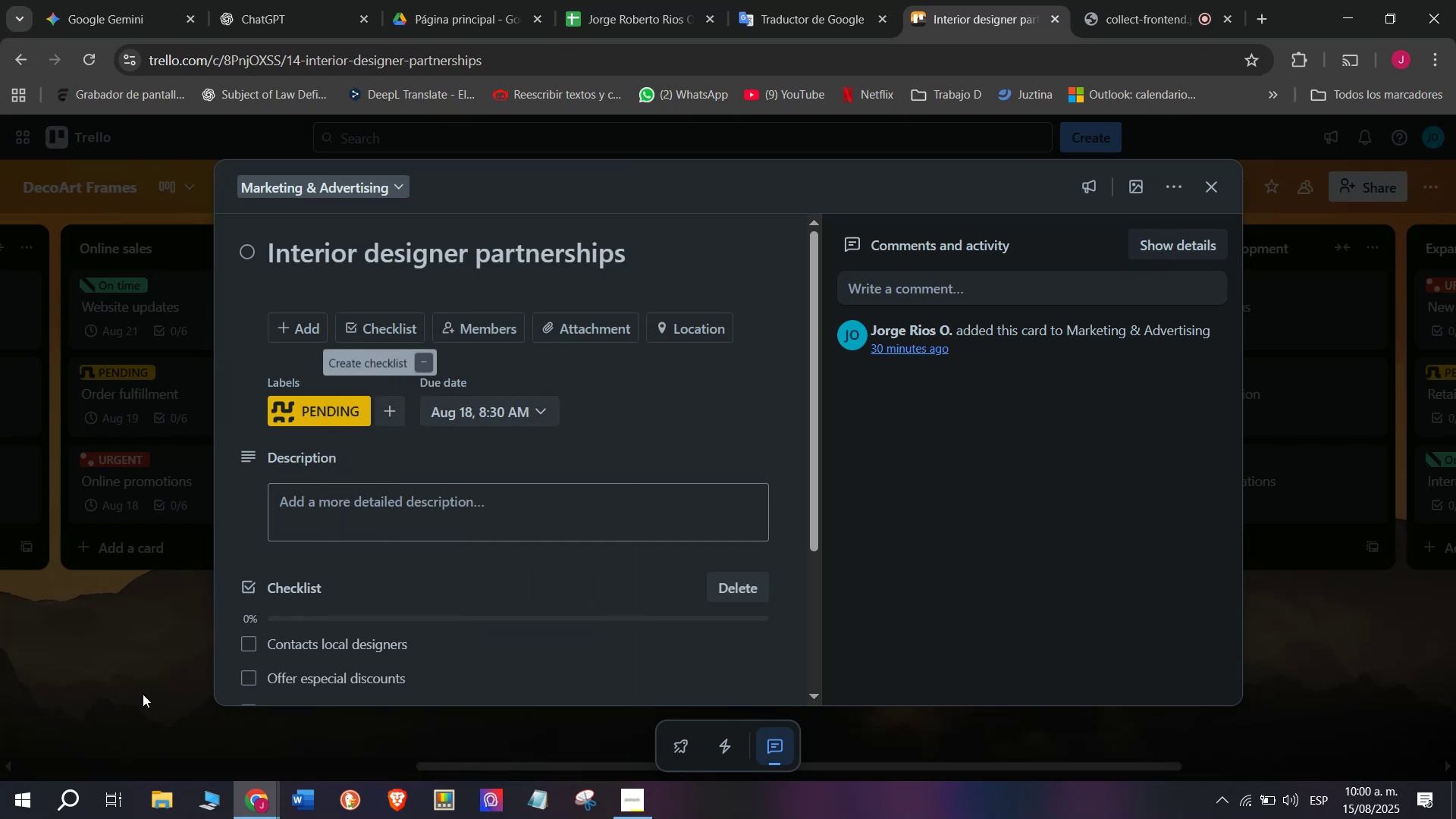 
left_click([143, 694])
 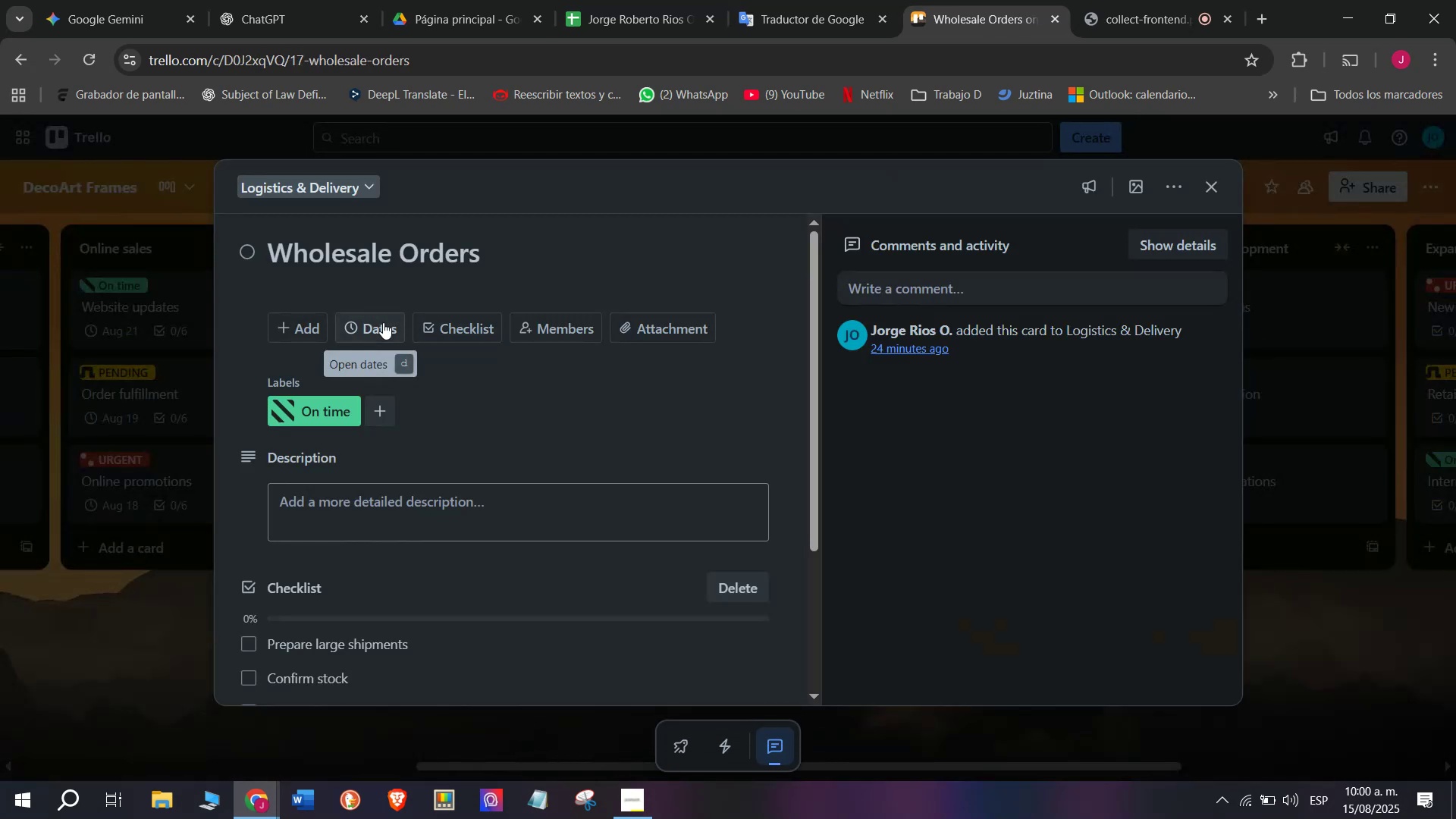 
wait(7.29)
 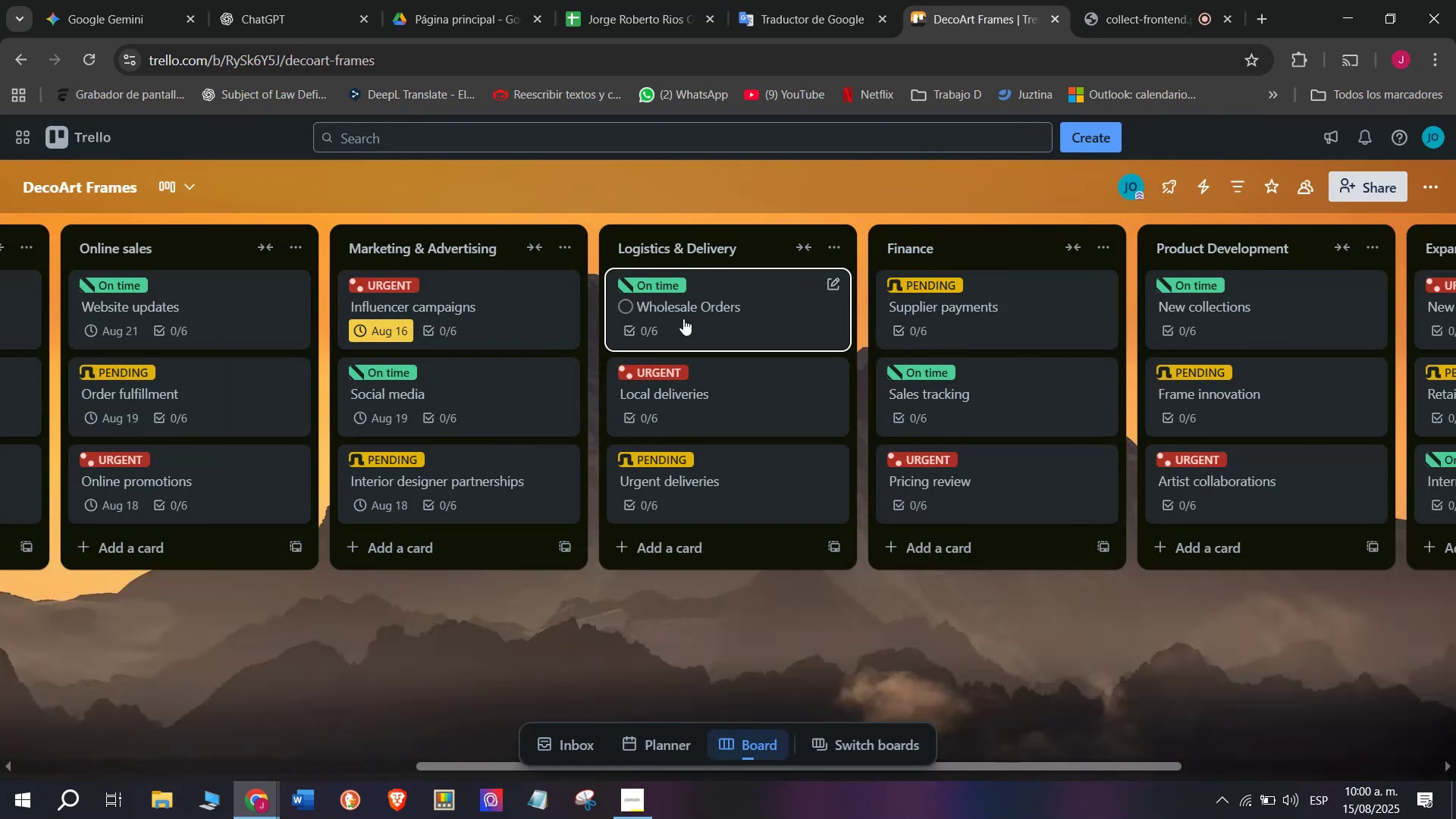 
left_click([510, 391])
 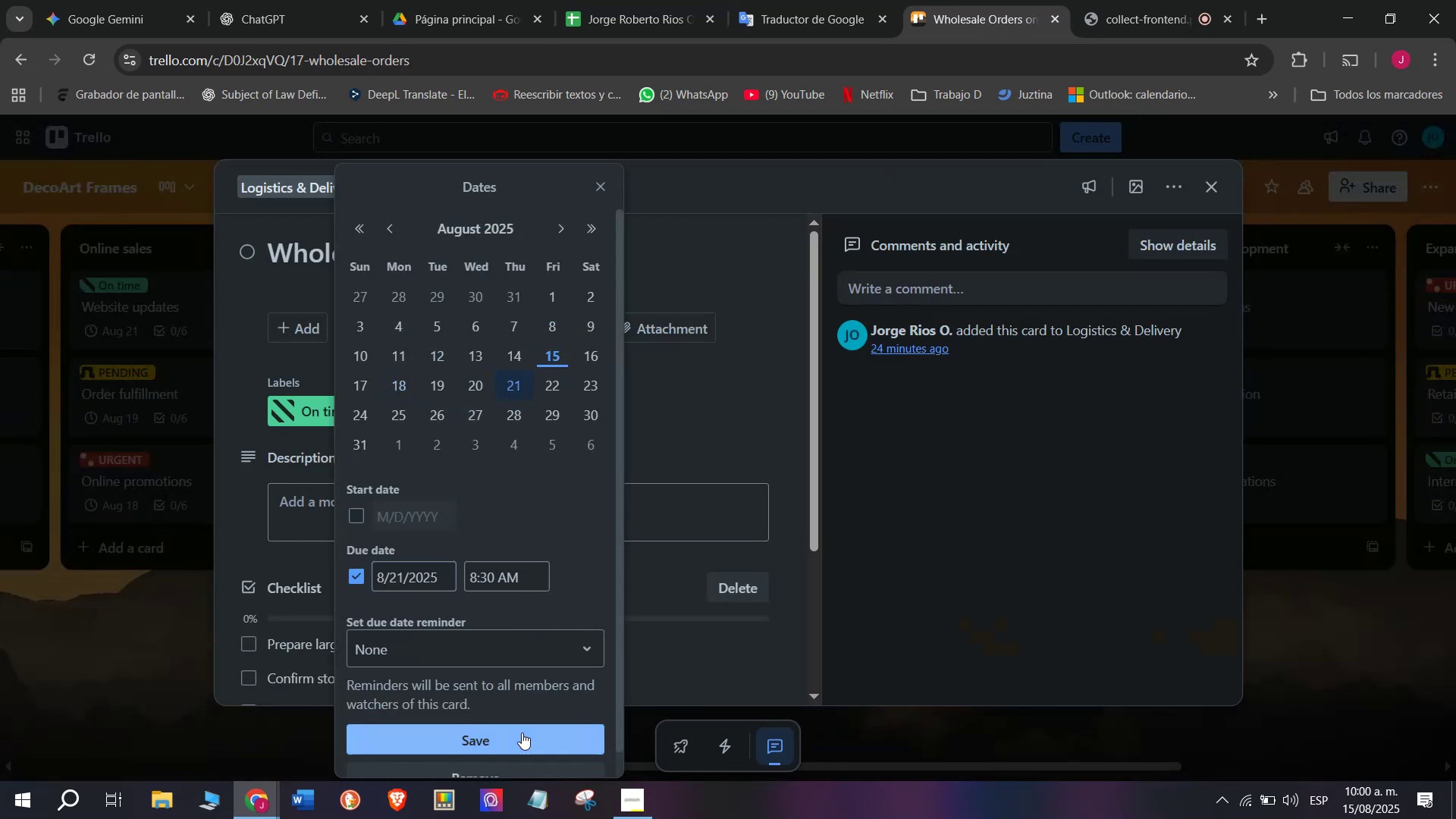 
left_click([522, 733])
 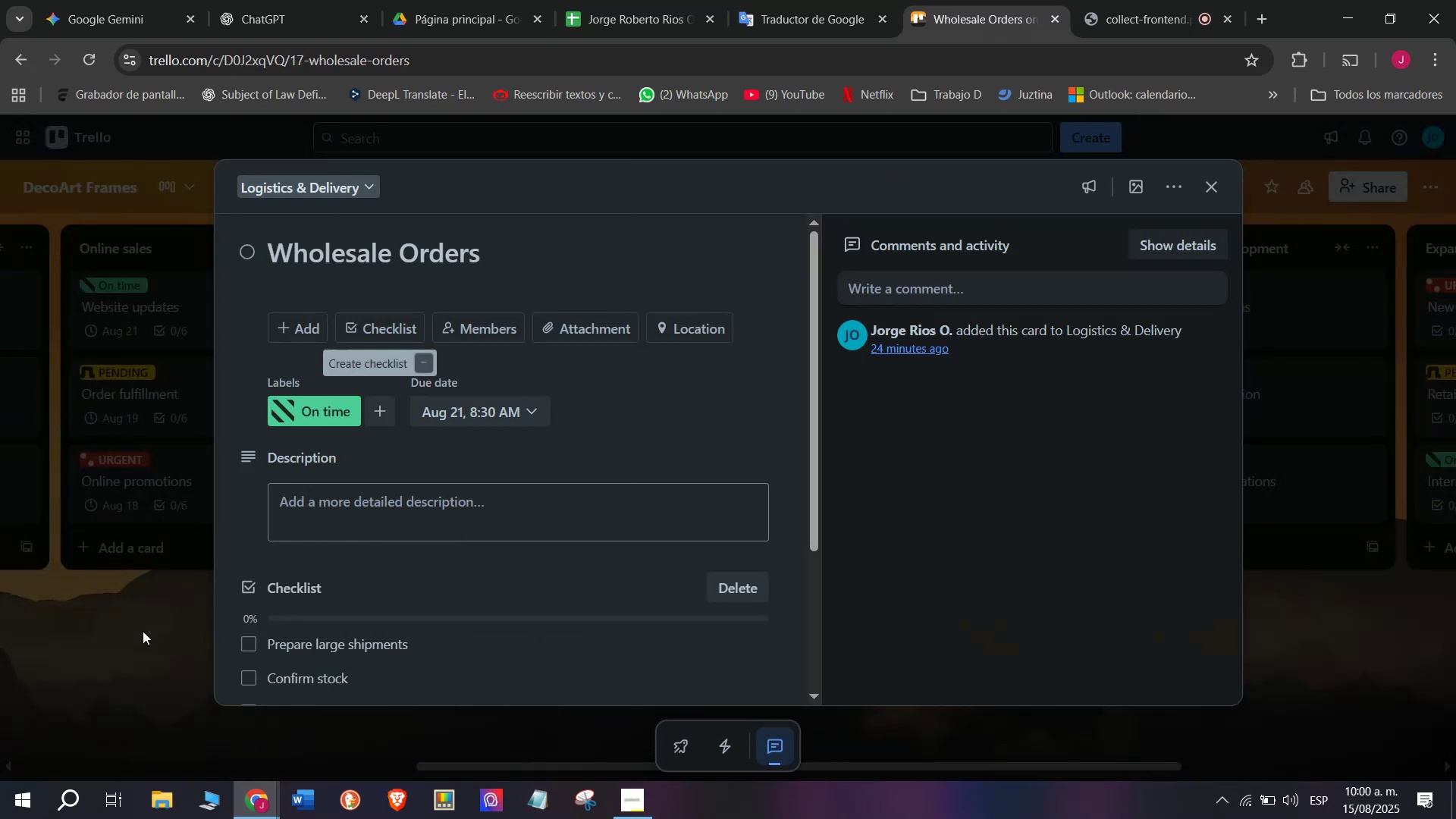 
left_click([143, 631])
 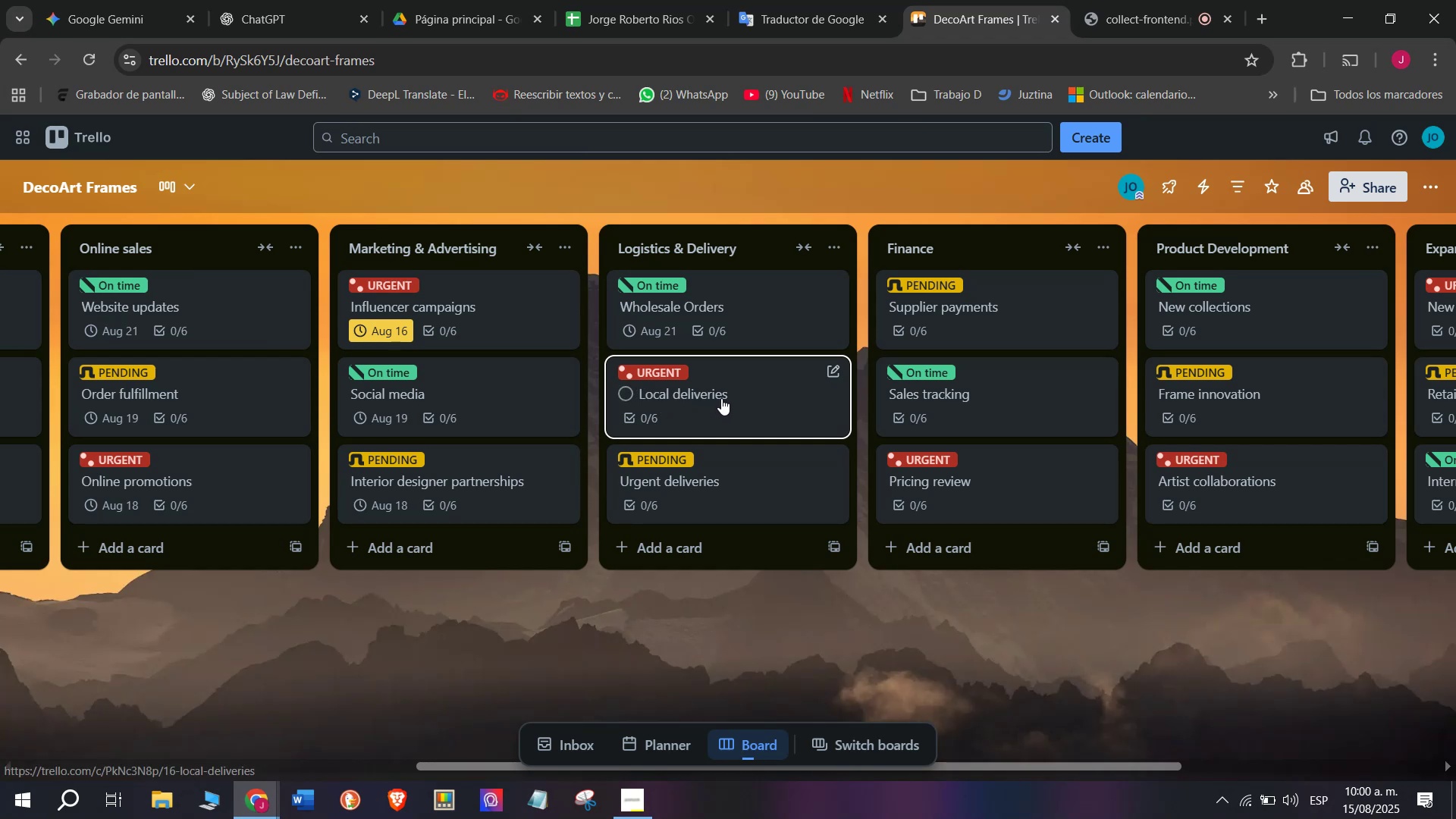 
left_click([721, 398])
 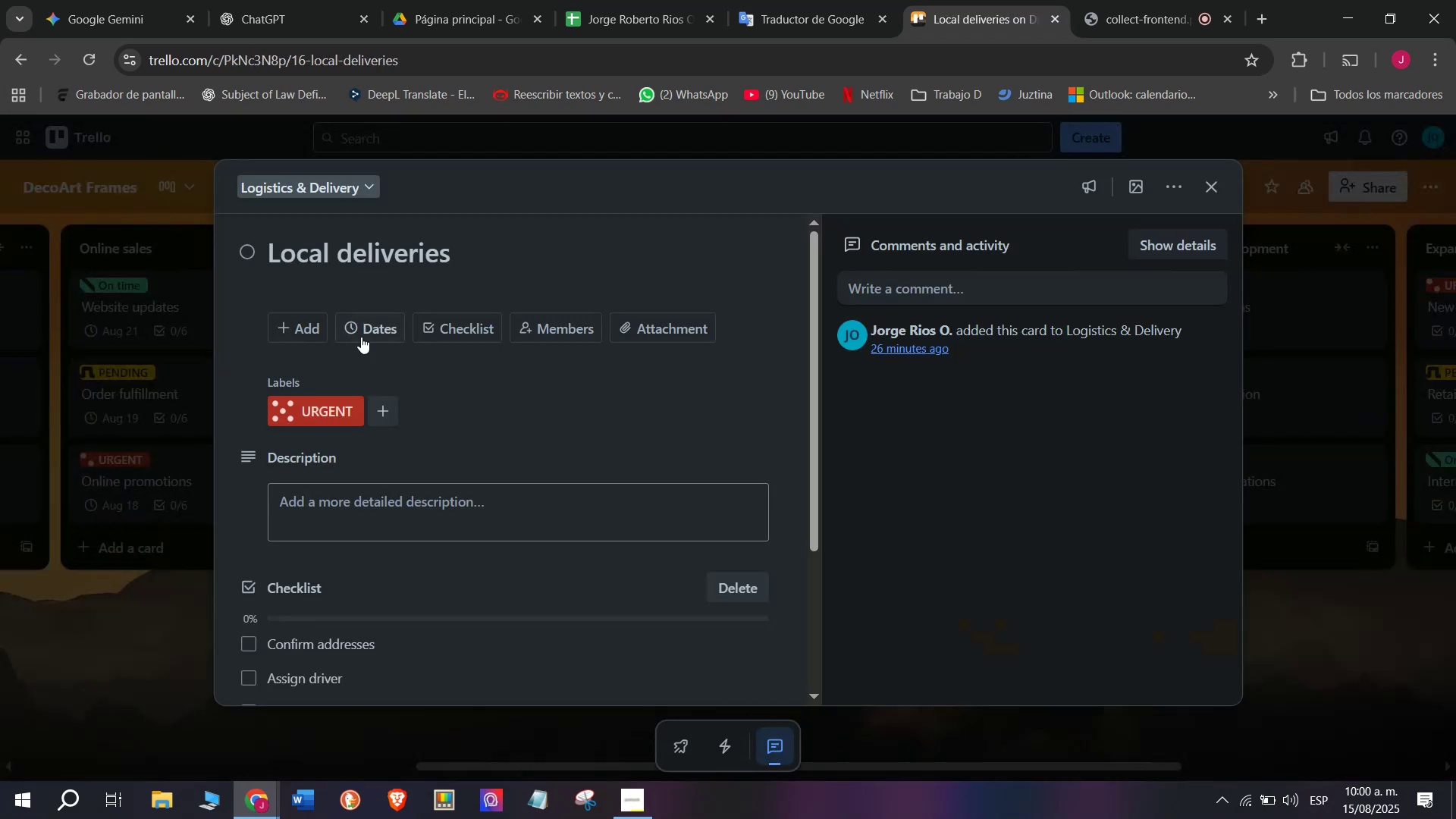 
left_click([376, 334])
 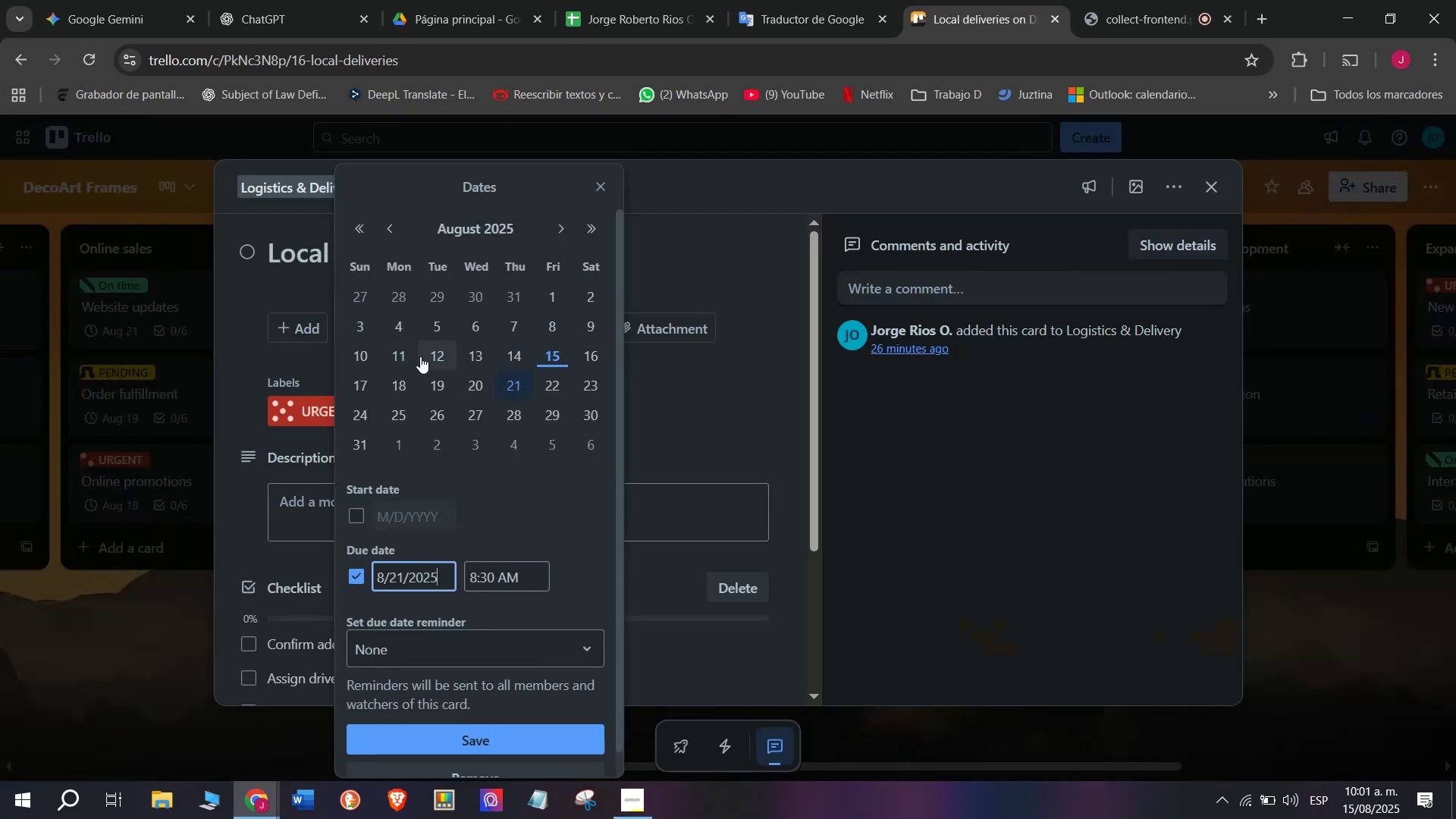 
wait(9.66)
 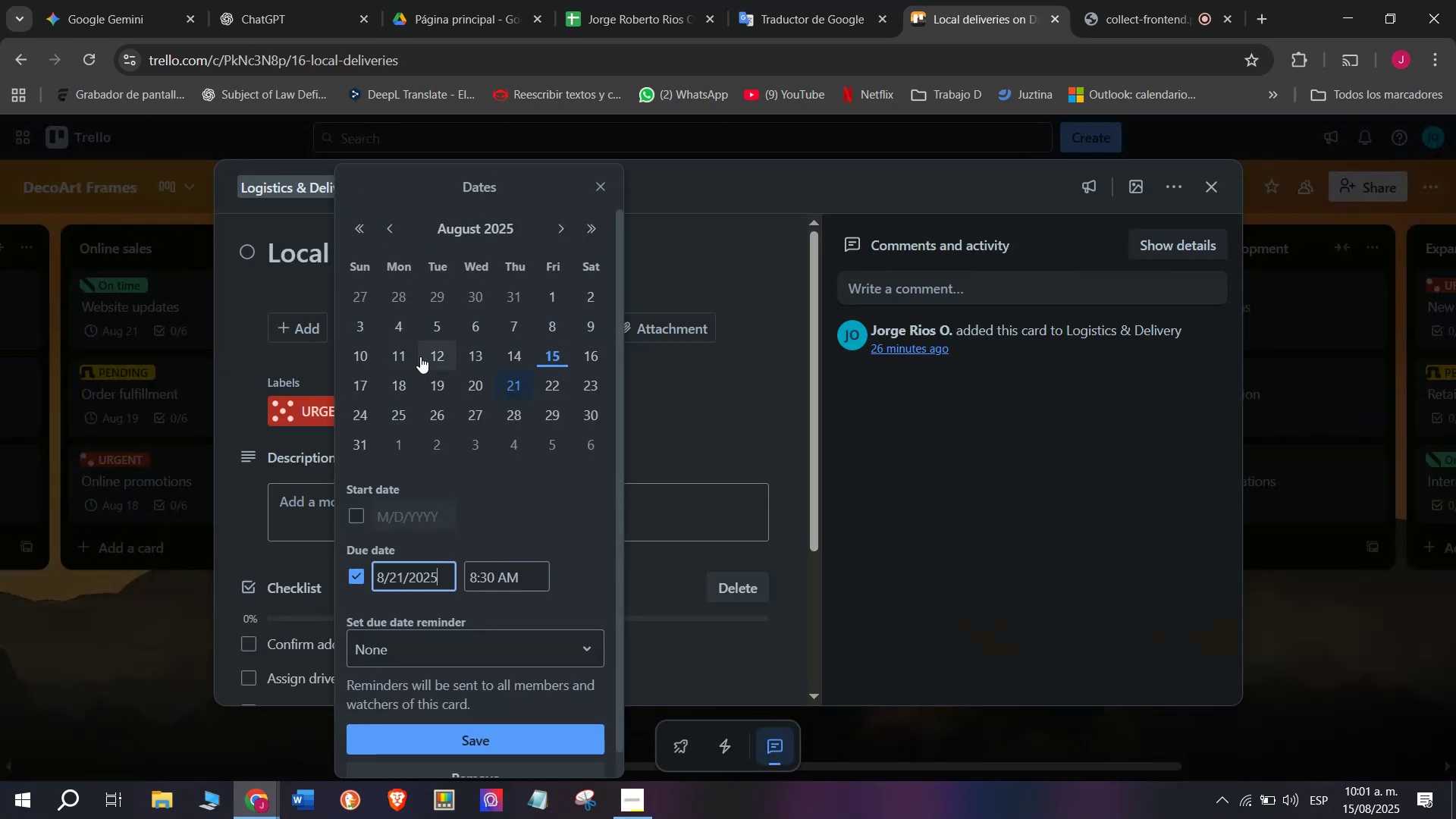 
left_click([394, 381])
 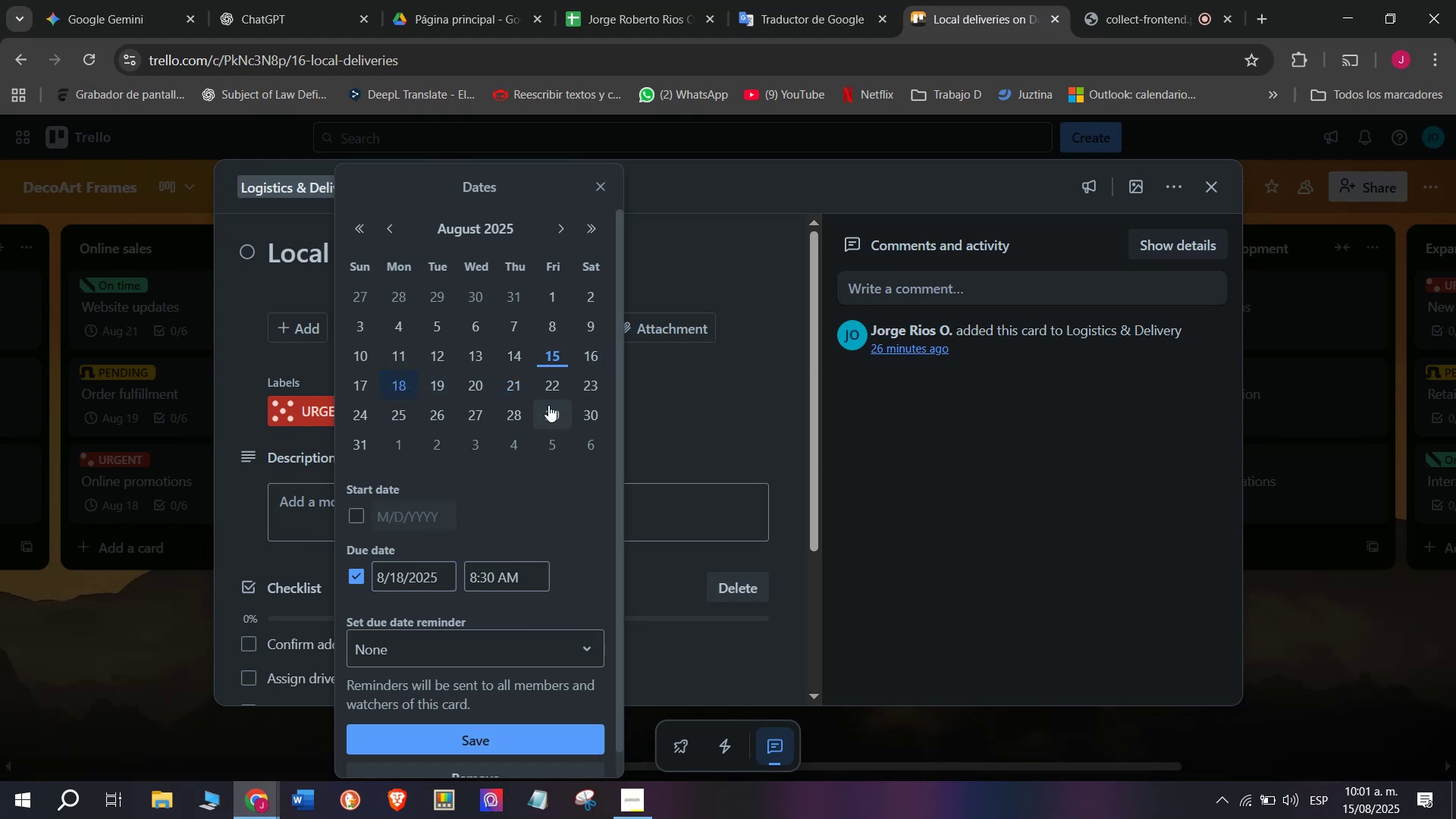 
left_click([582, 363])
 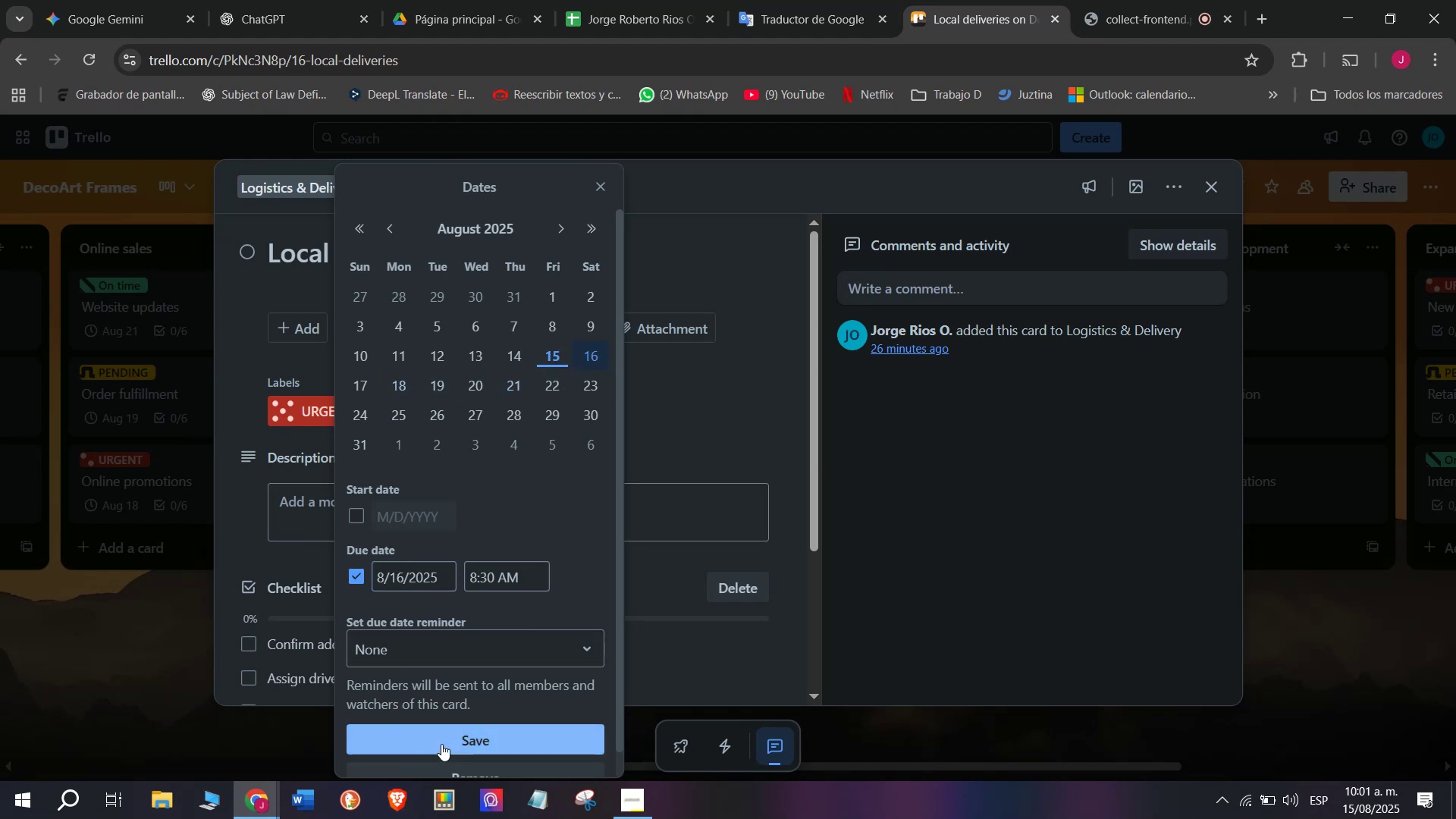 
left_click([441, 742])
 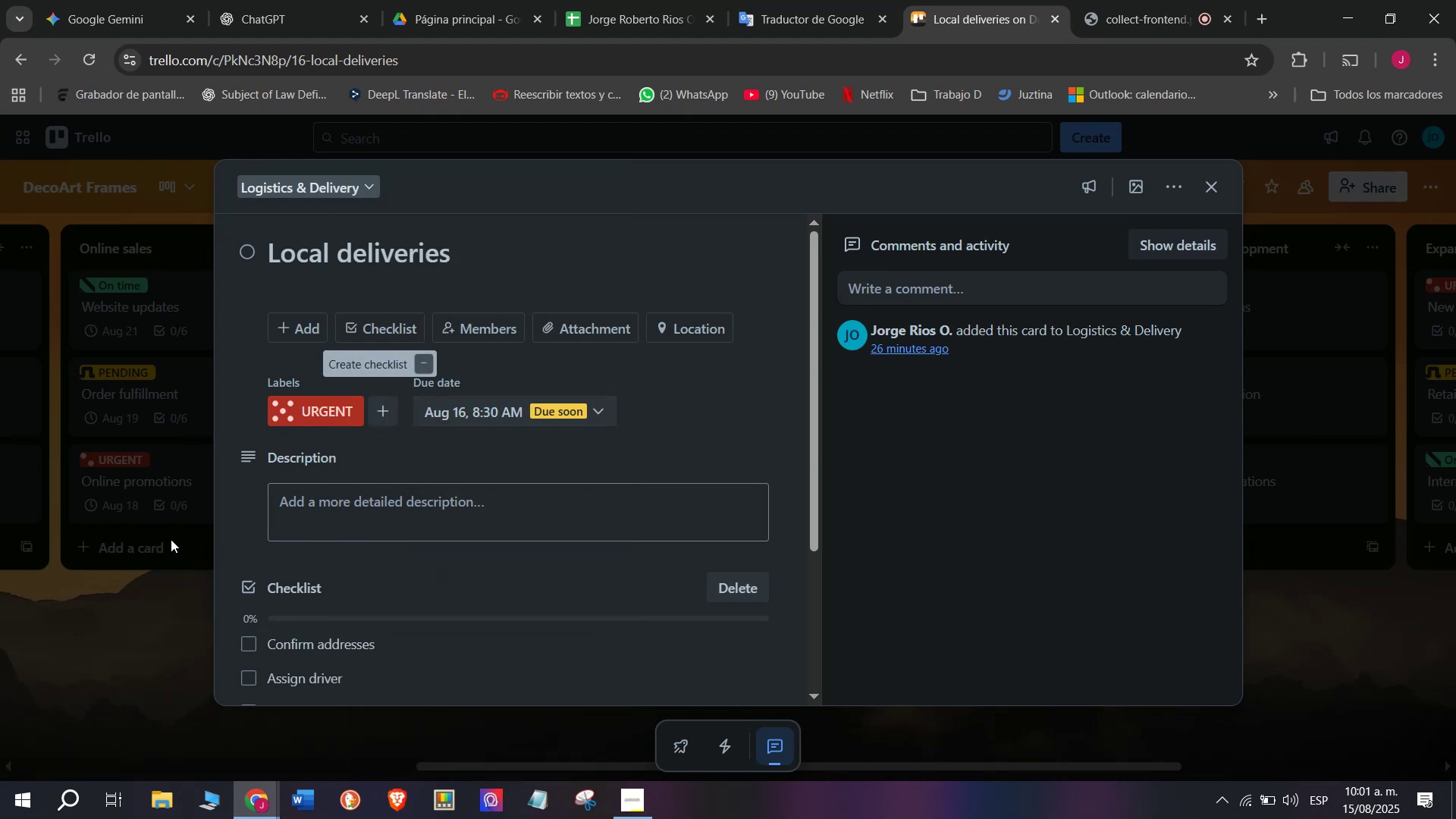 
left_click([96, 610])
 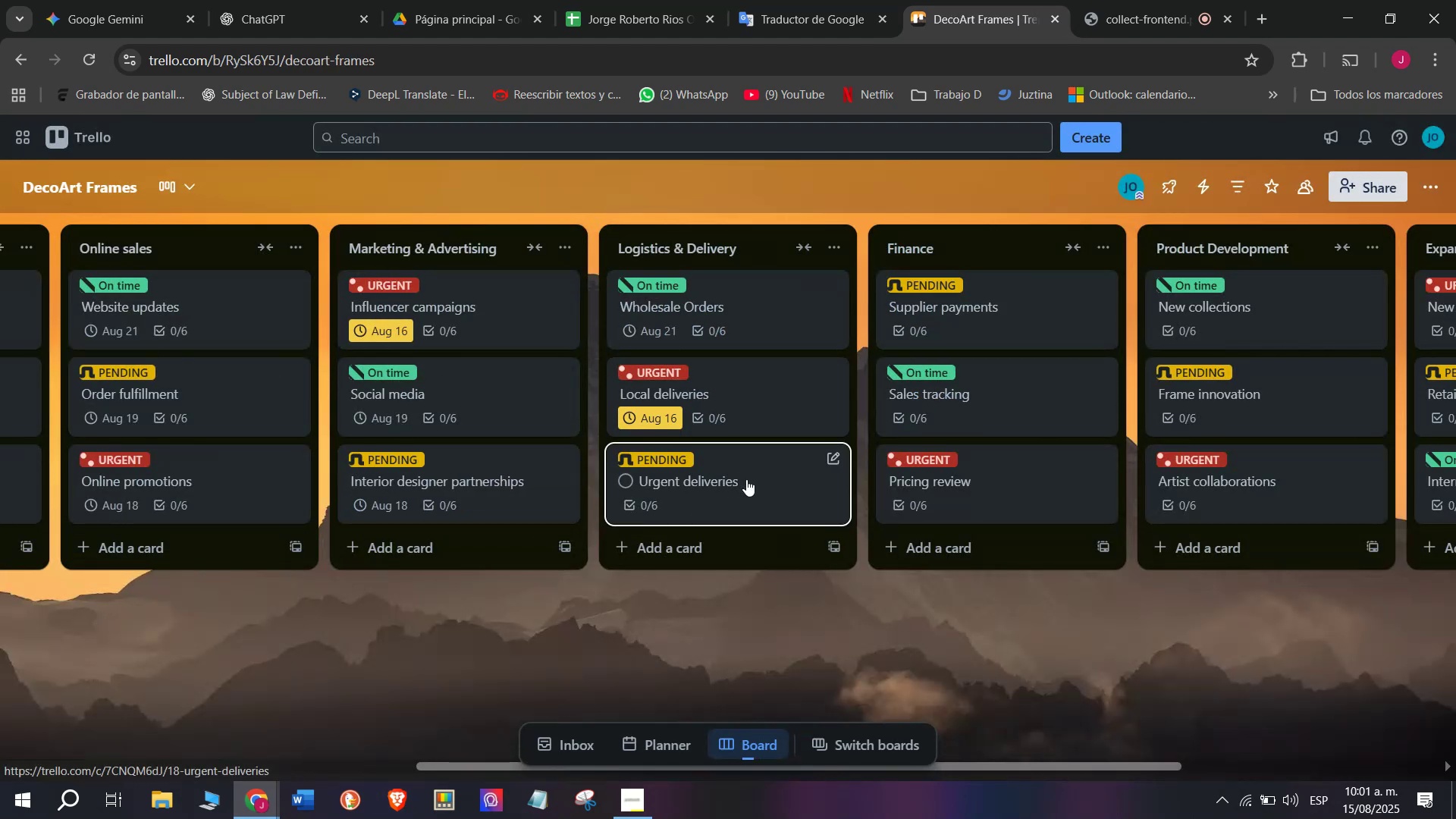 
left_click([746, 477])
 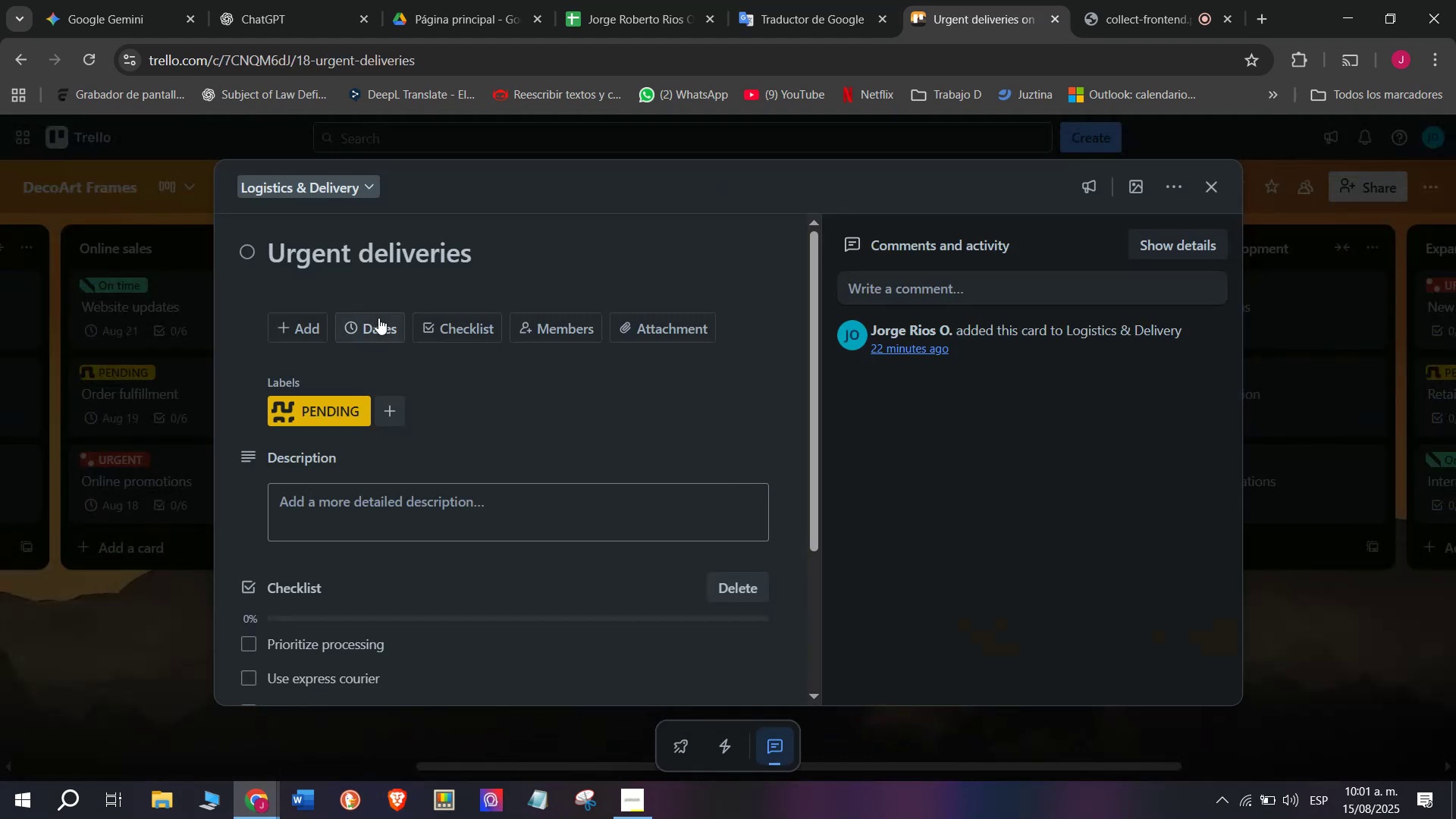 
left_click([373, 325])
 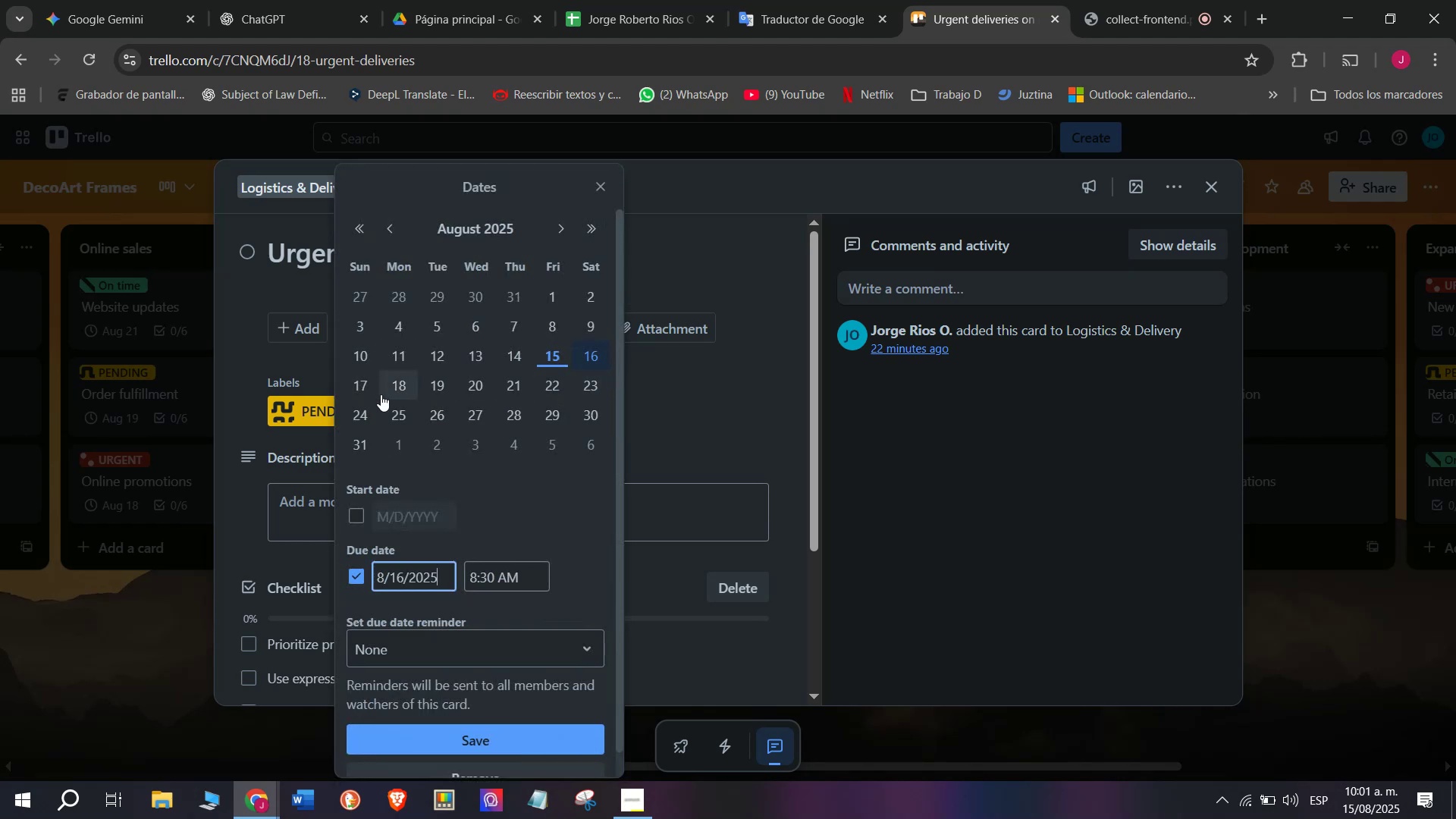 
left_click([367, 394])
 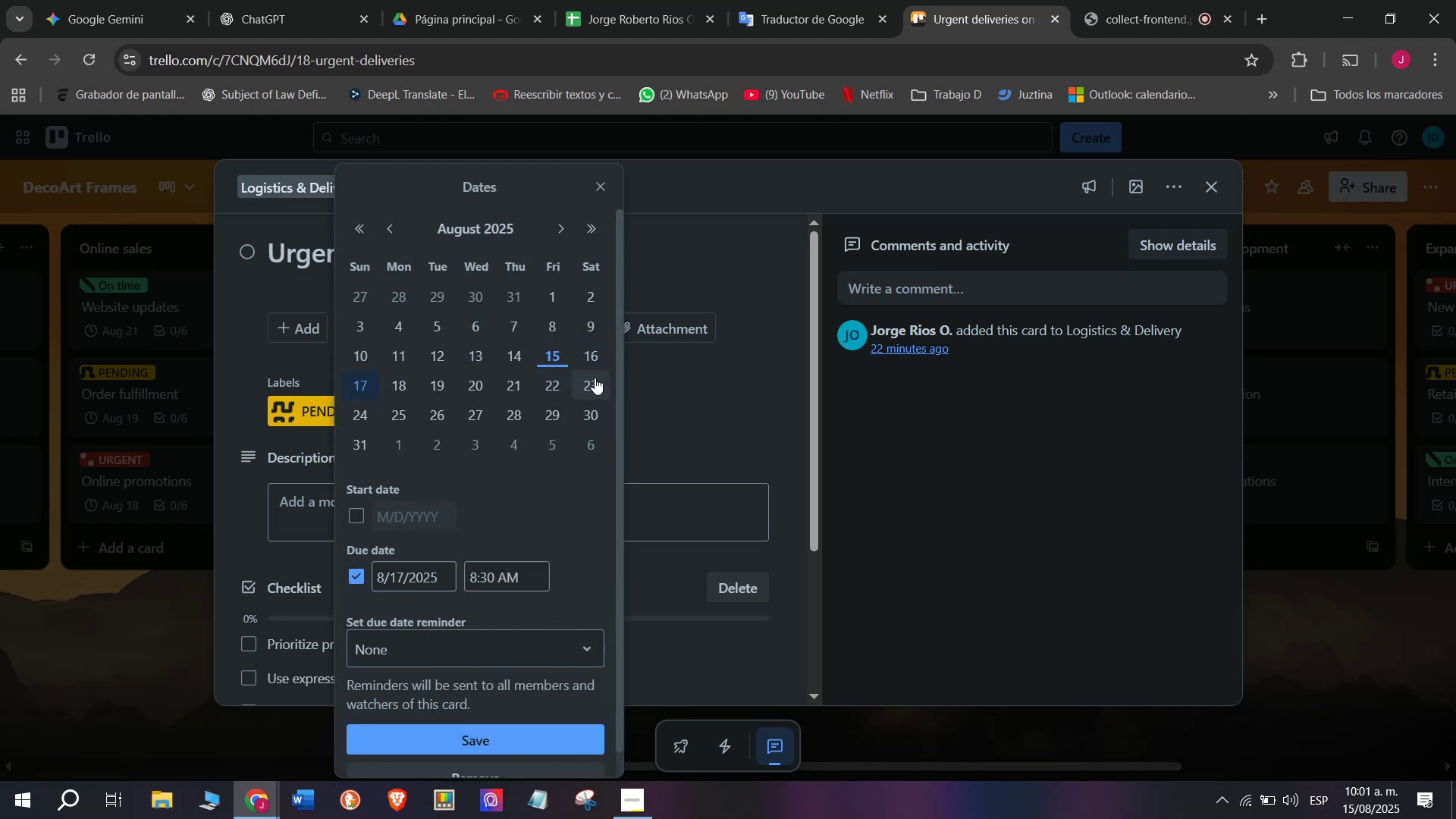 
left_click([599, 367])
 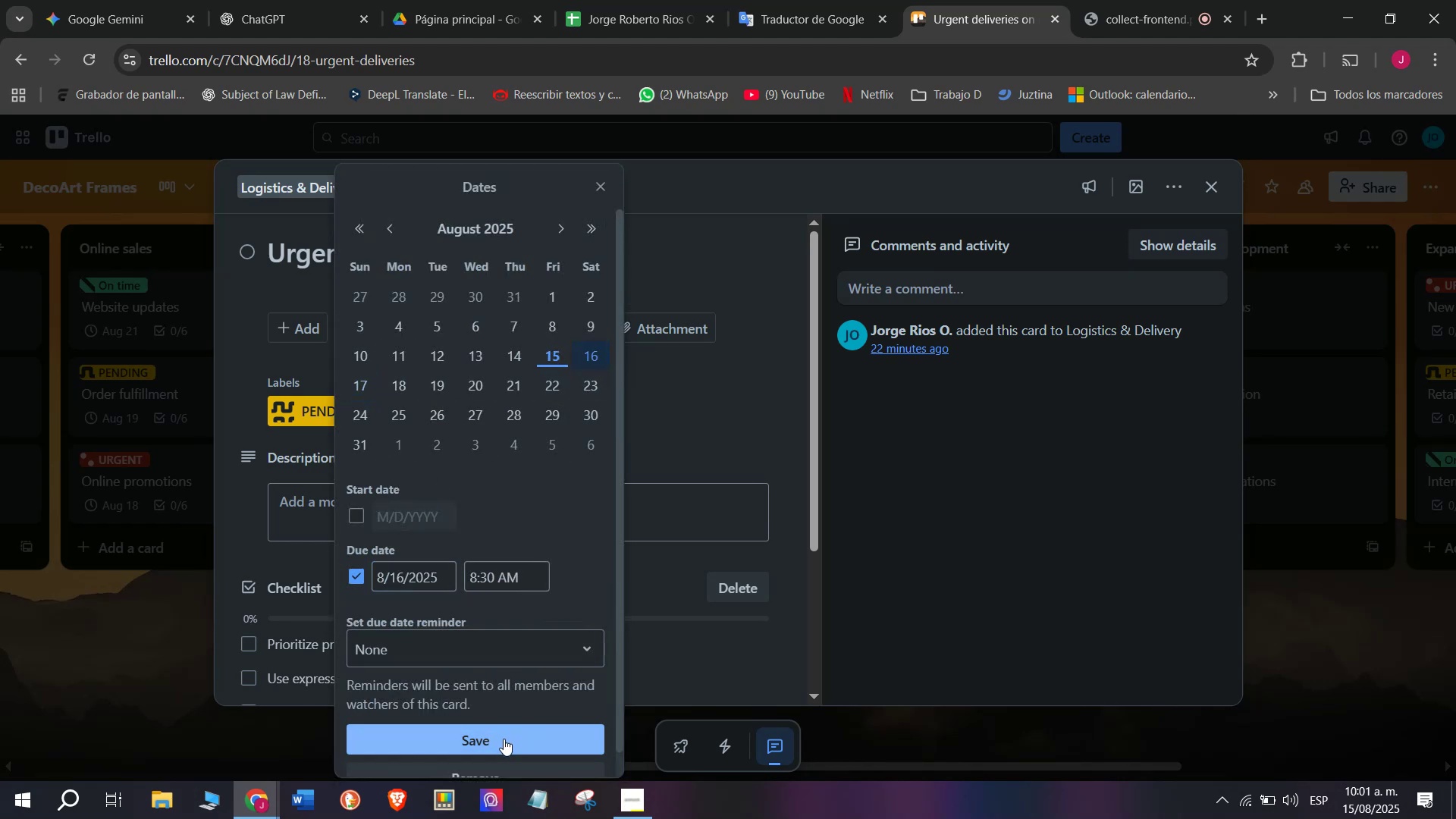 
left_click([504, 739])
 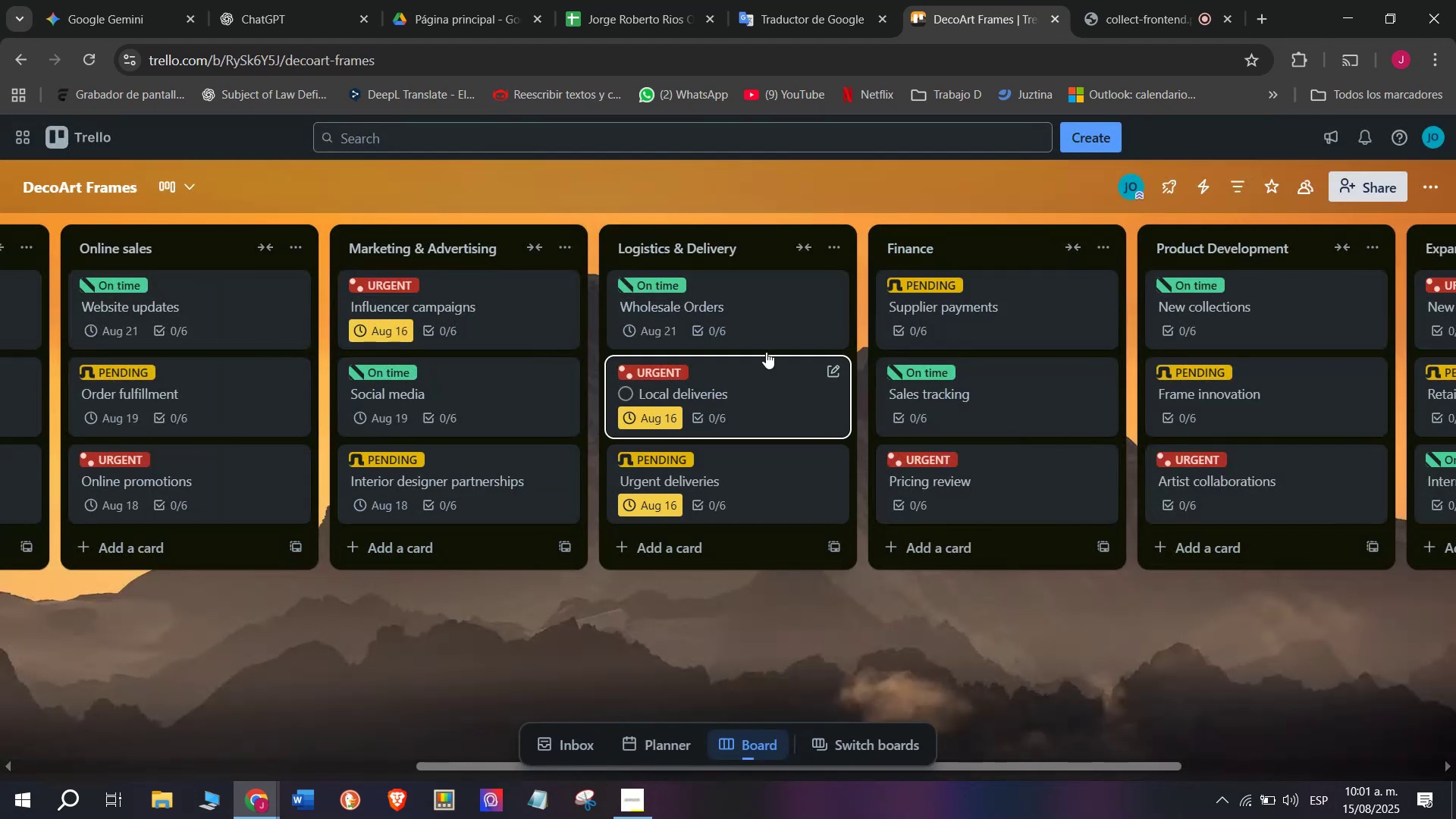 
left_click([971, 318])
 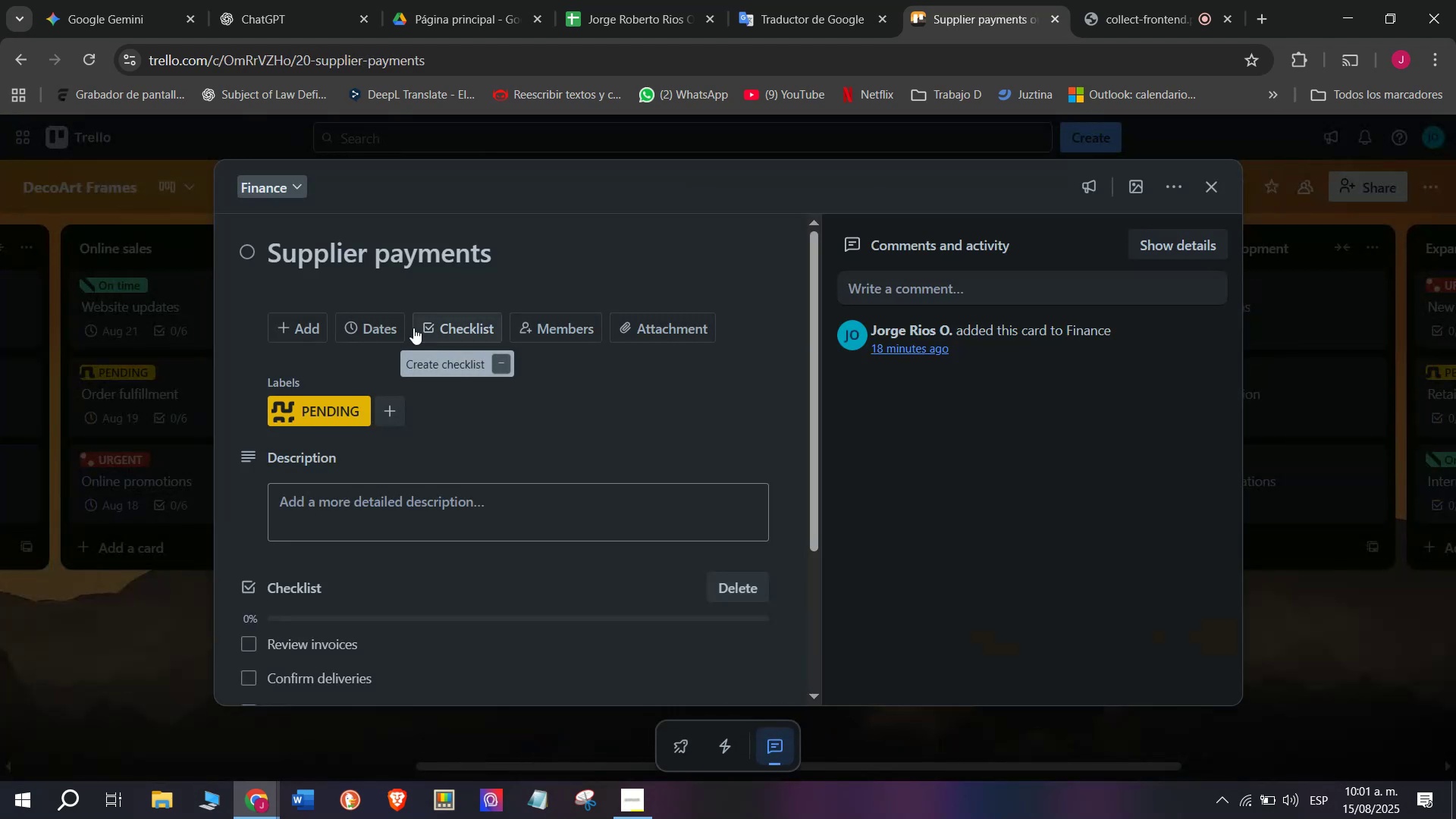 
left_click([373, 328])
 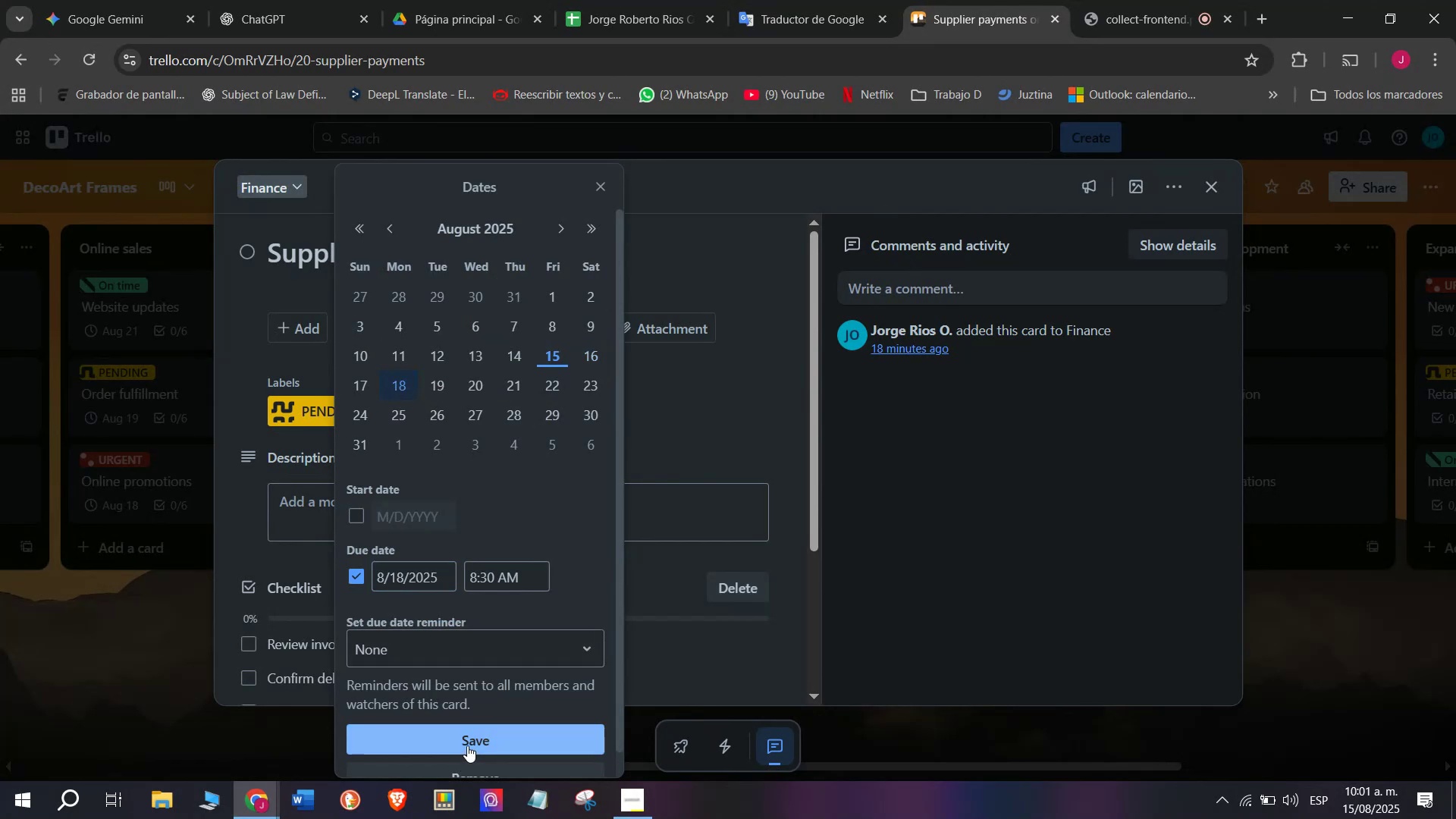 
left_click([153, 605])
 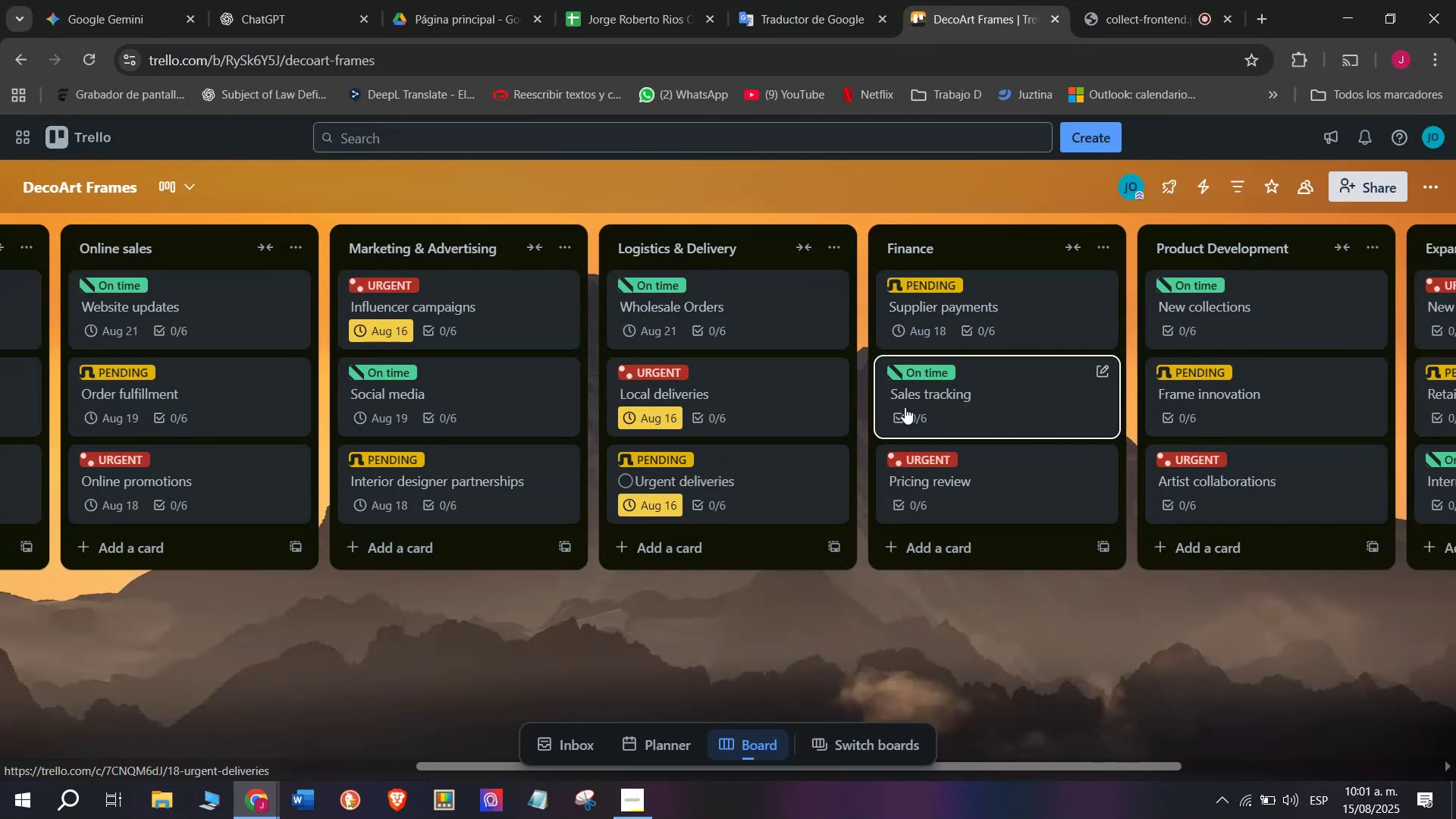 
wait(5.46)
 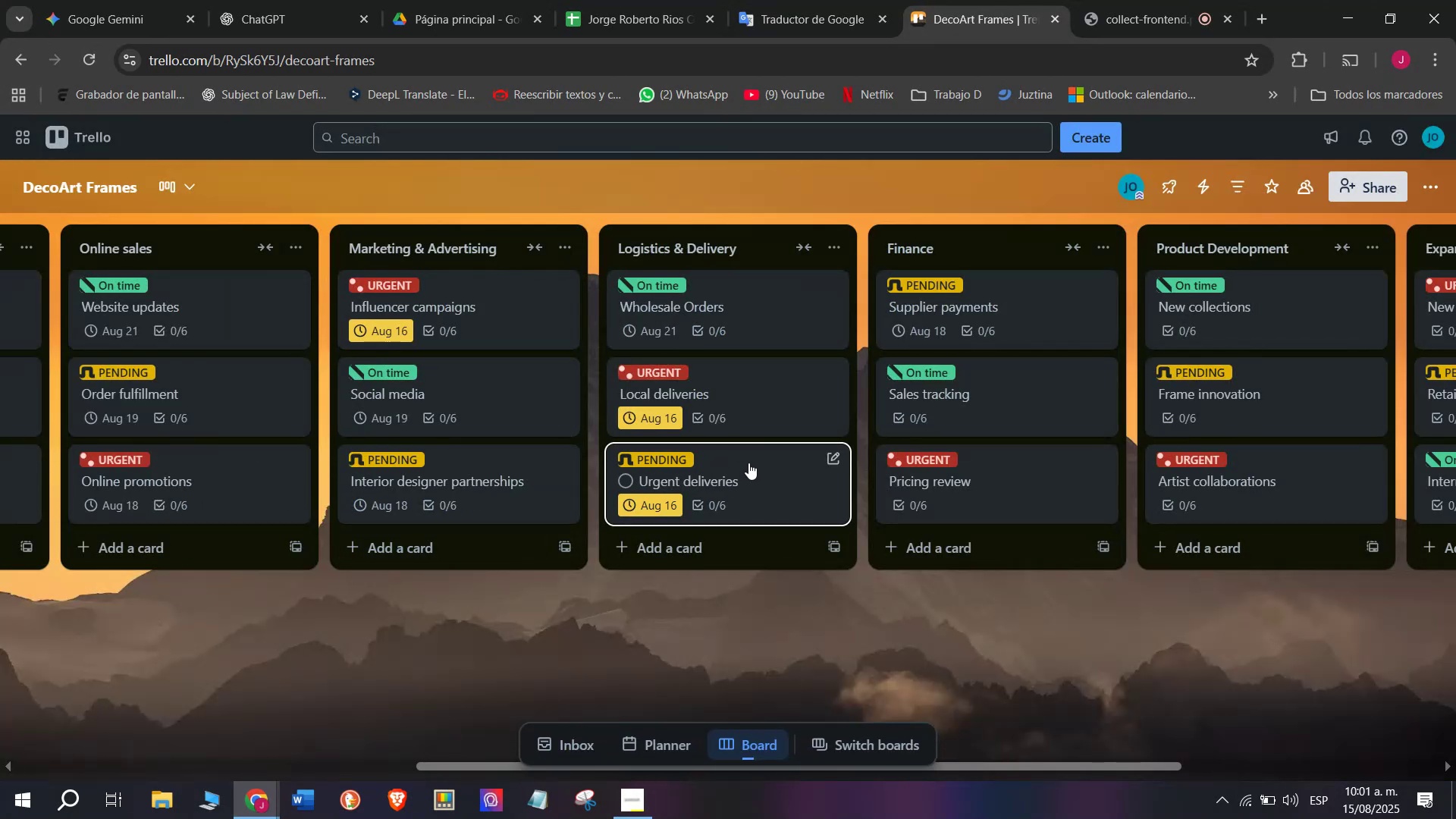 
left_click([1034, 300])
 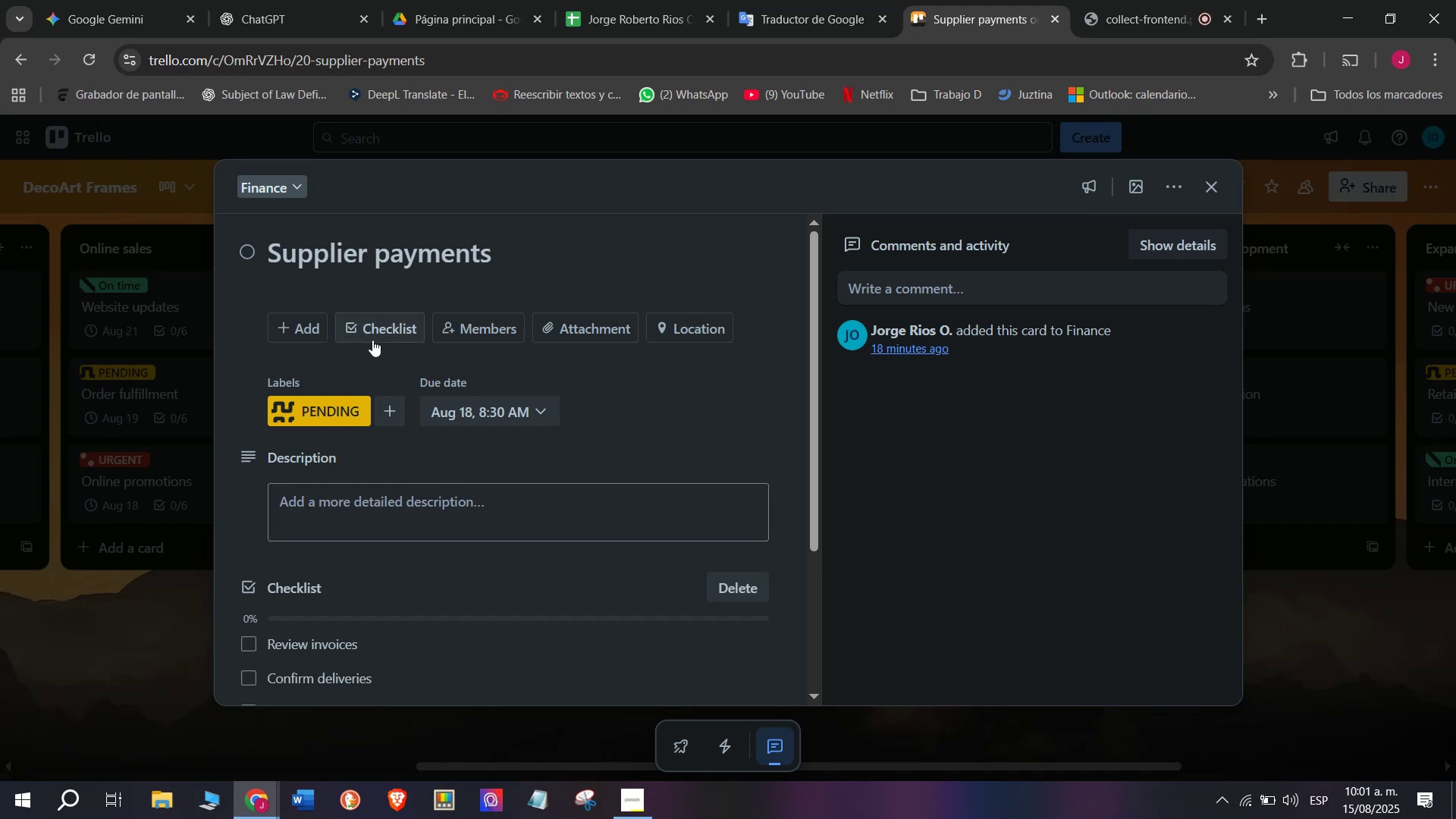 
left_click([91, 585])
 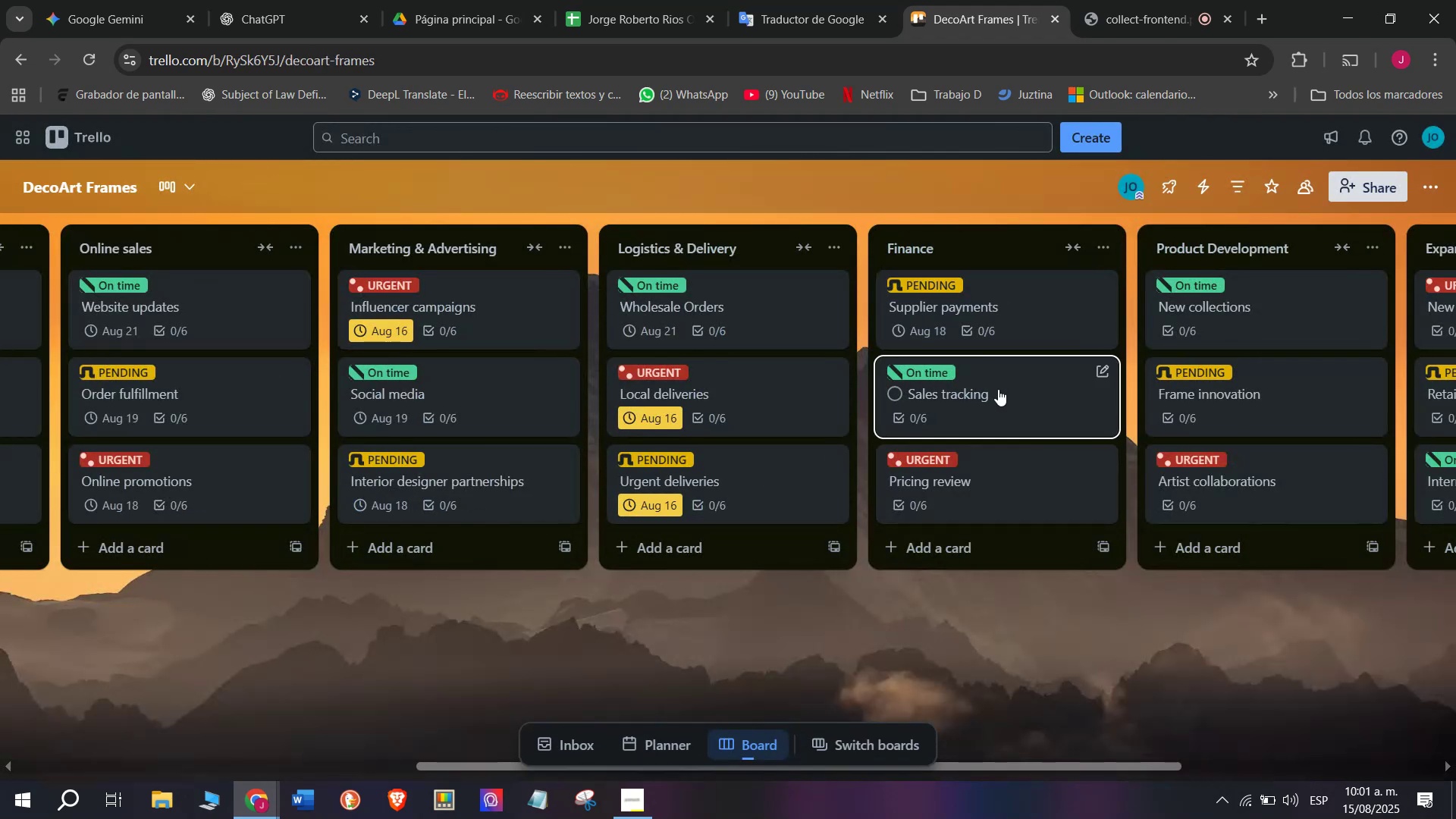 
left_click([994, 390])
 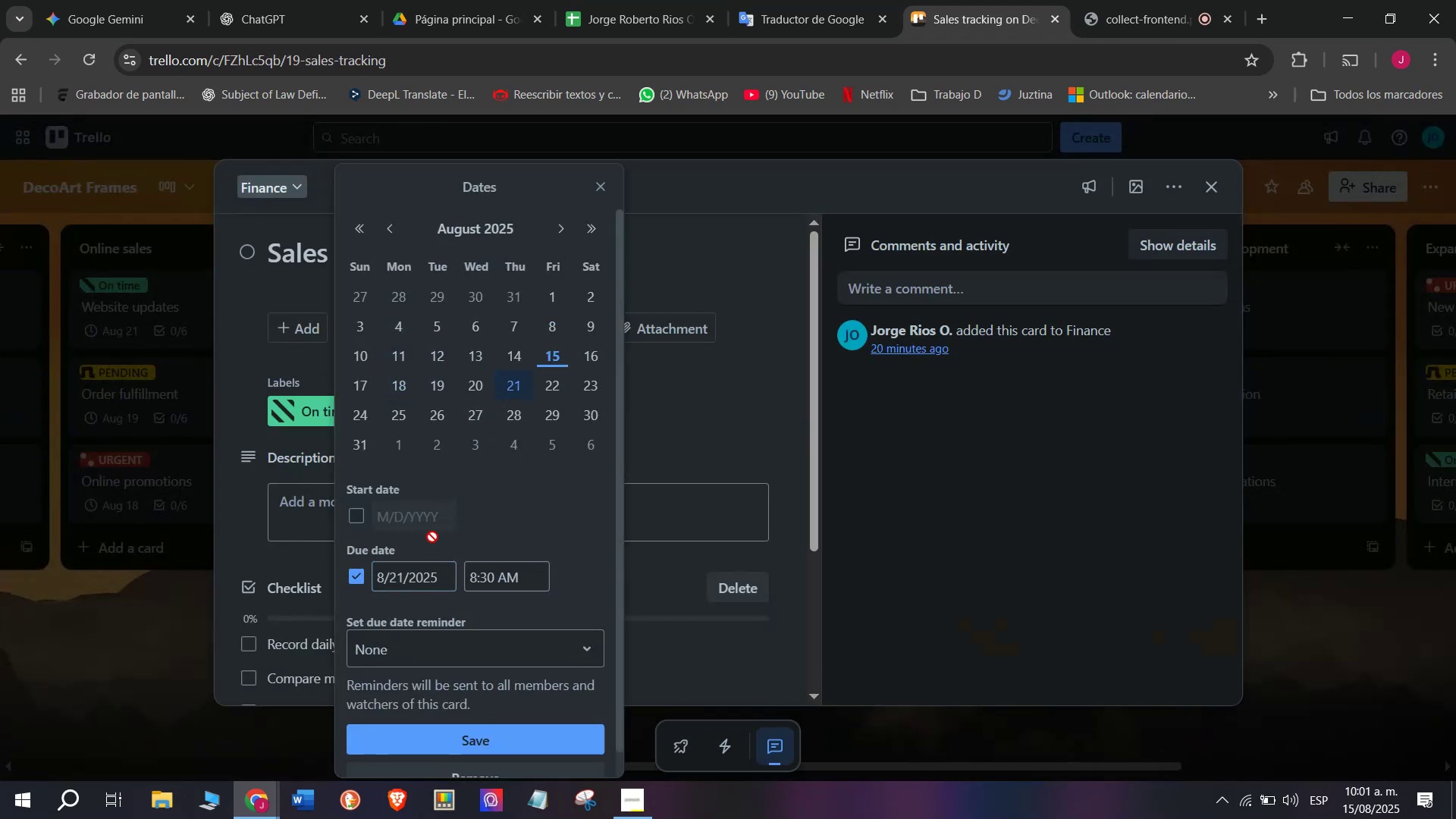 
double_click([118, 676])
 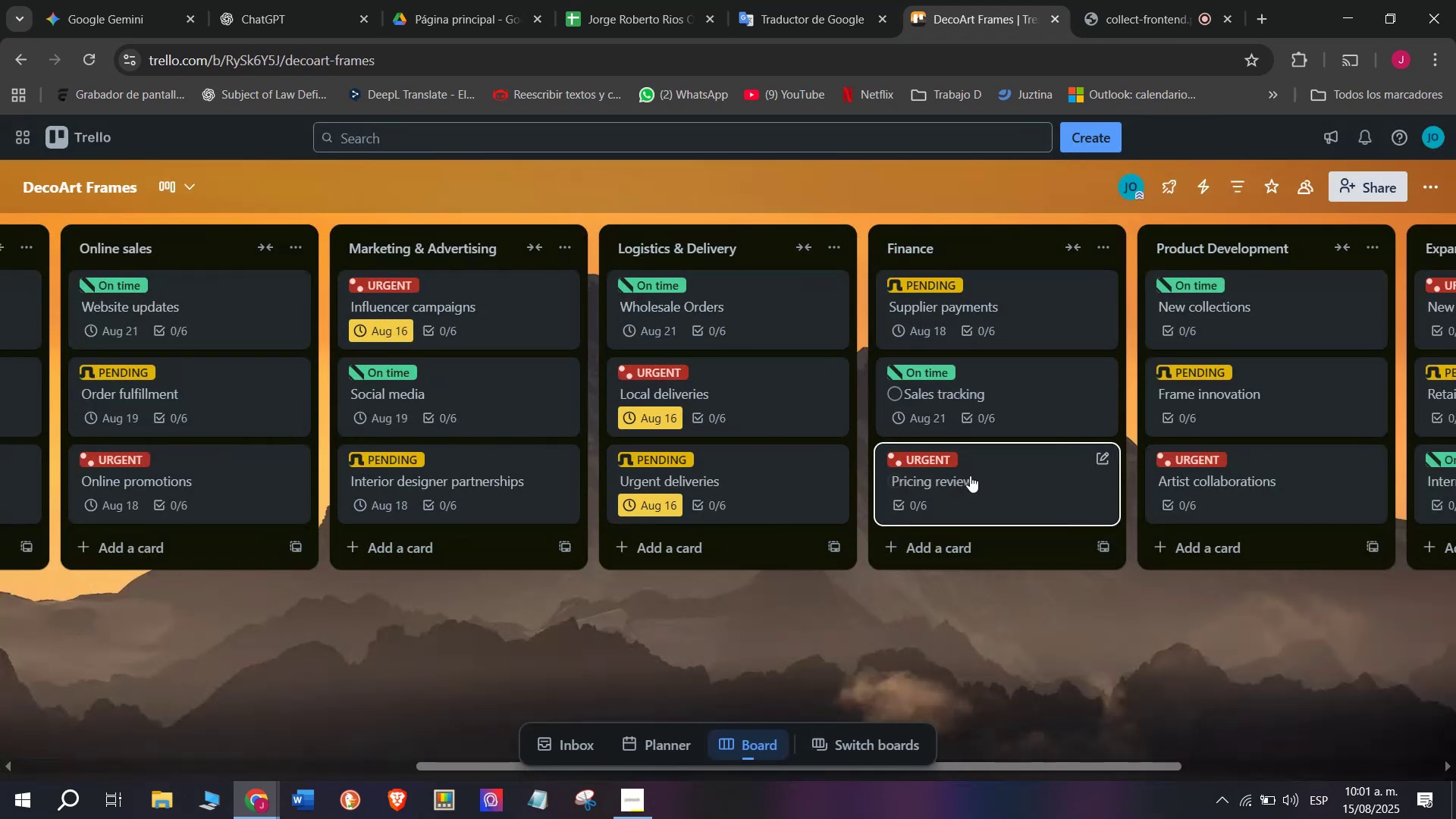 
left_click([987, 482])
 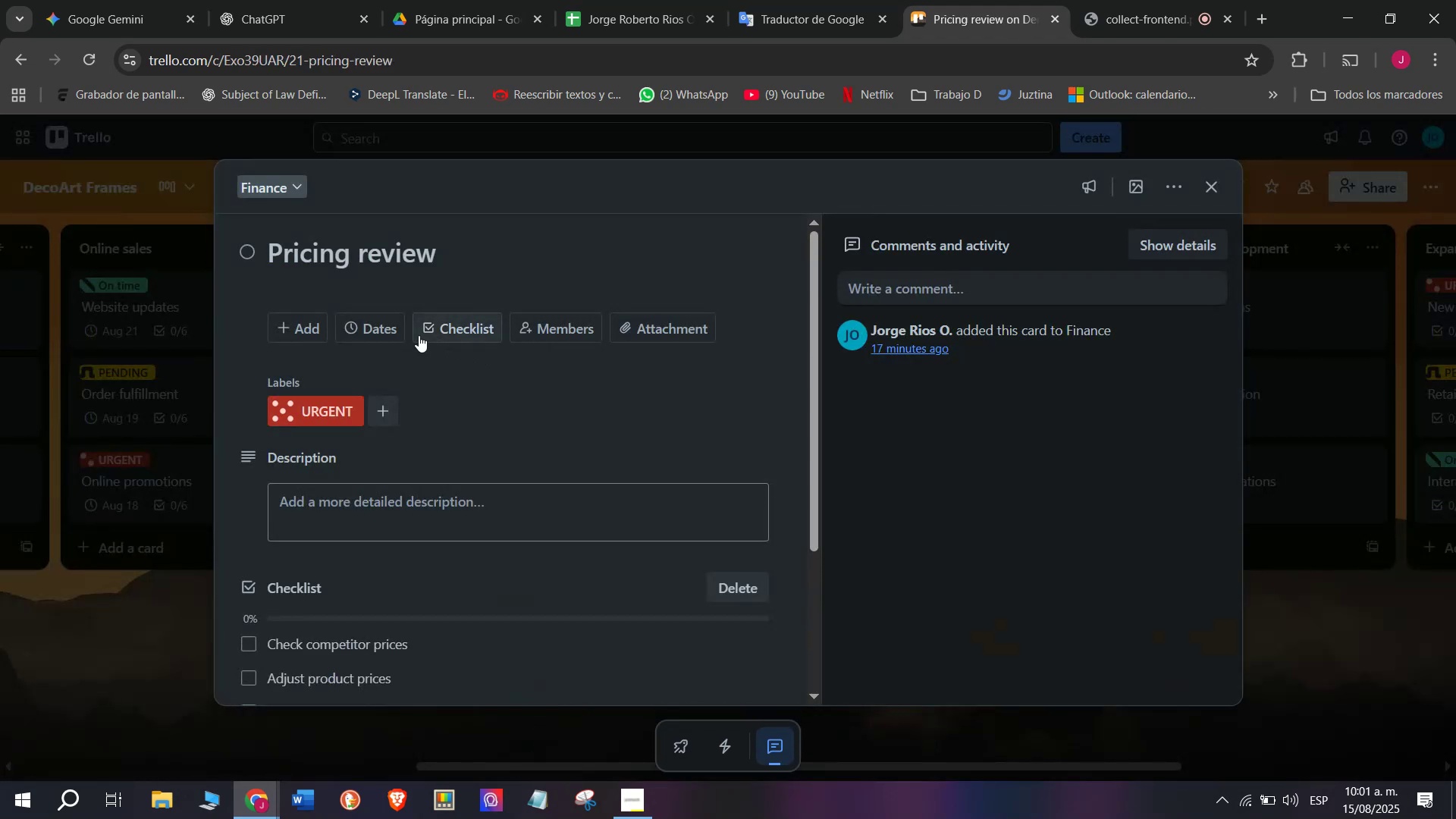 
left_click([375, 335])
 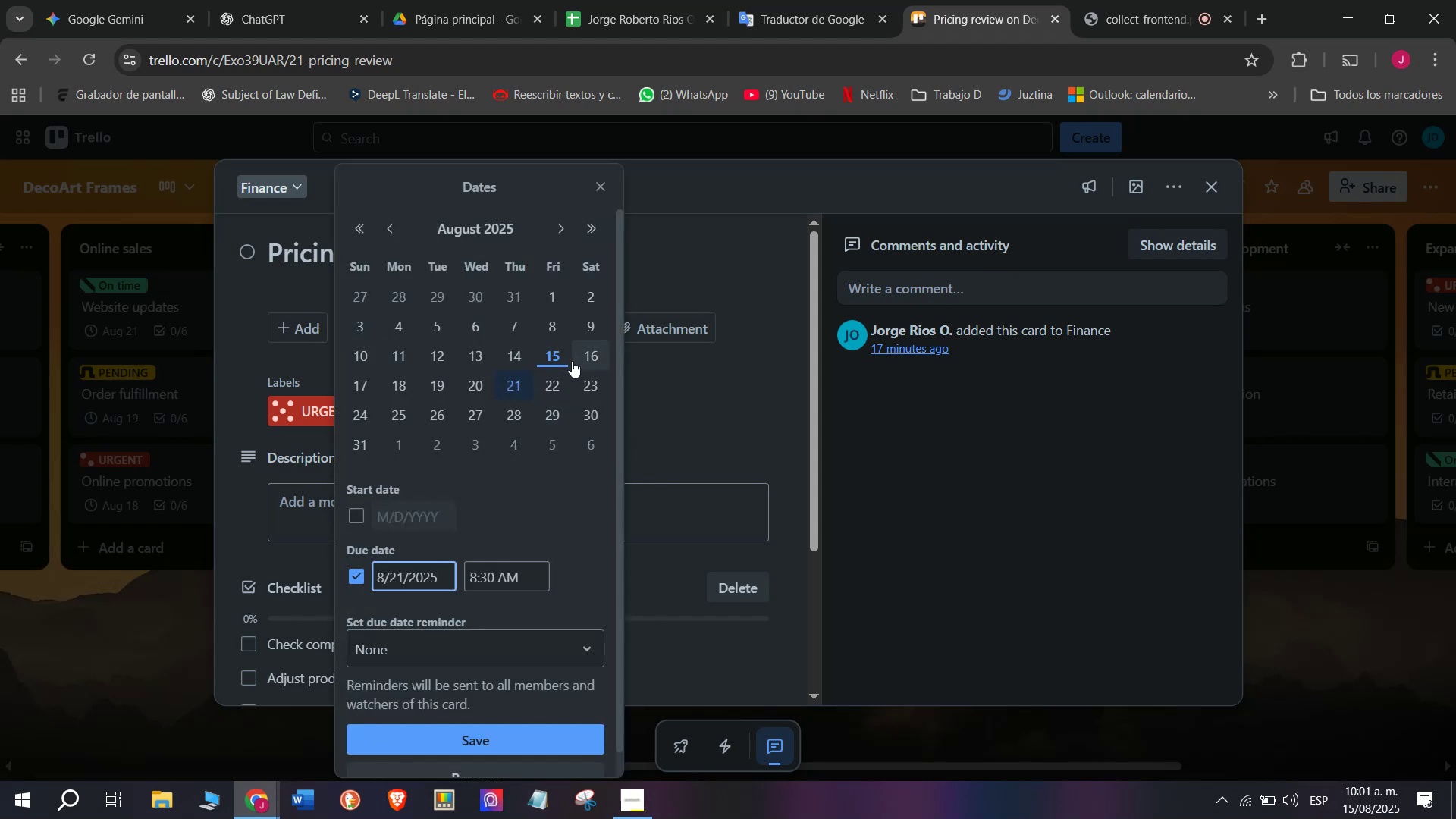 
left_click([581, 360])
 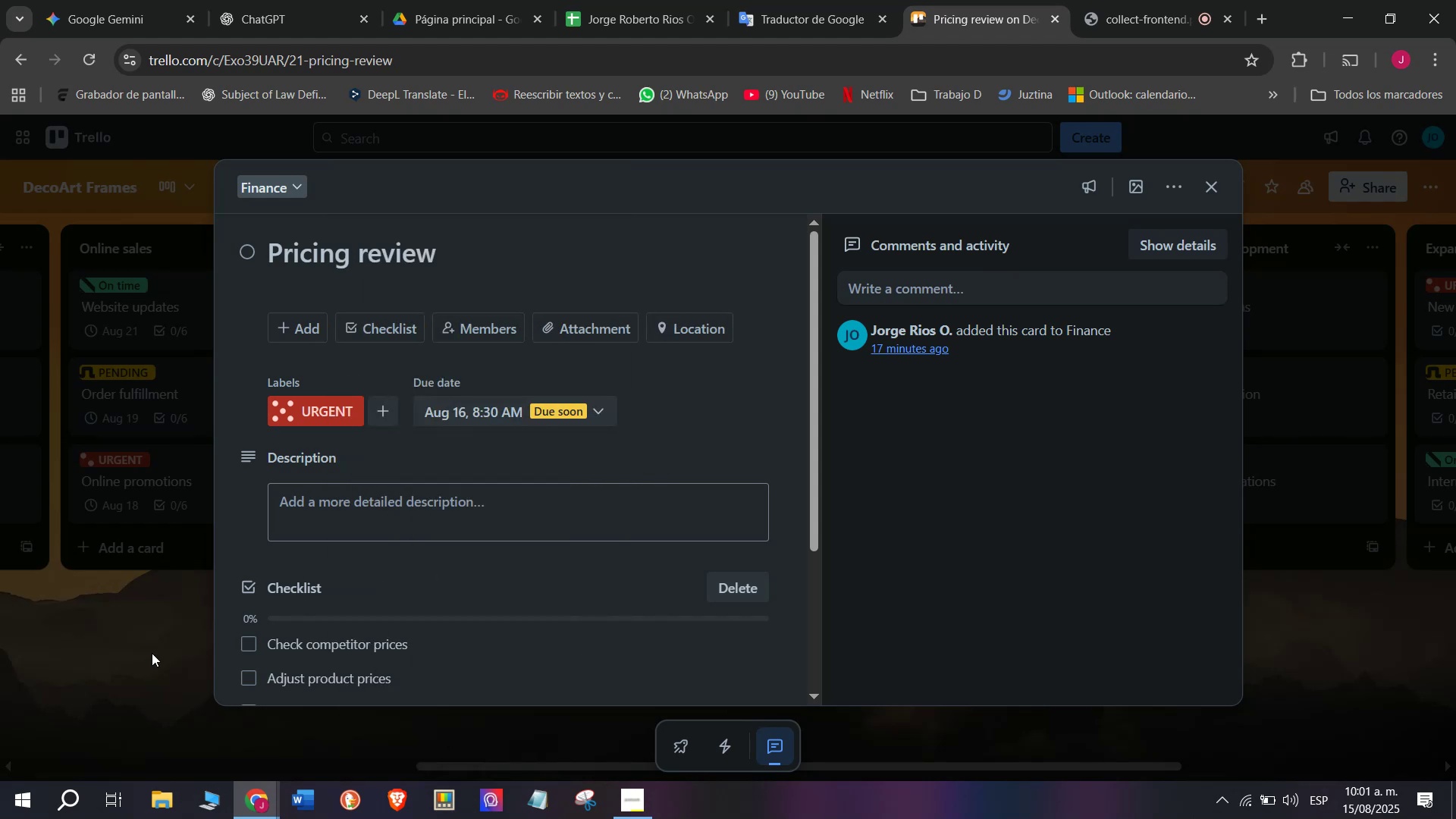 
double_click([101, 650])
 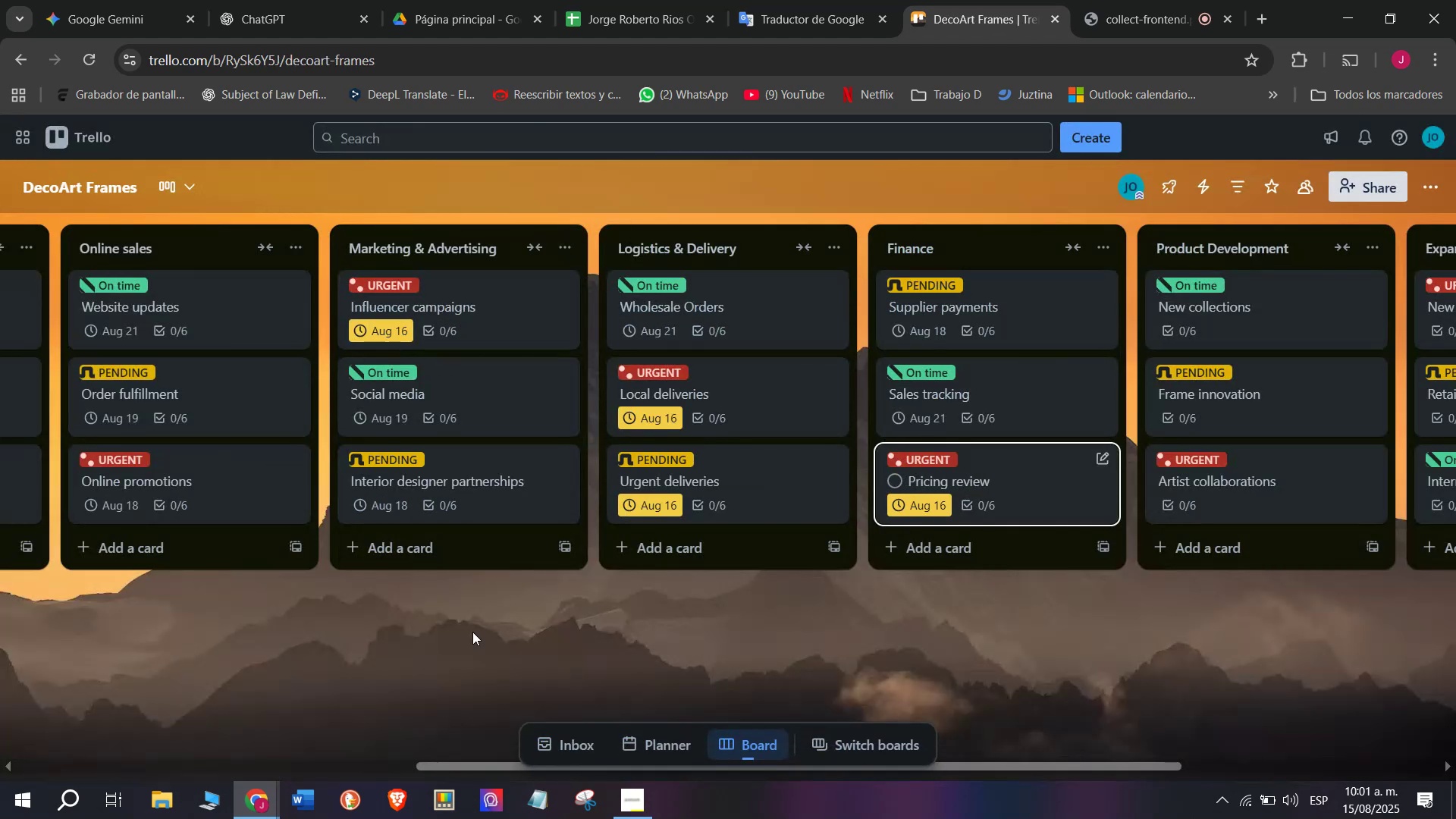 
scroll: coordinate [309, 431], scroll_direction: down, amount: 4.0
 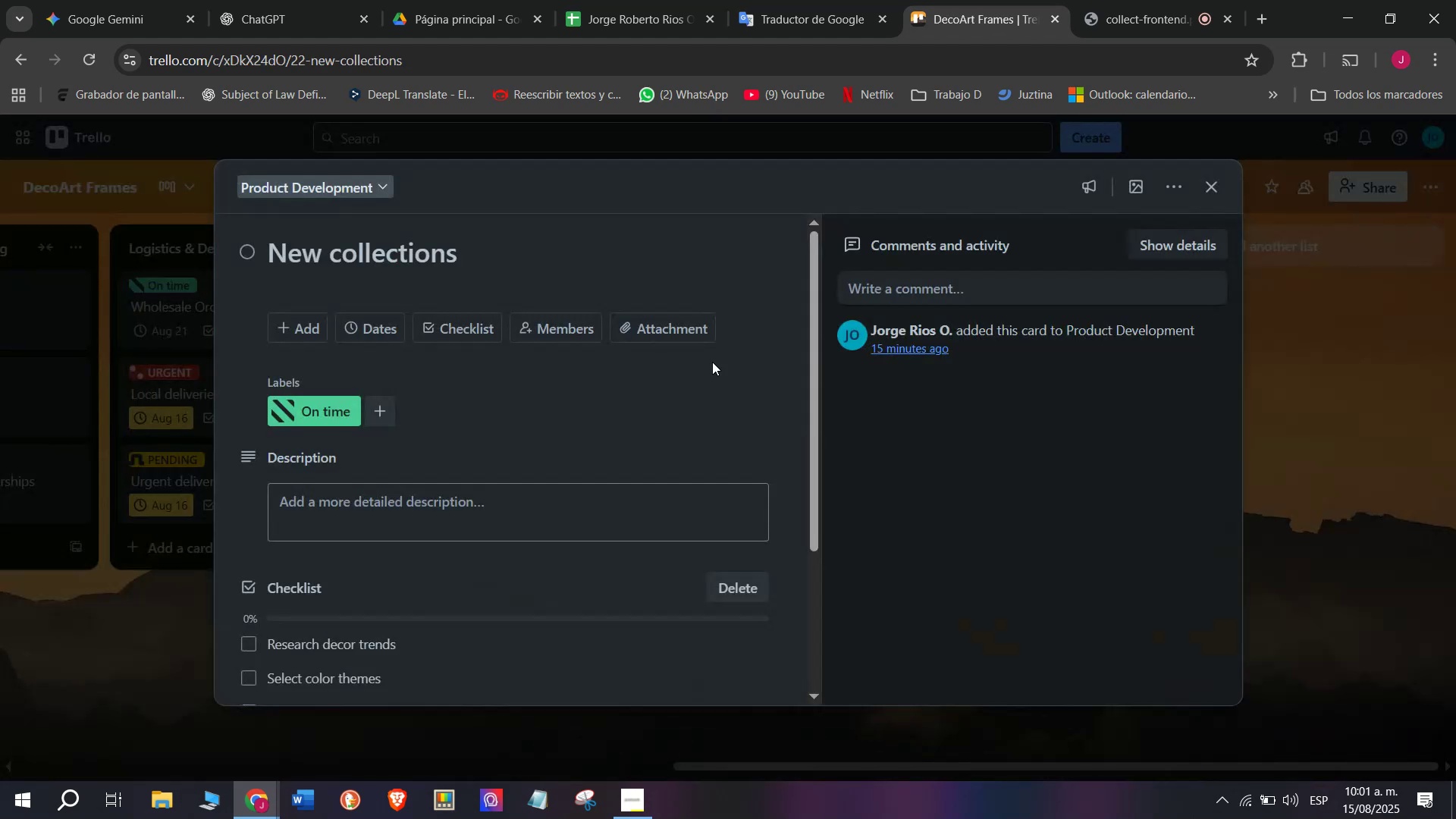 
left_click([373, 328])
 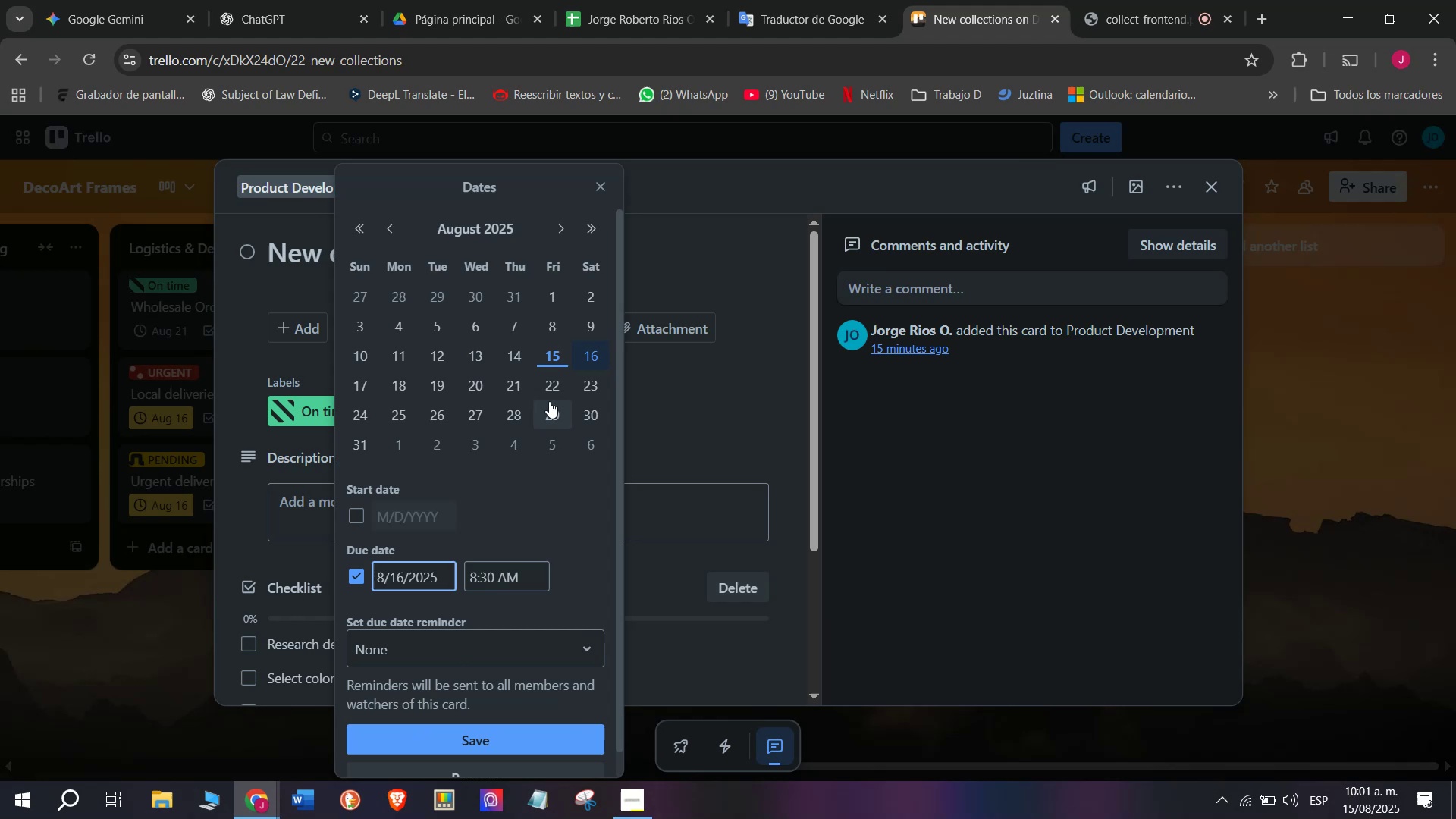 
left_click([510, 384])
 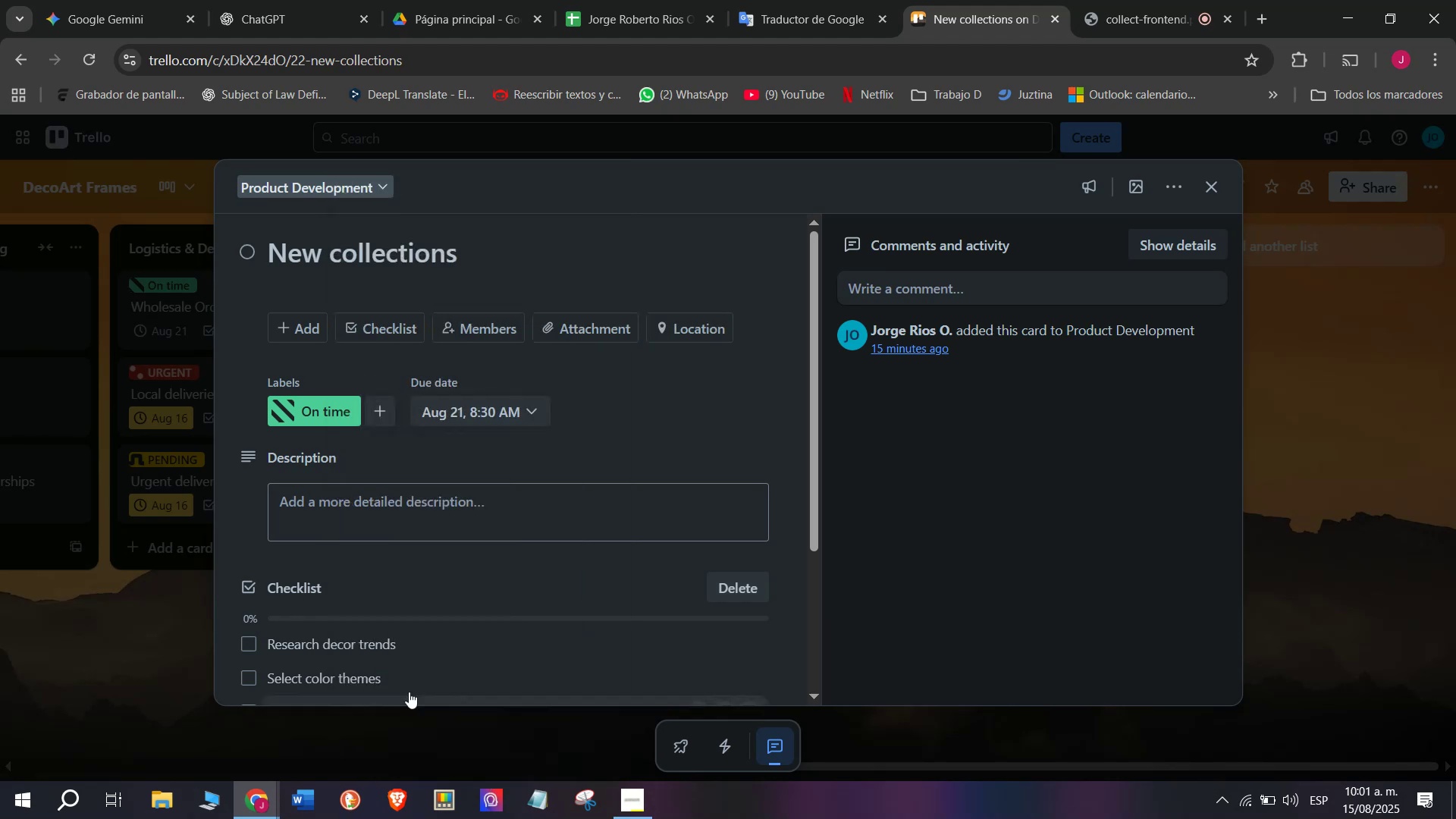 
double_click([74, 589])
 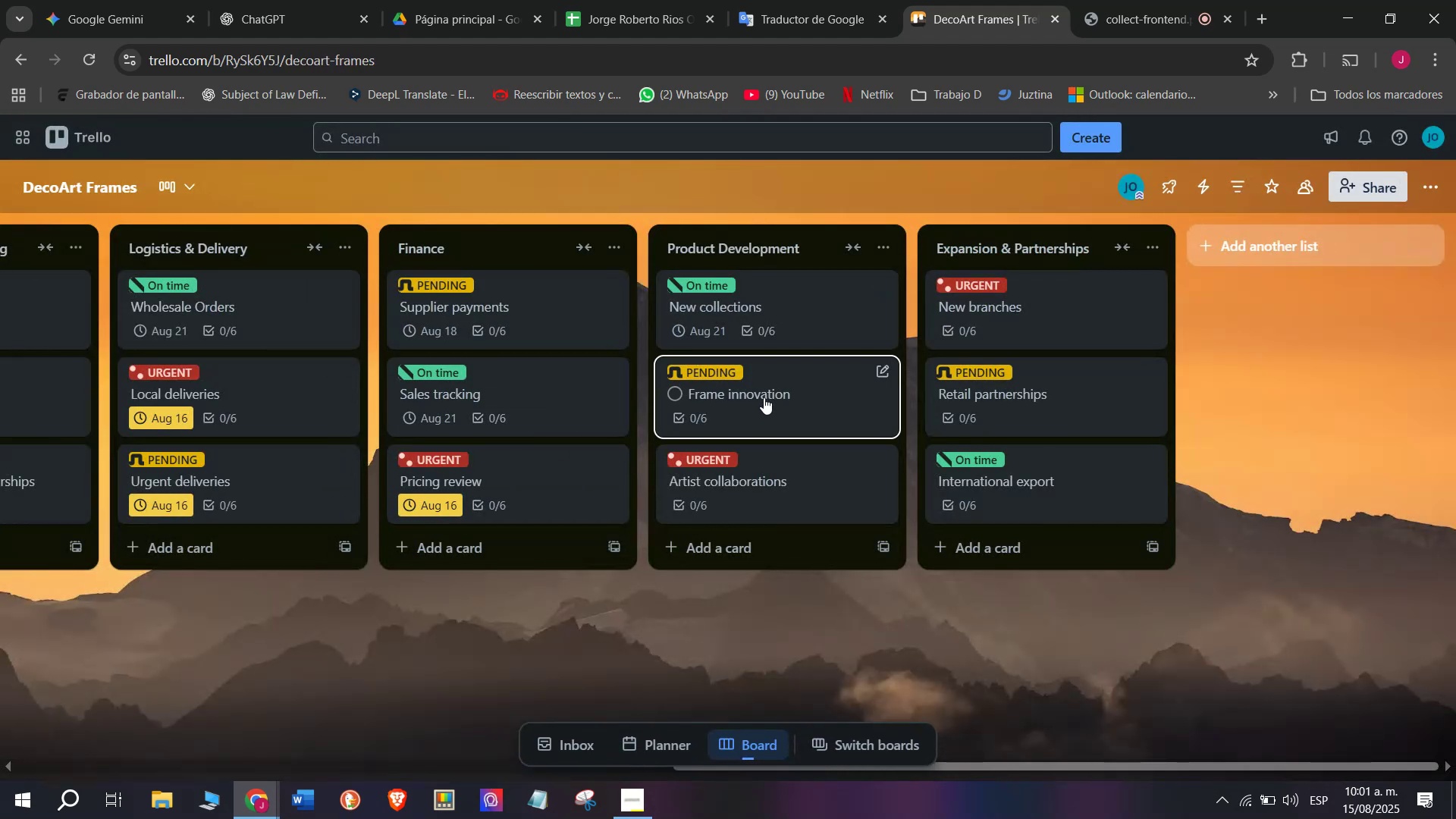 
left_click([767, 397])
 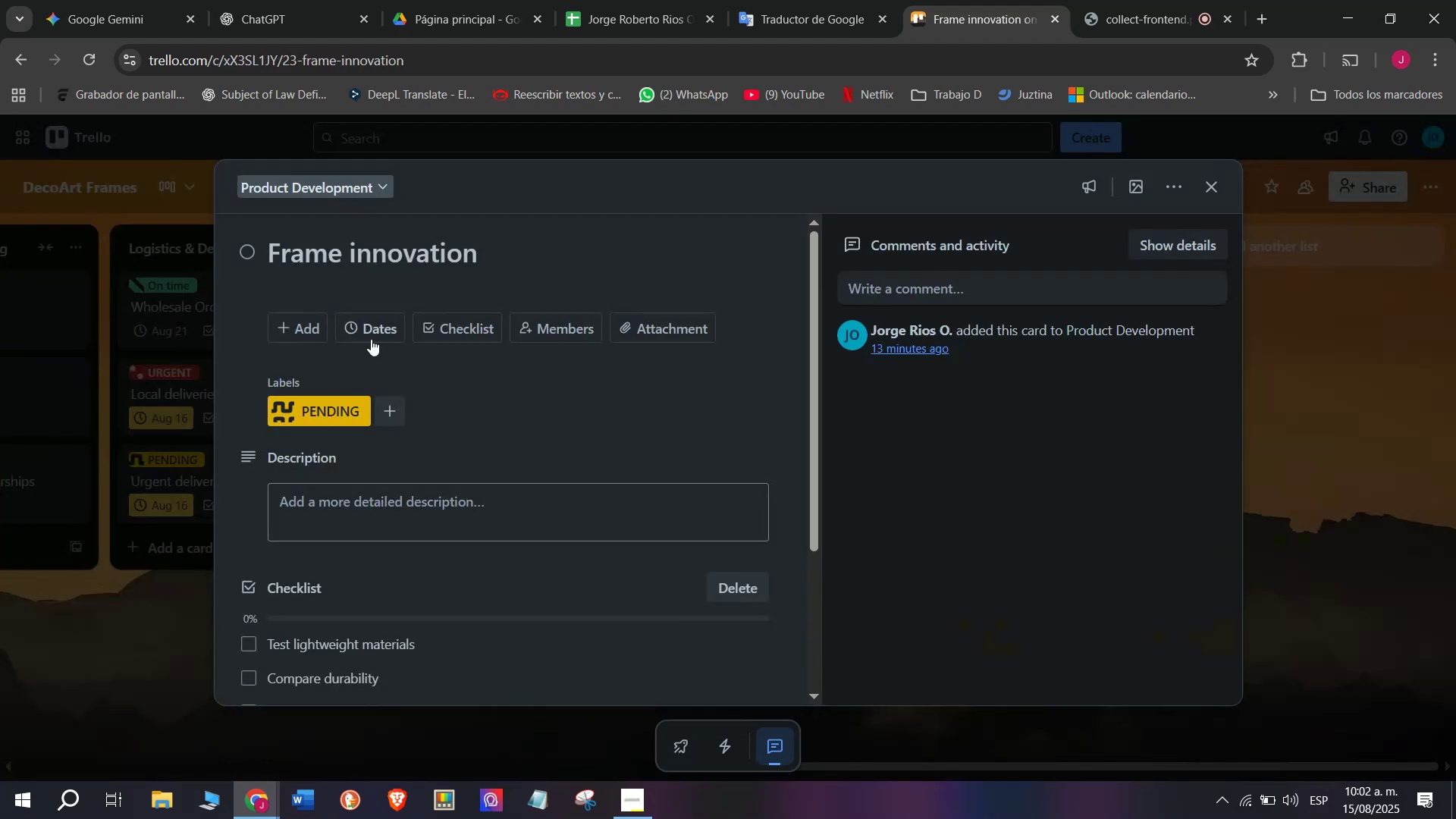 
left_click([372, 325])
 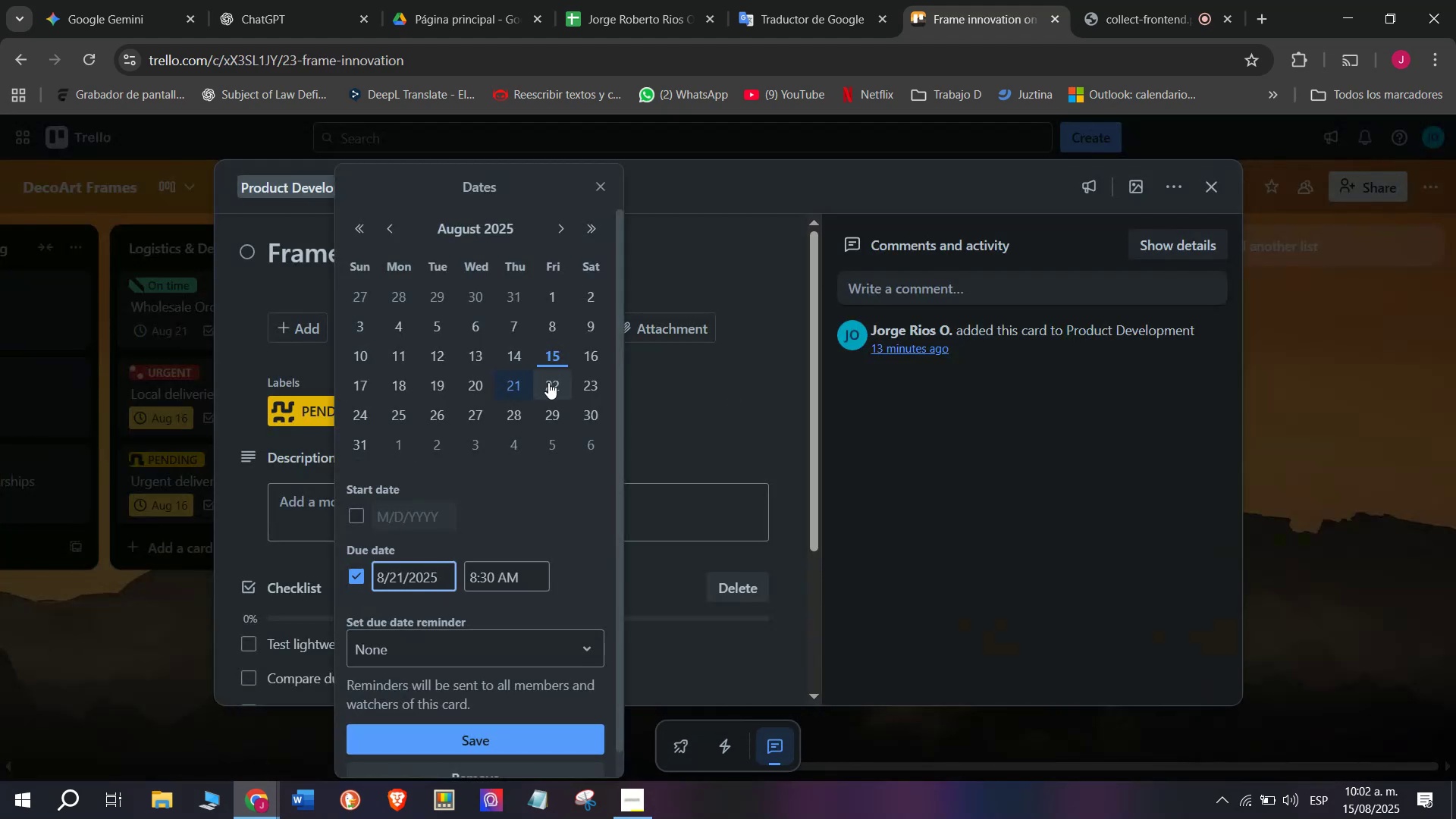 
left_click([549, 382])
 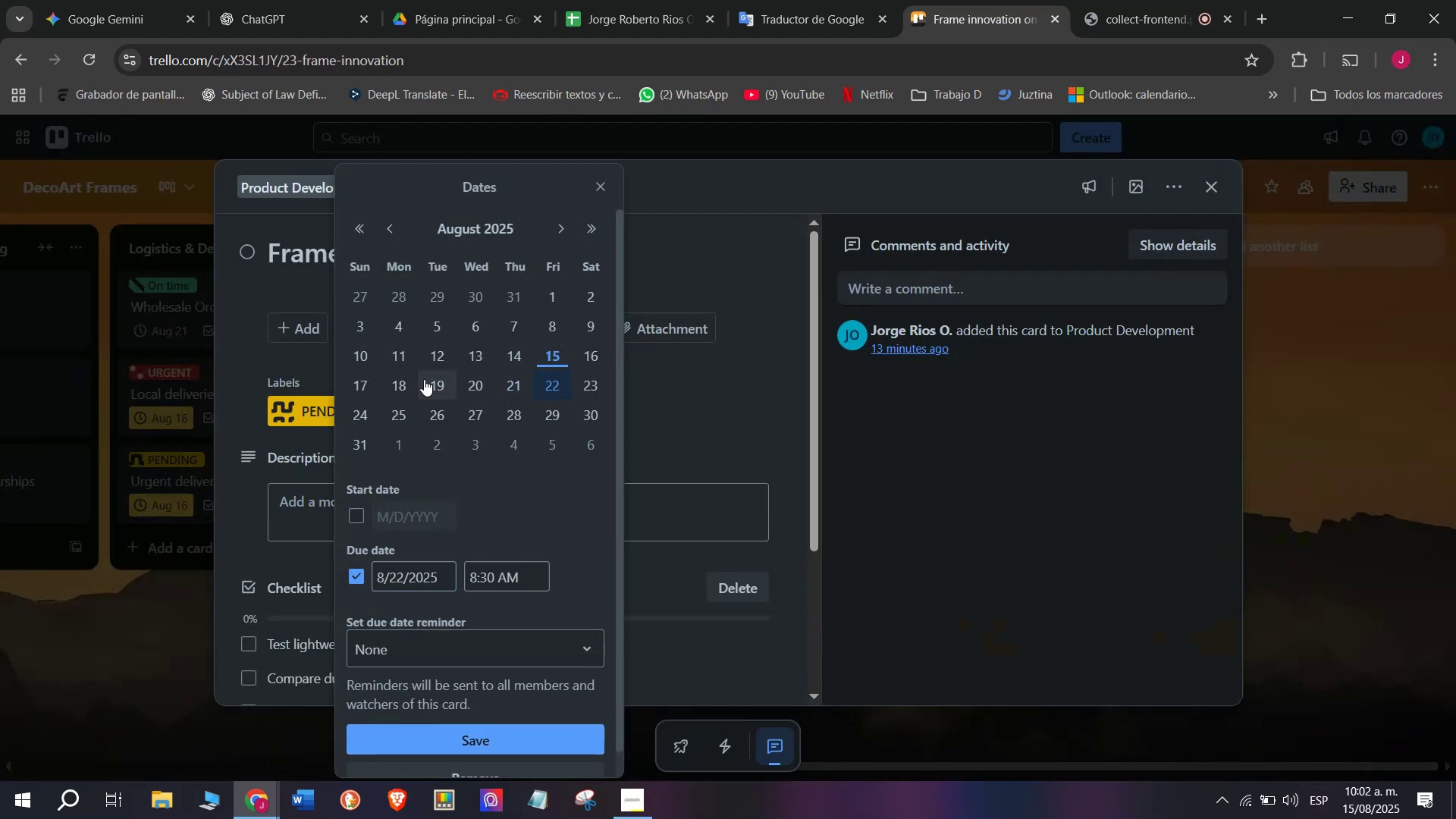 
left_click([400, 382])
 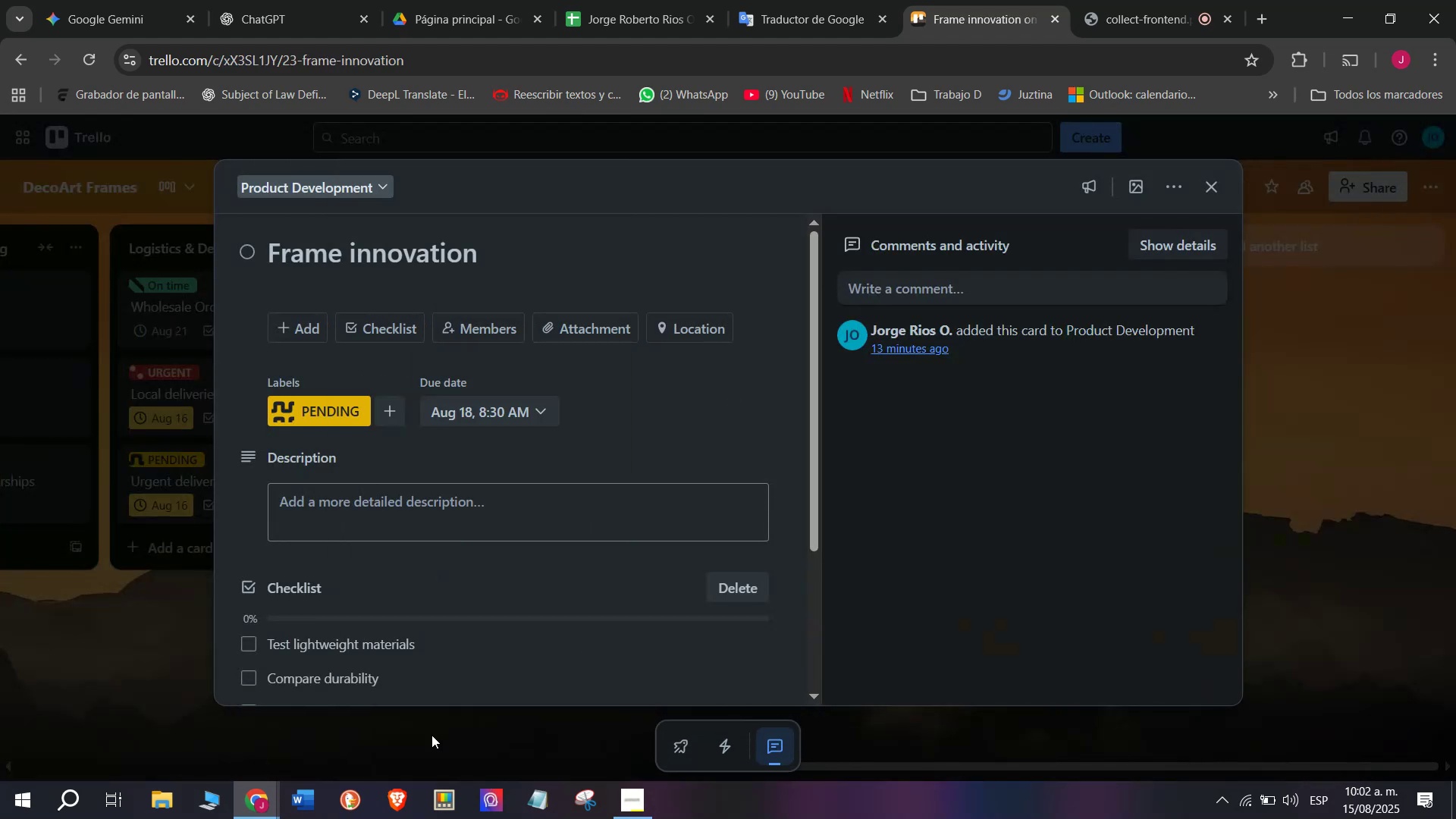 
double_click([124, 766])
 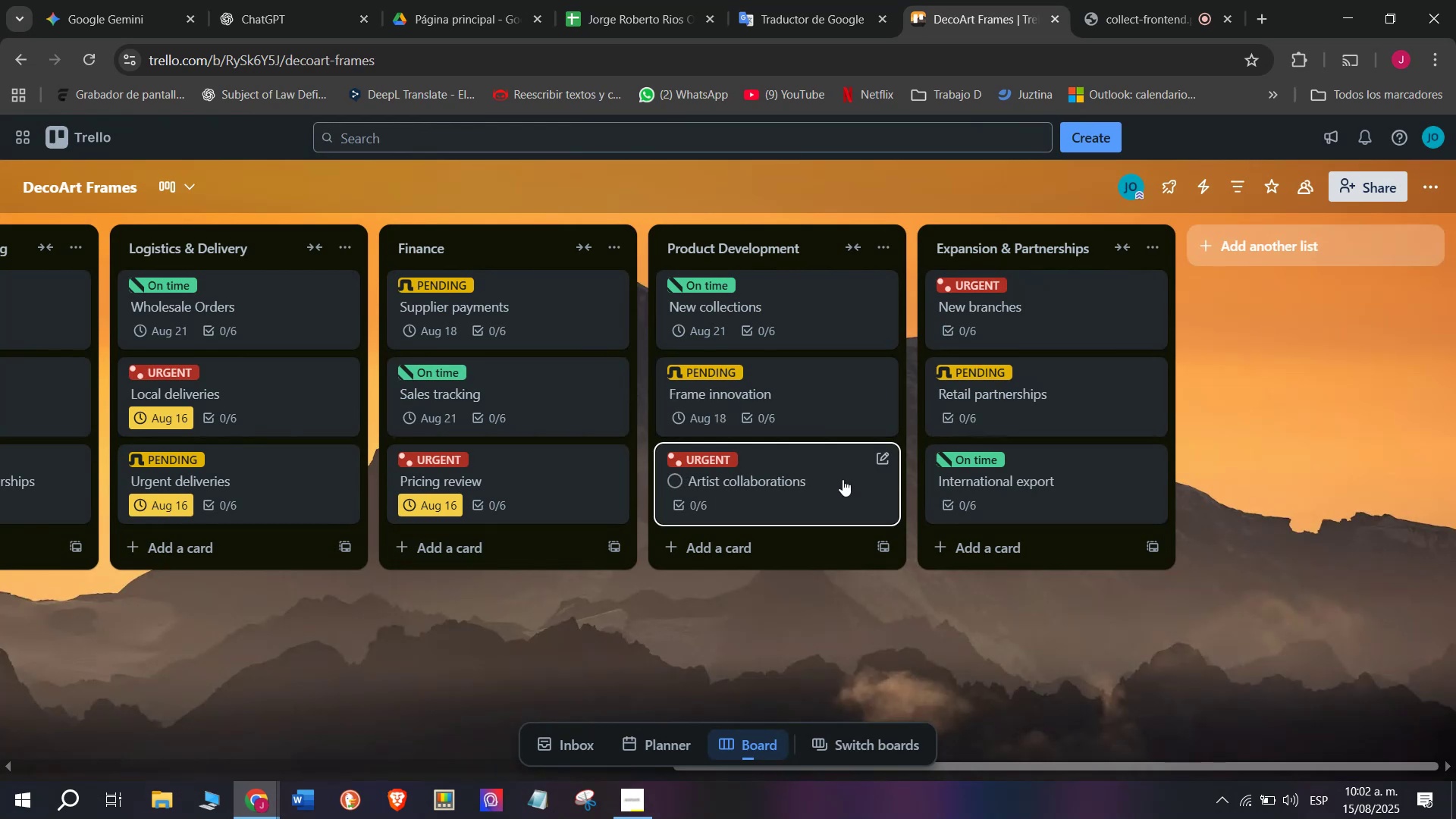 
left_click([761, 513])
 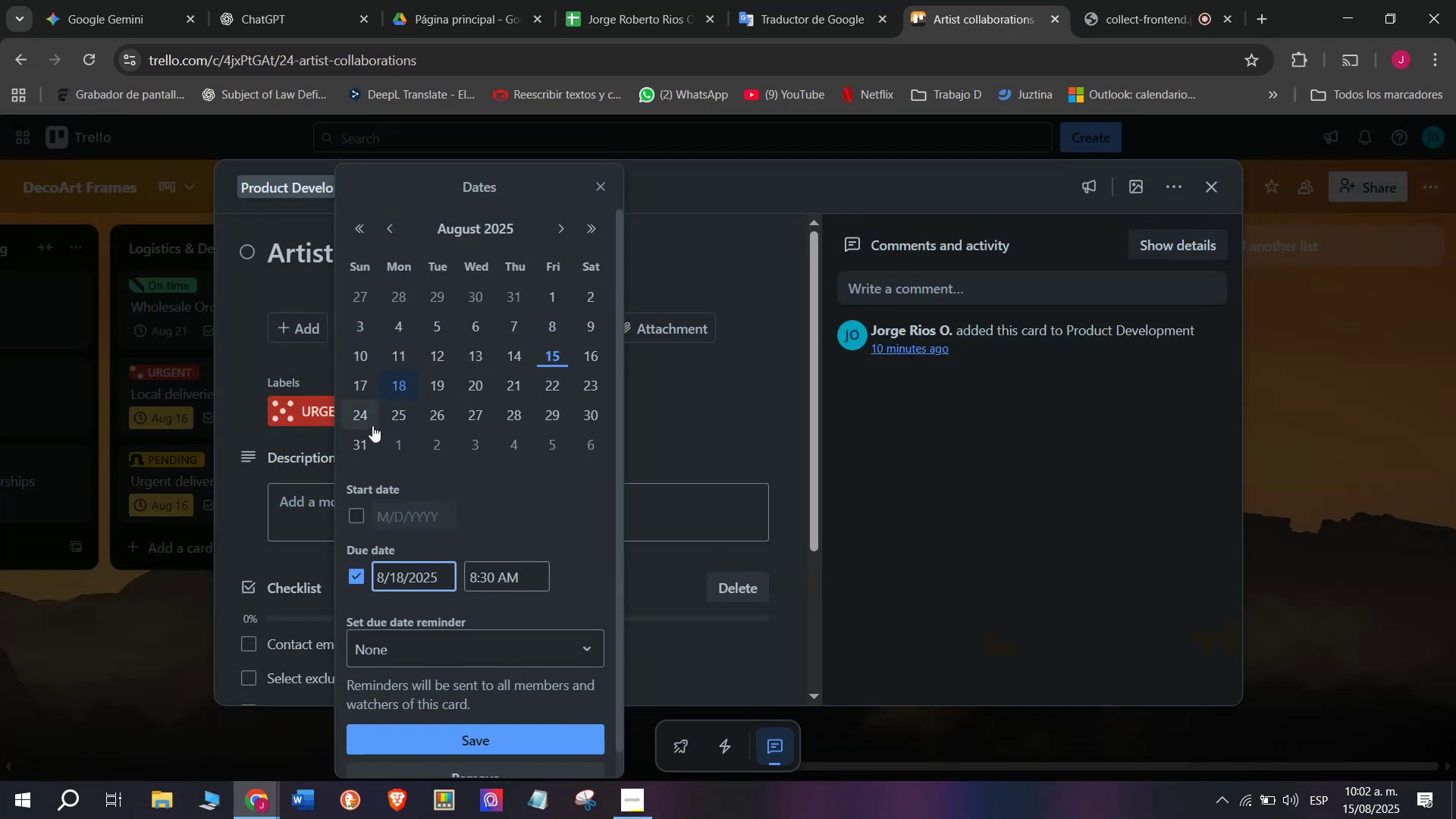 
left_click([386, 390])
 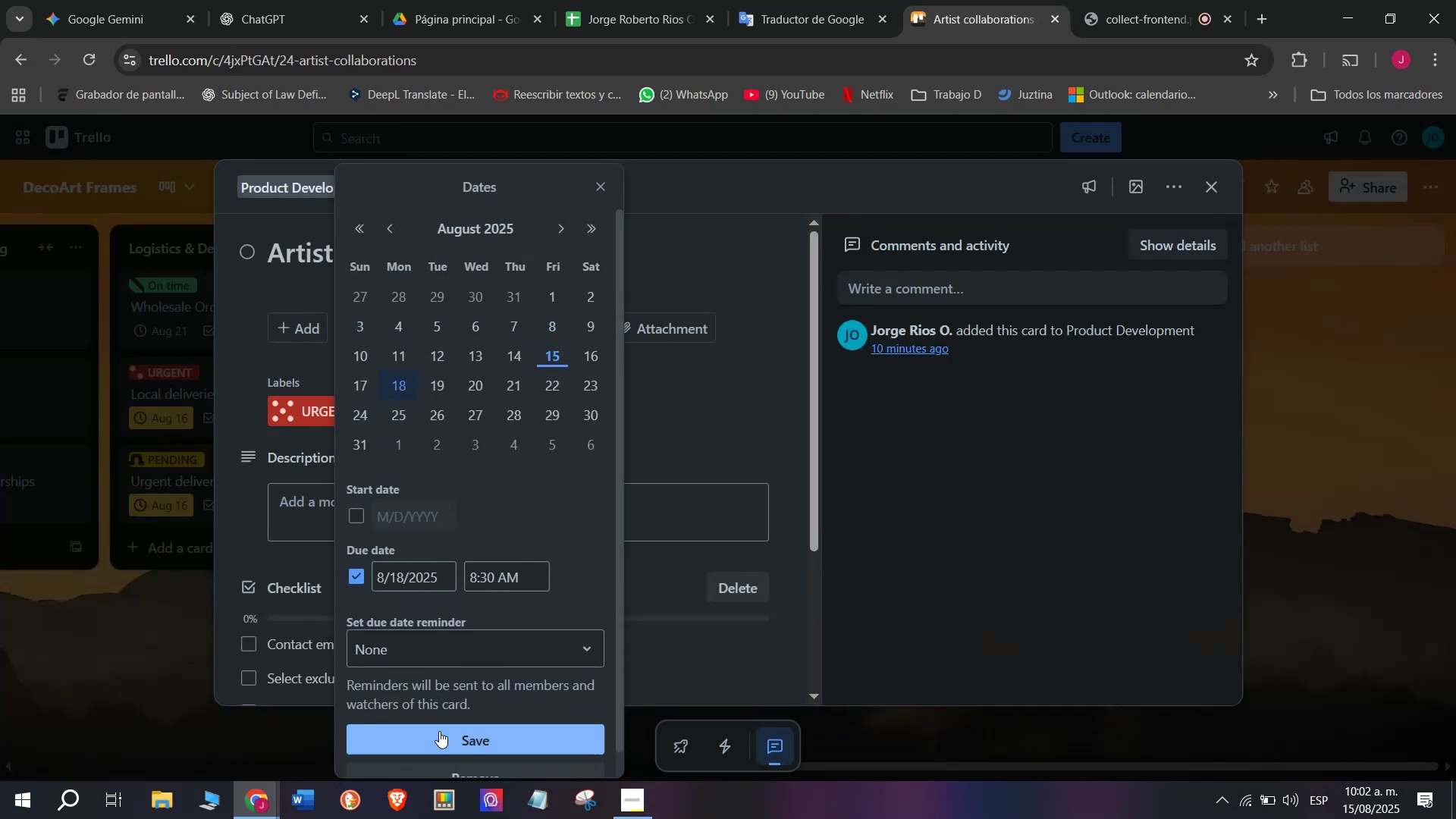 
left_click([439, 731])
 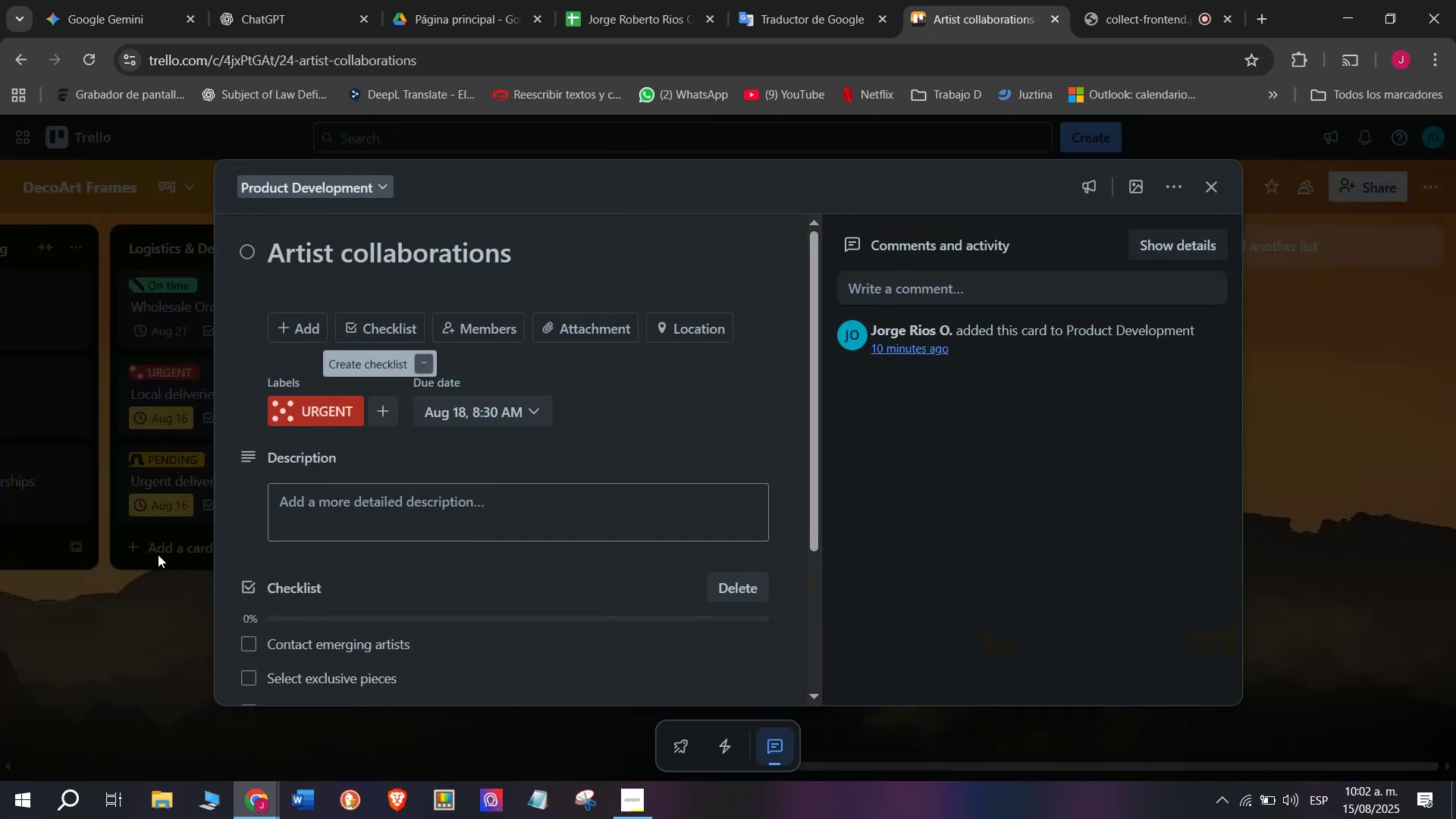 
left_click([158, 554])
 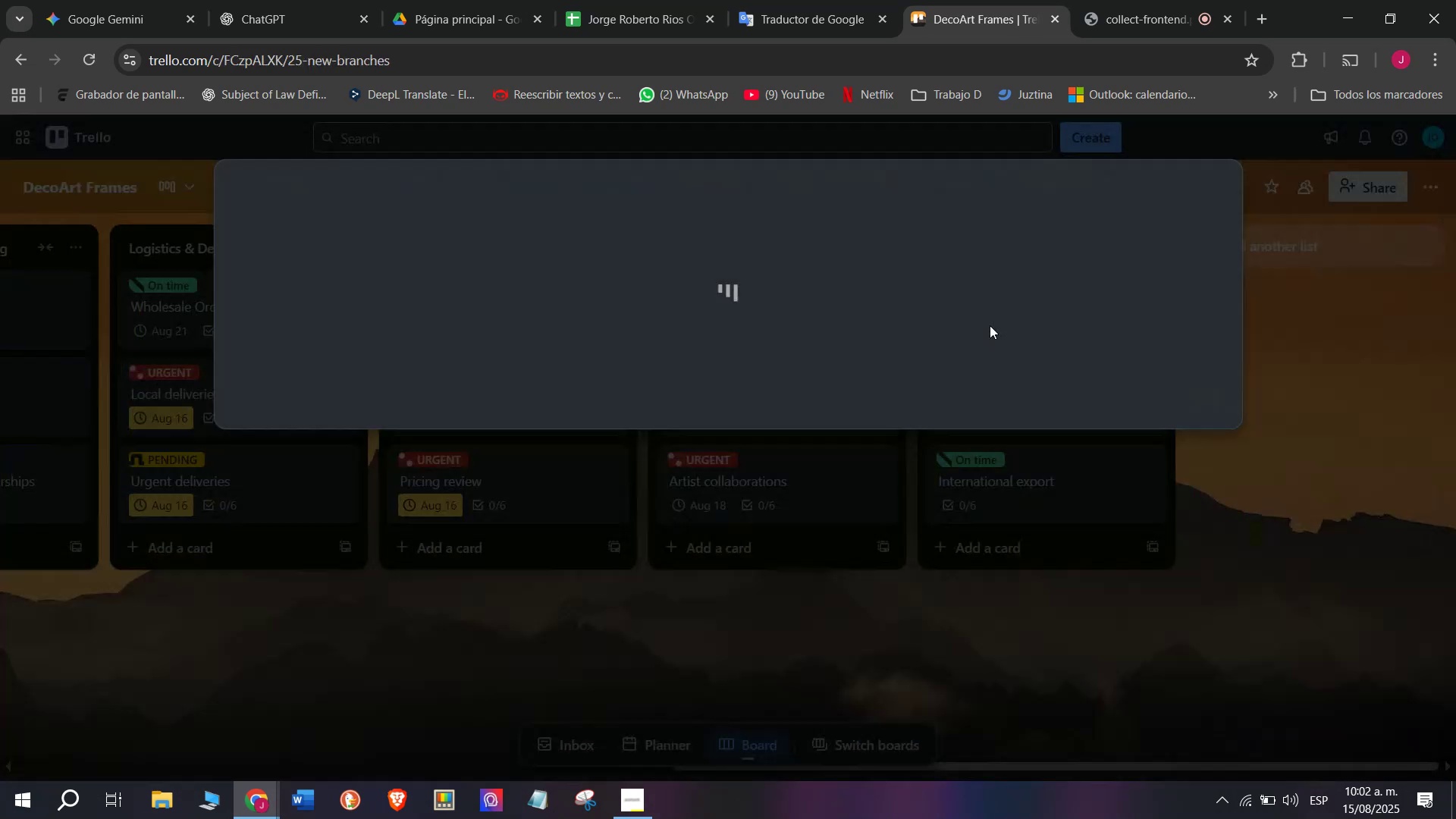 
wait(5.2)
 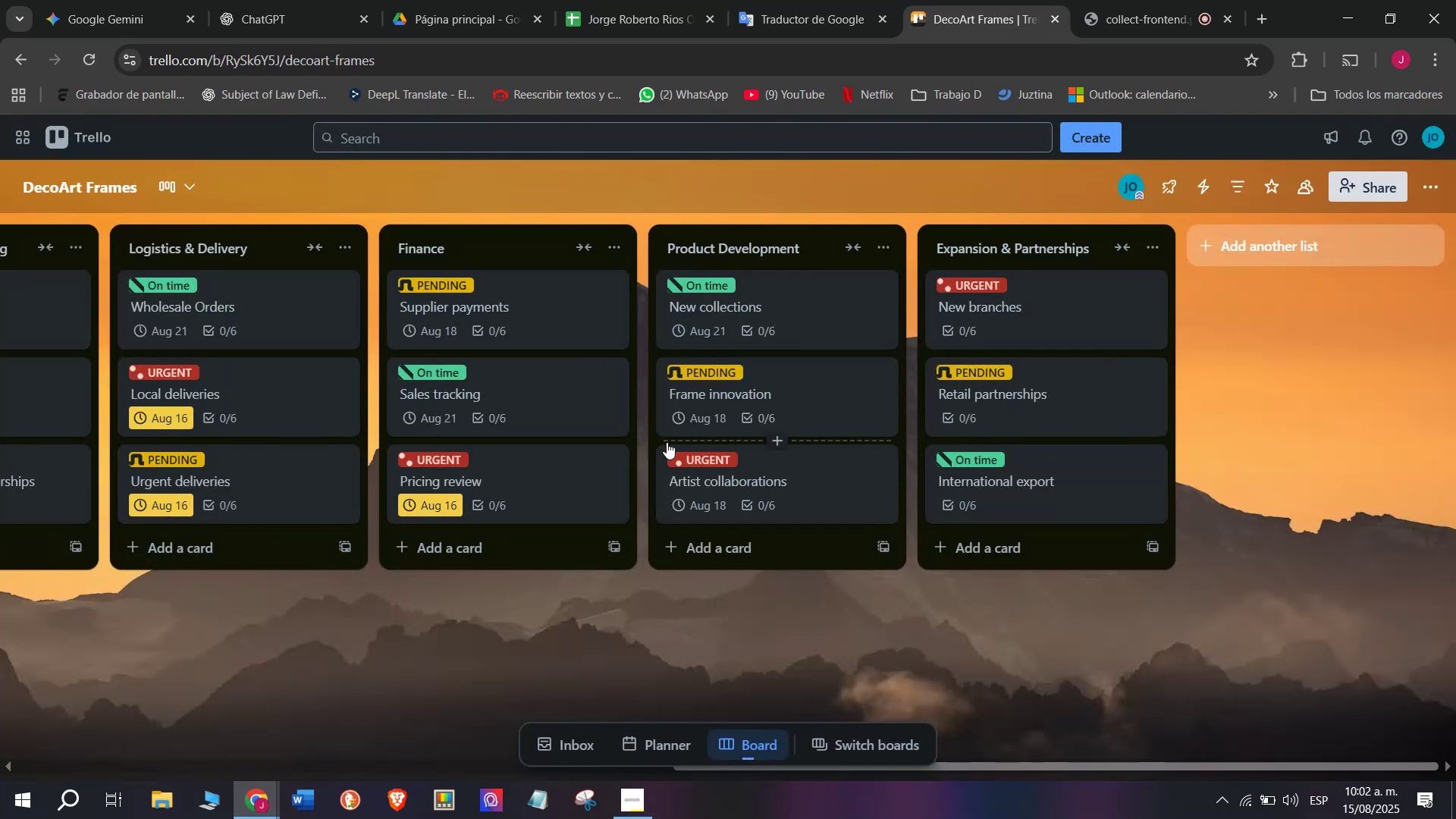 
left_click([435, 318])
 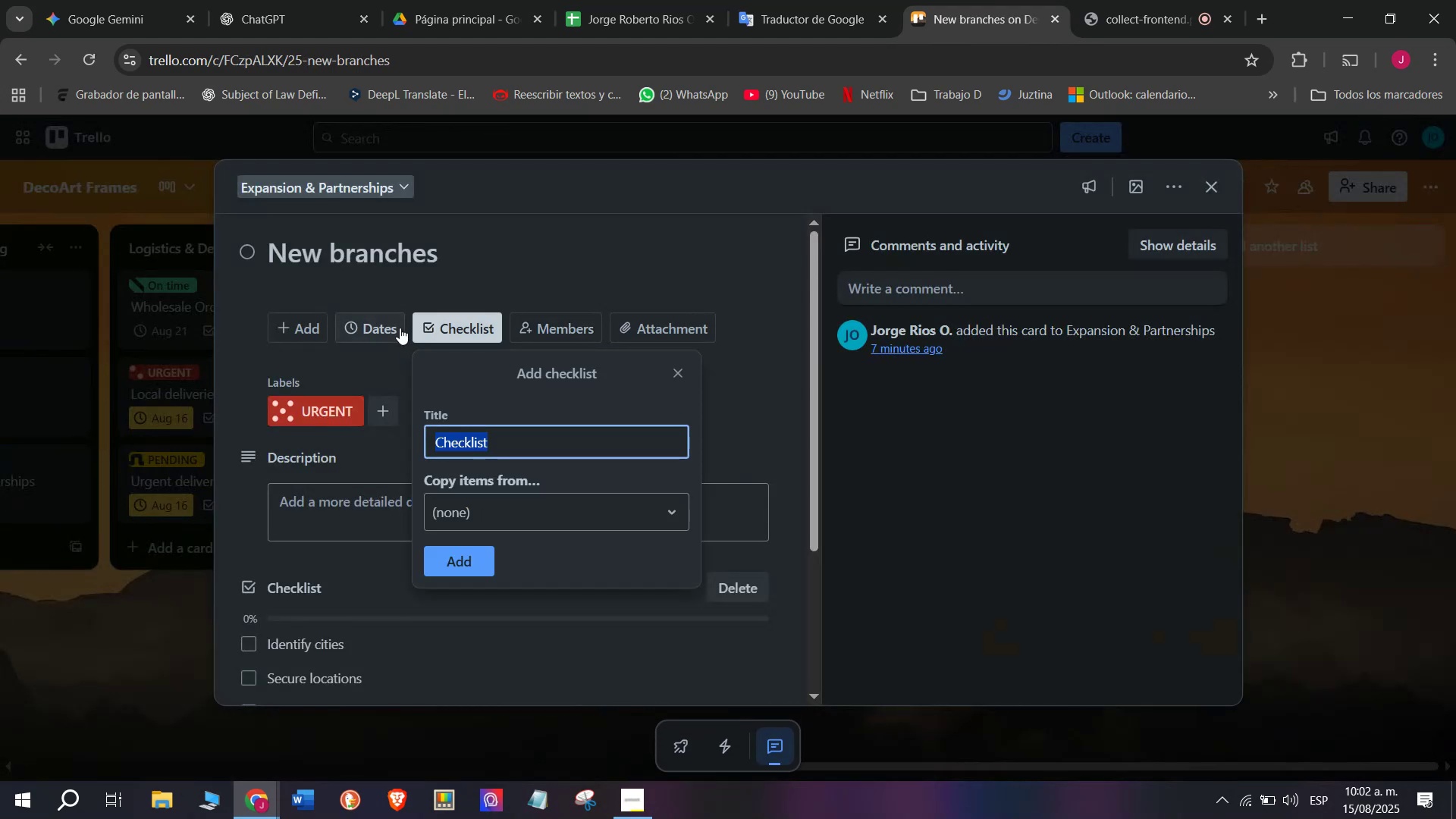 
left_click([400, 328])
 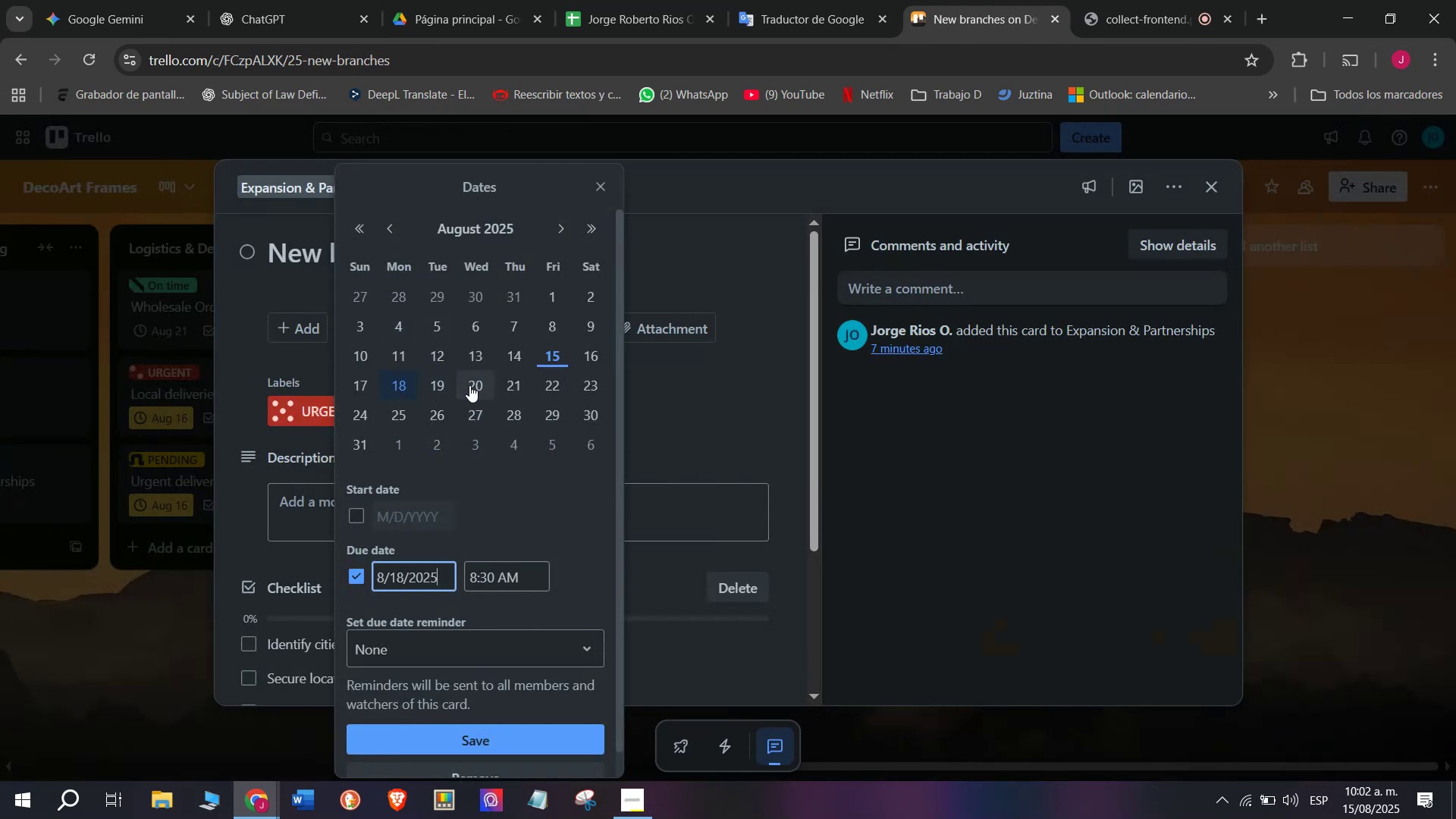 
left_click([594, 366])
 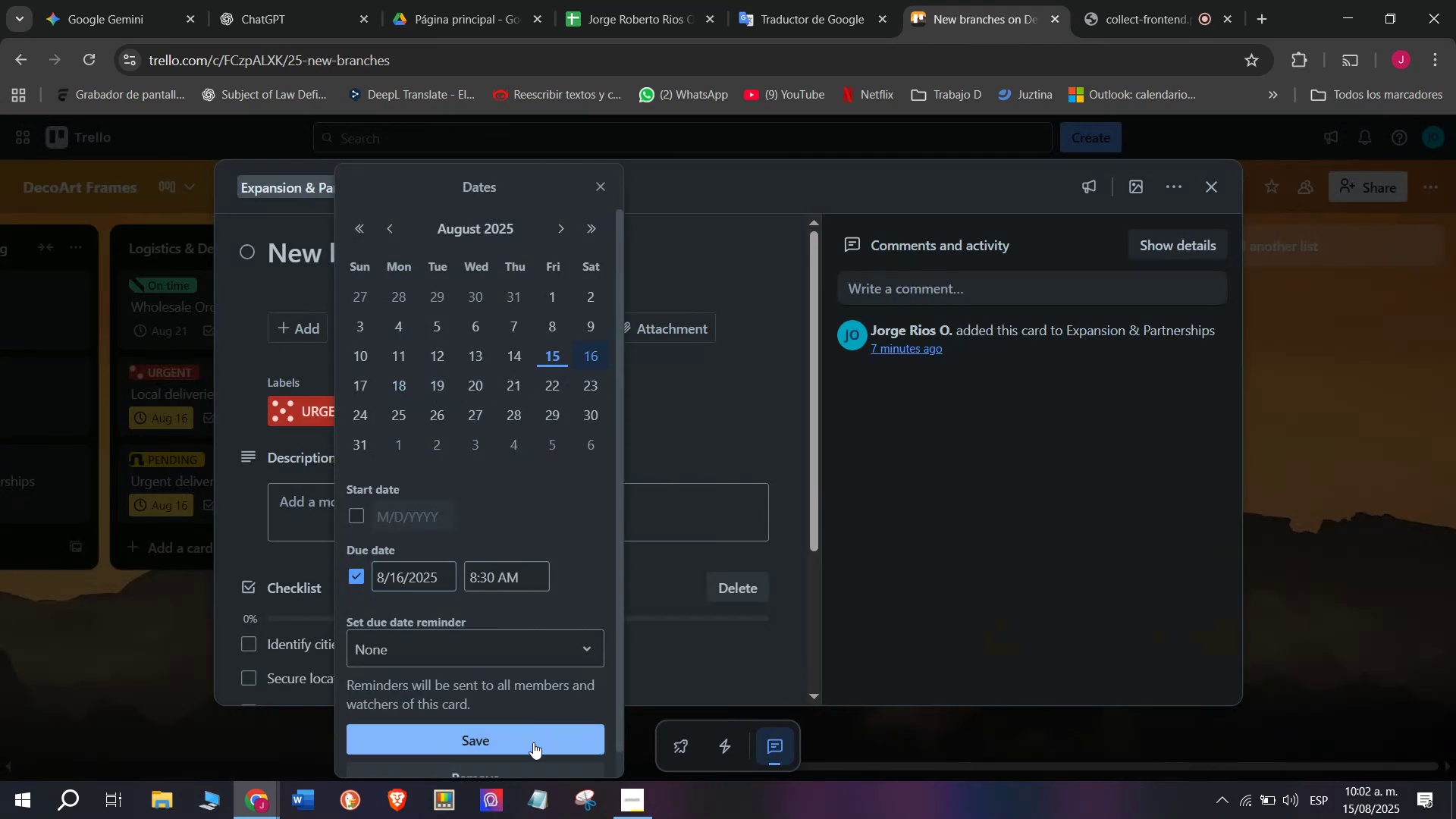 
left_click([533, 742])
 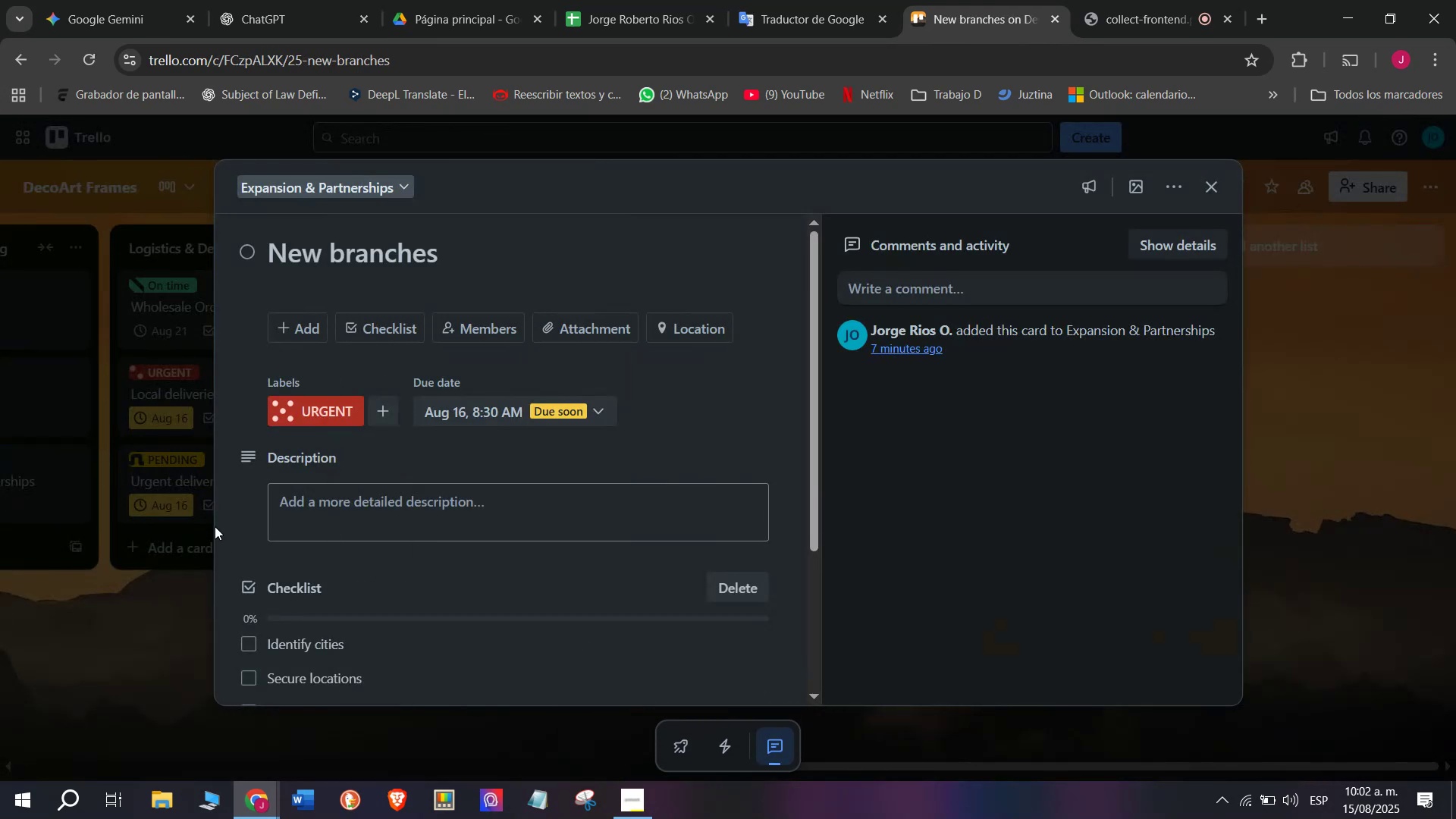 
left_click([215, 526])
 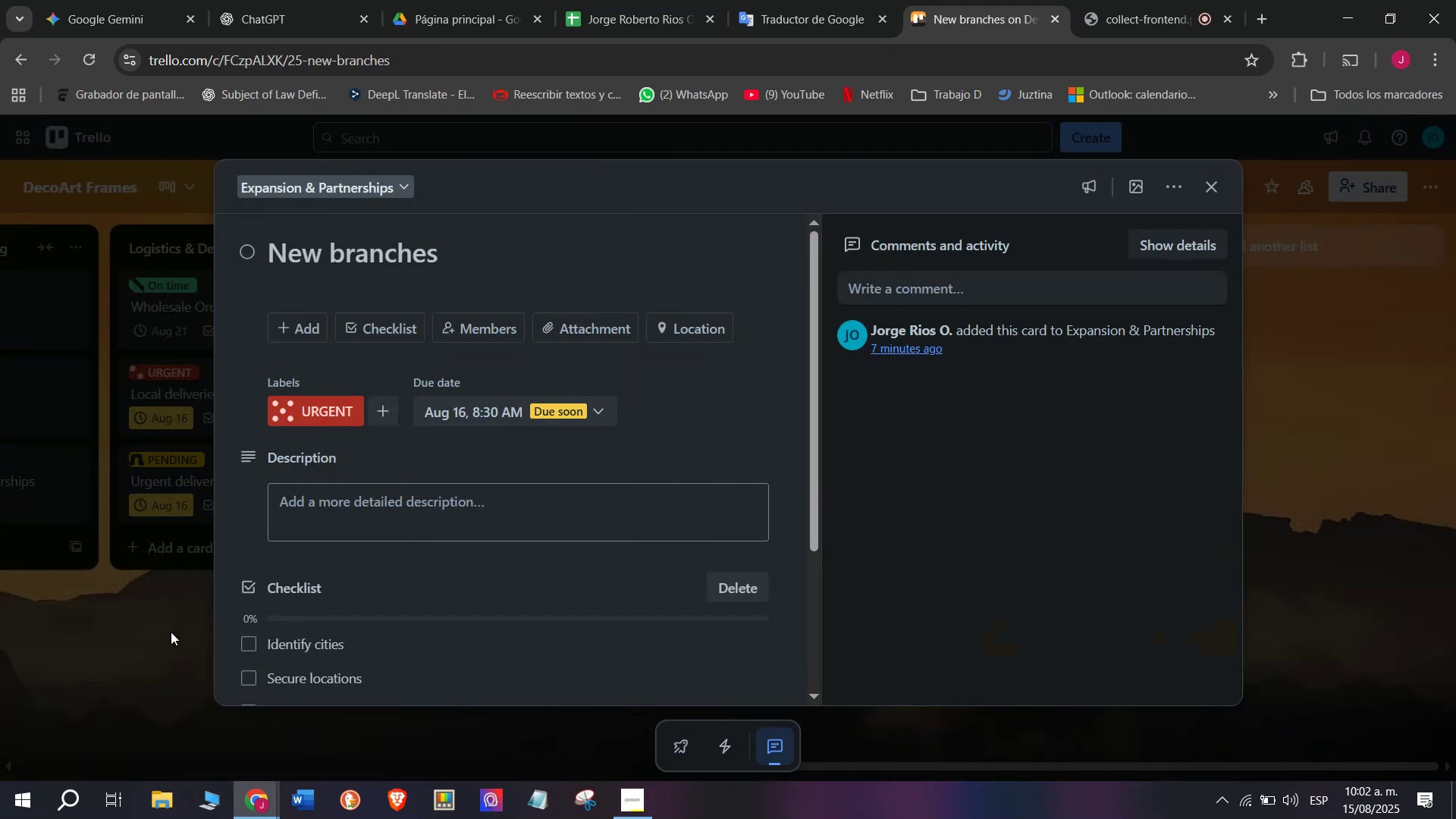 
left_click([172, 669])
 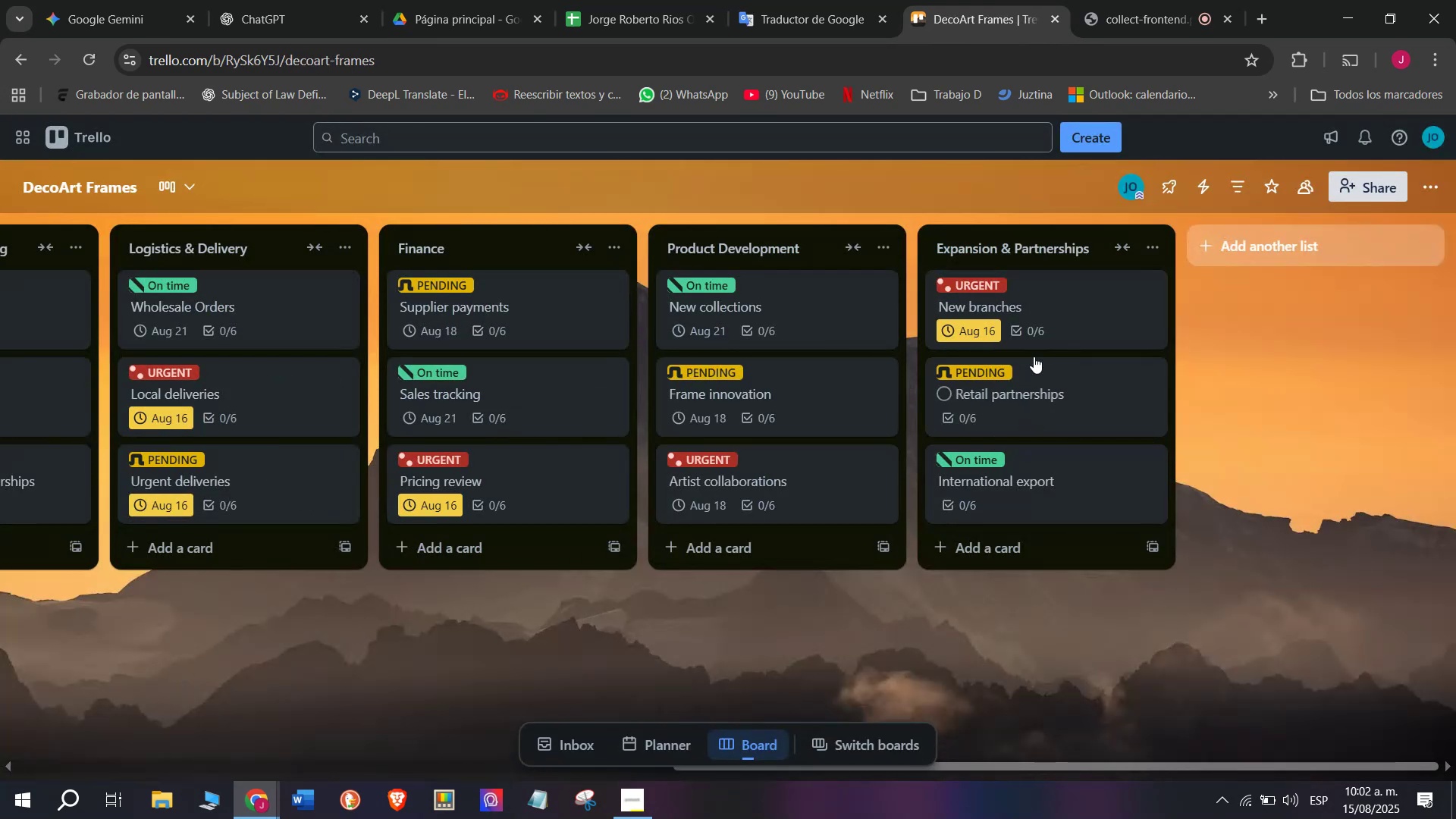 
left_click([1052, 408])
 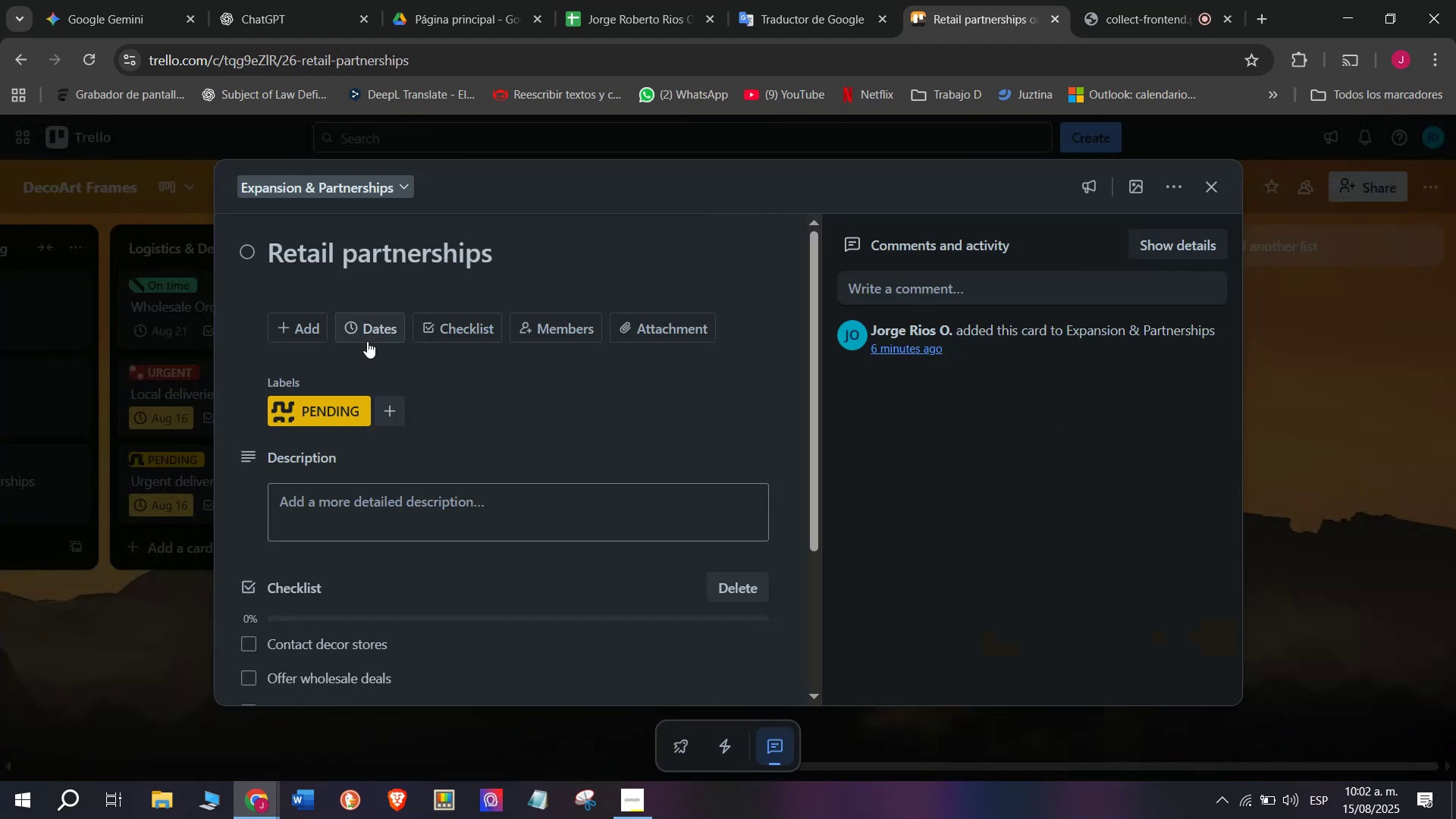 
left_click([368, 340])
 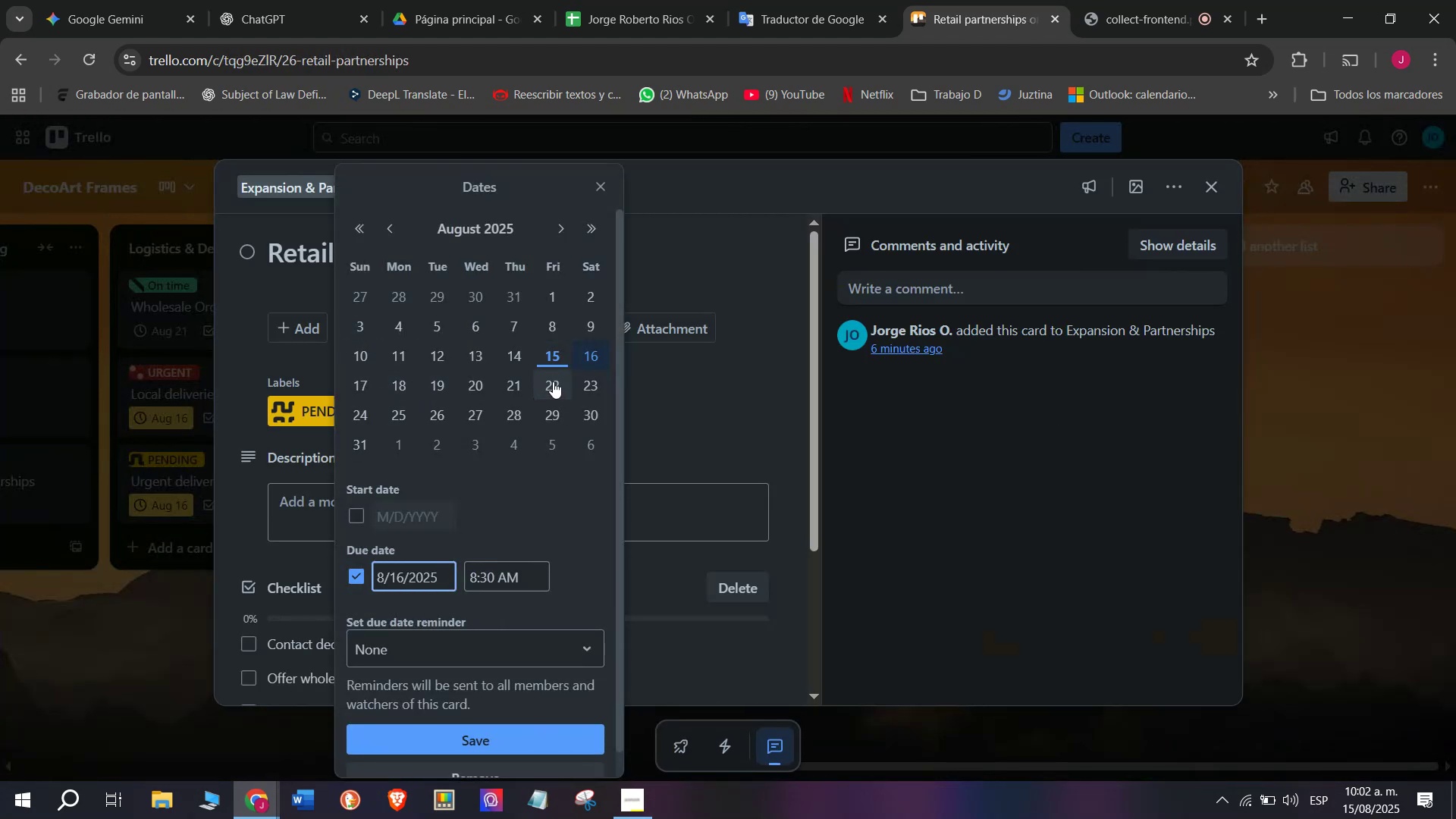 
left_click([403, 388])
 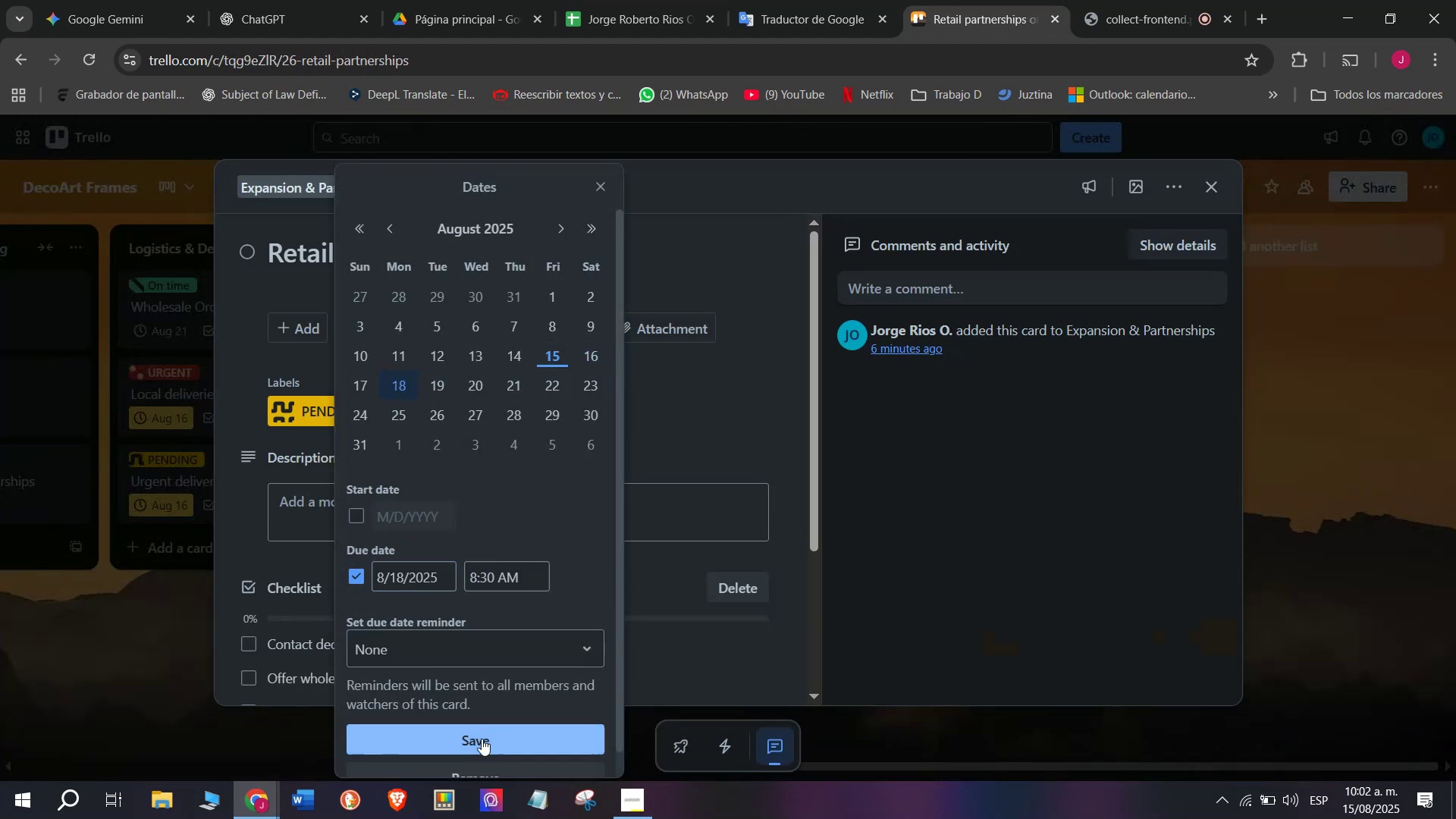 
double_click([147, 713])
 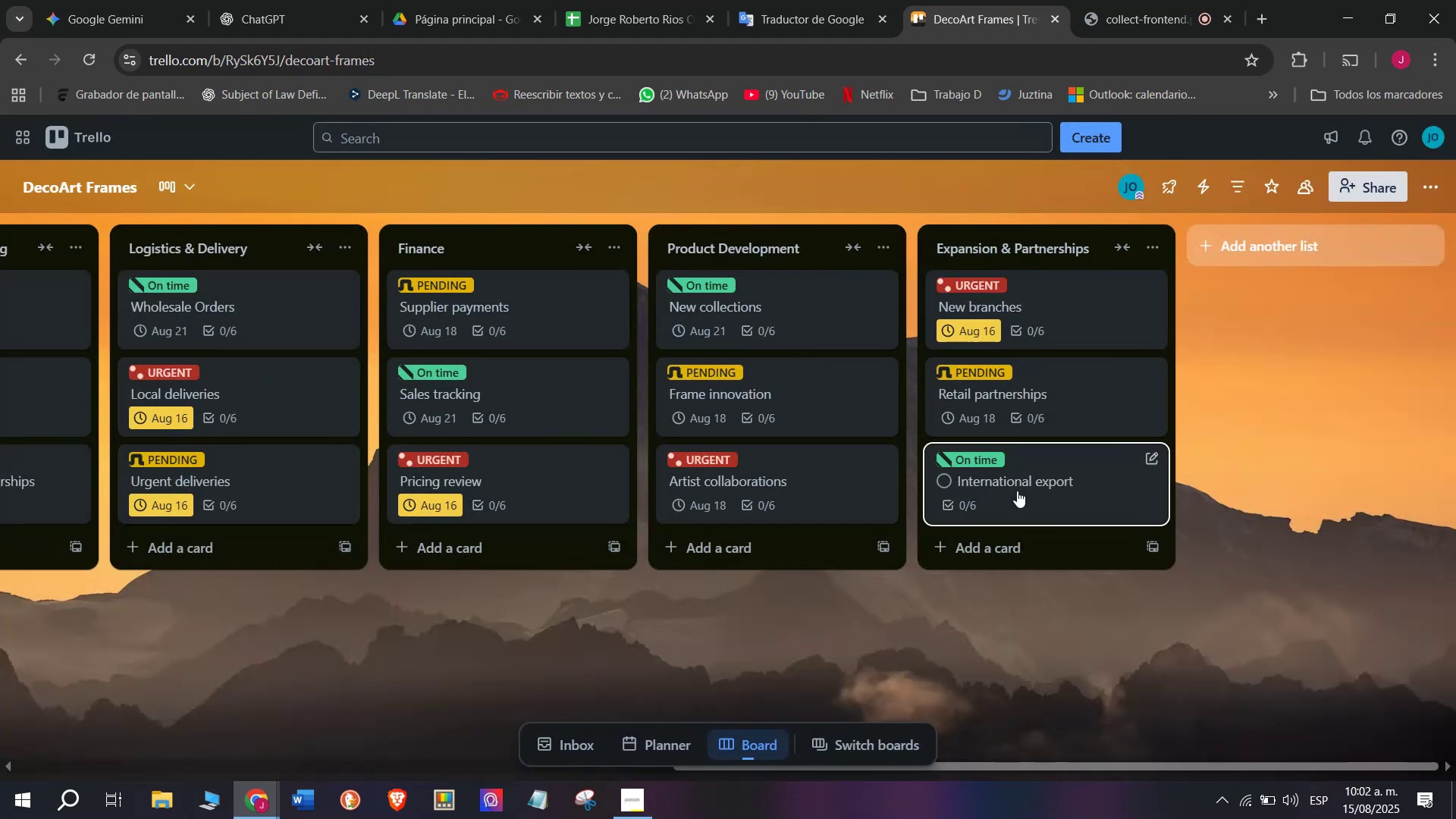 
left_click([1050, 482])
 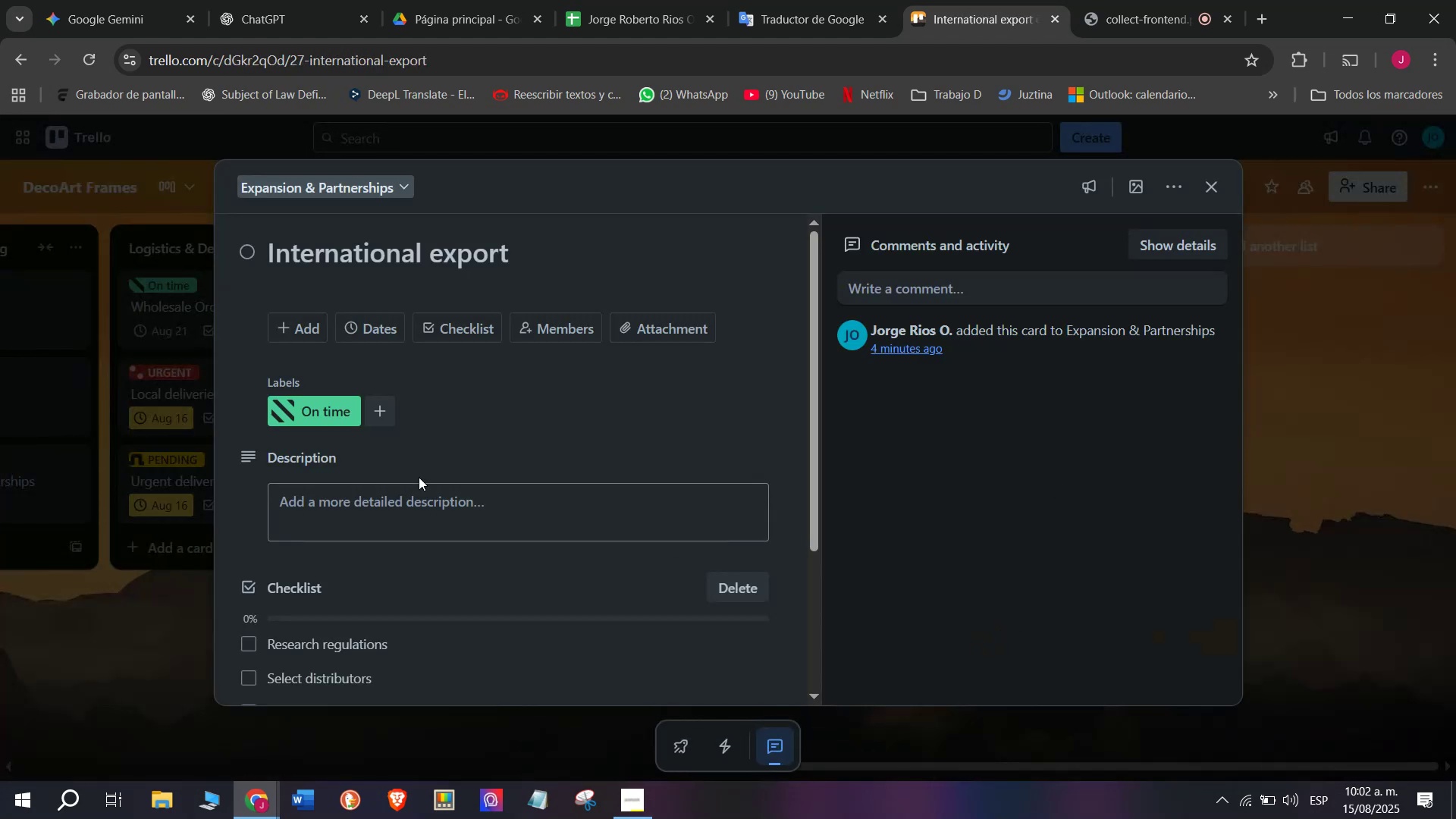 
left_click([369, 328])
 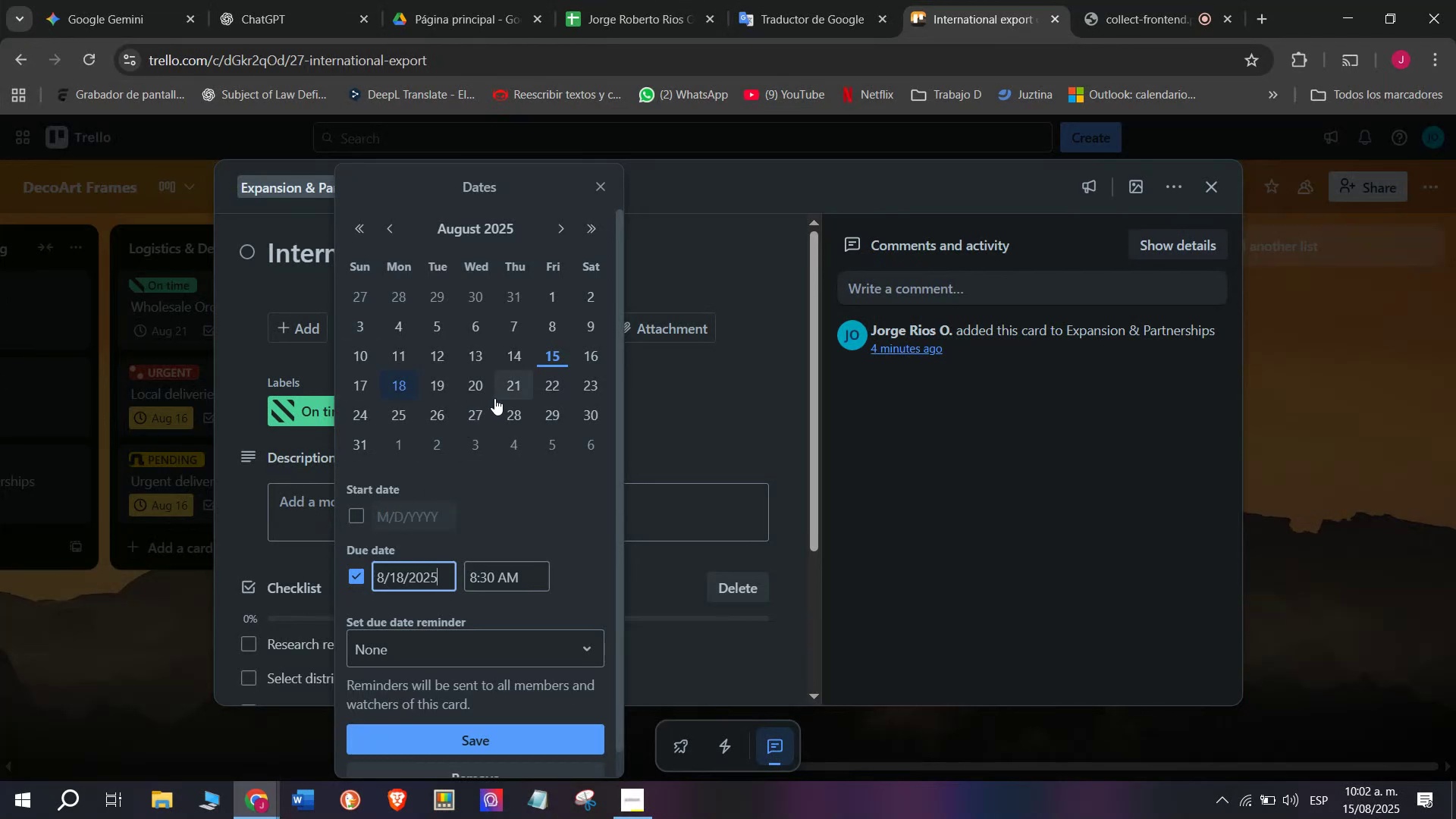 
left_click([494, 392])
 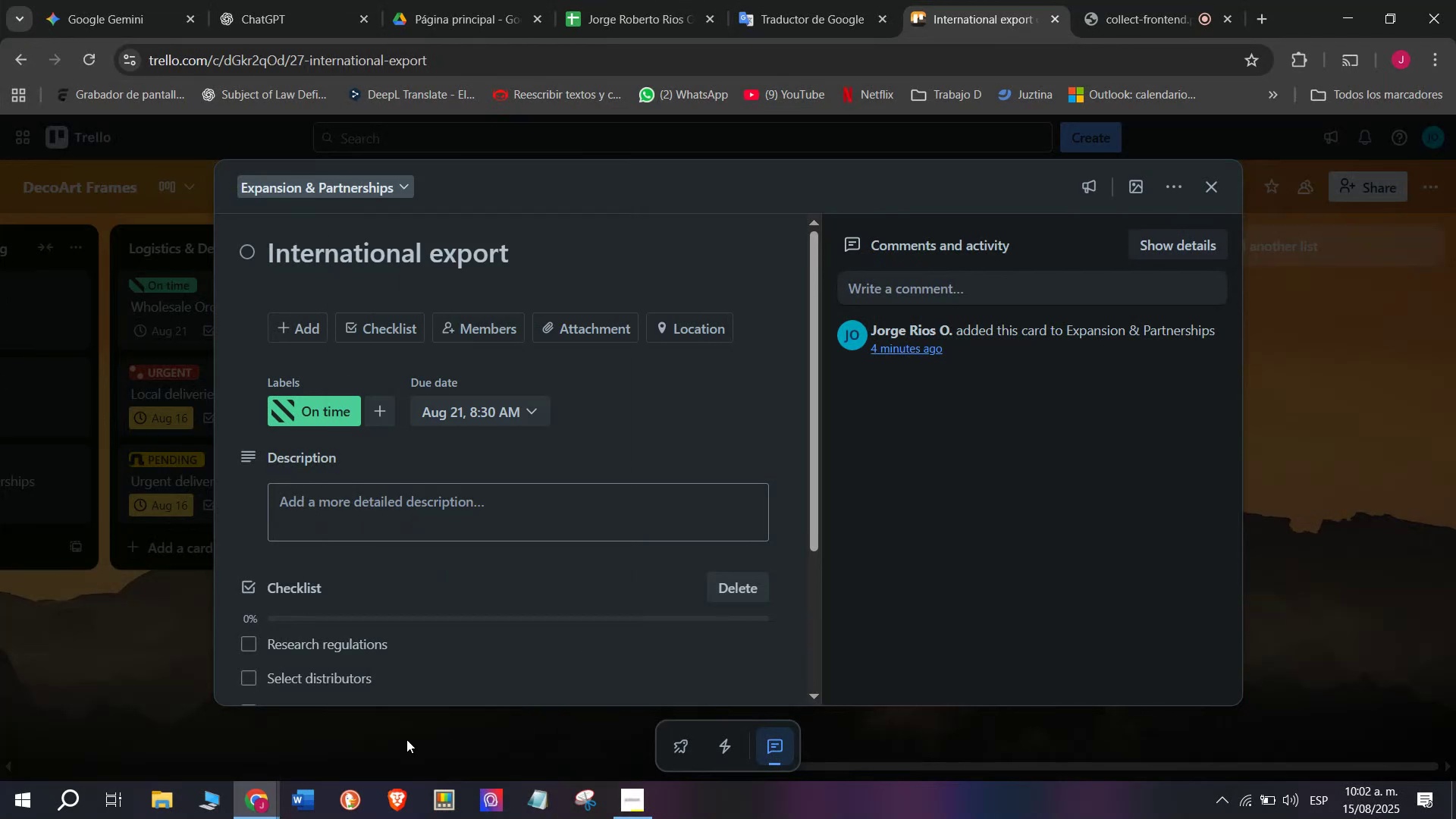 
double_click([158, 742])
 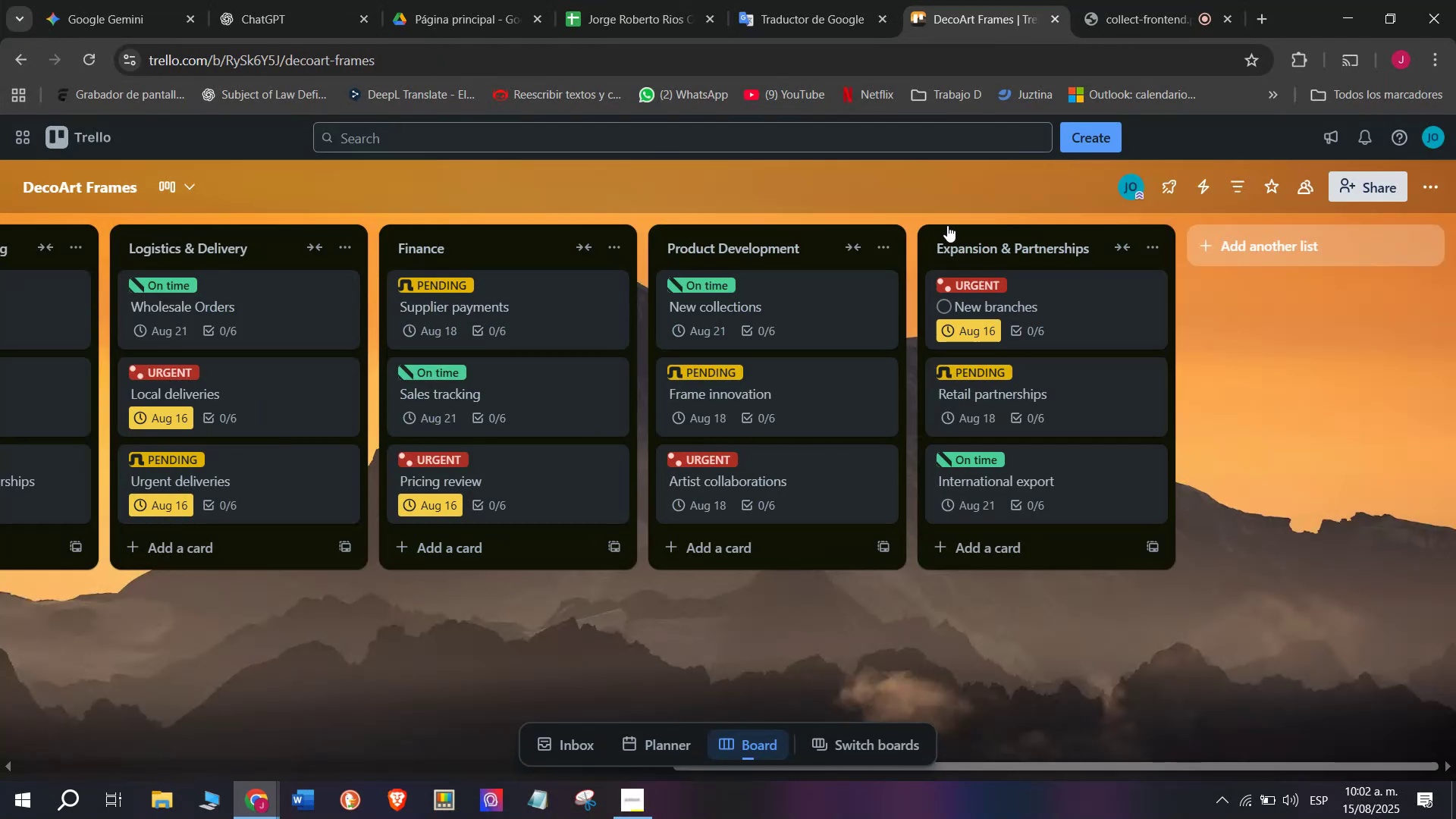 
left_click([1113, 0])
 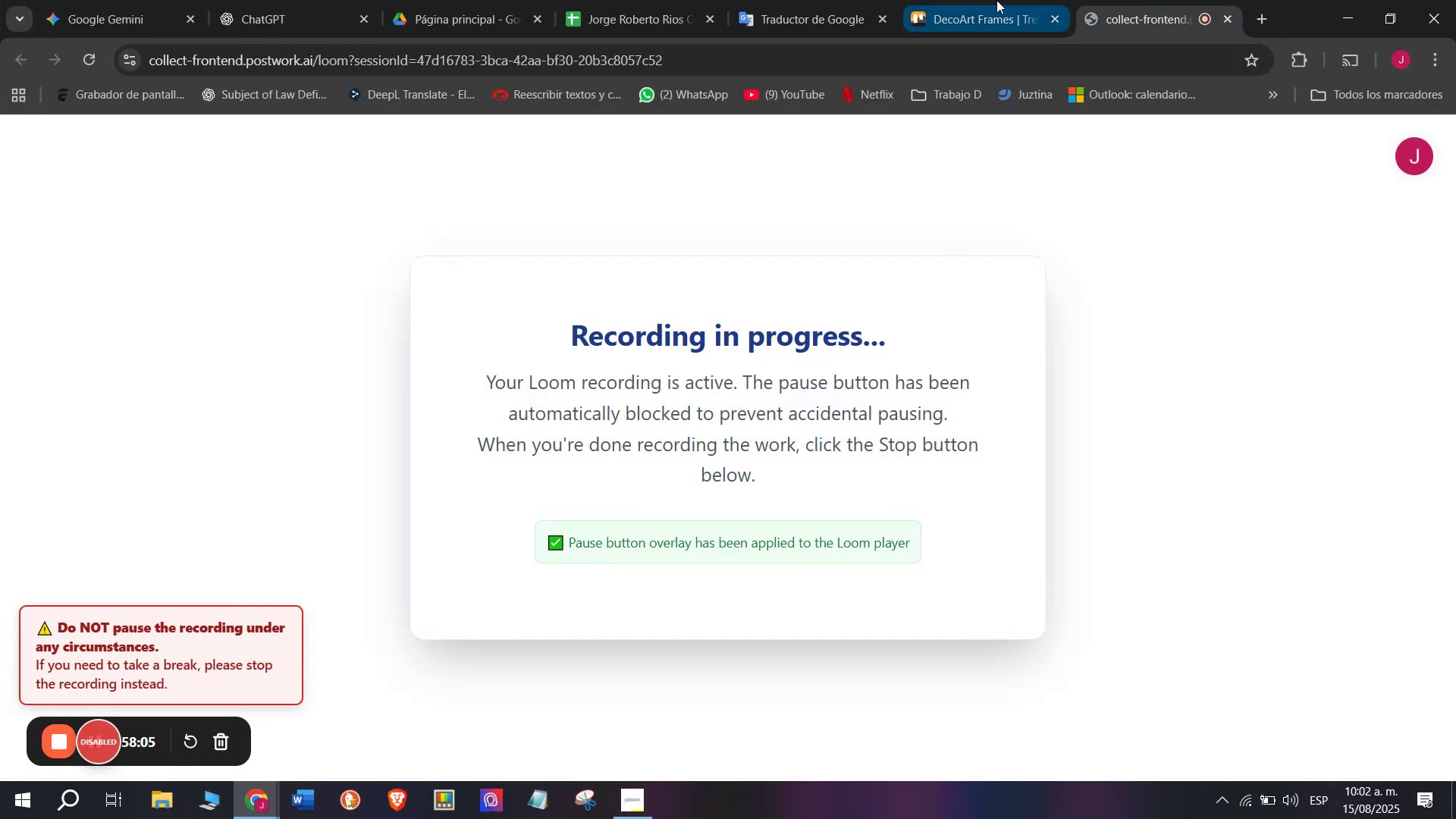 
left_click([996, 0])
 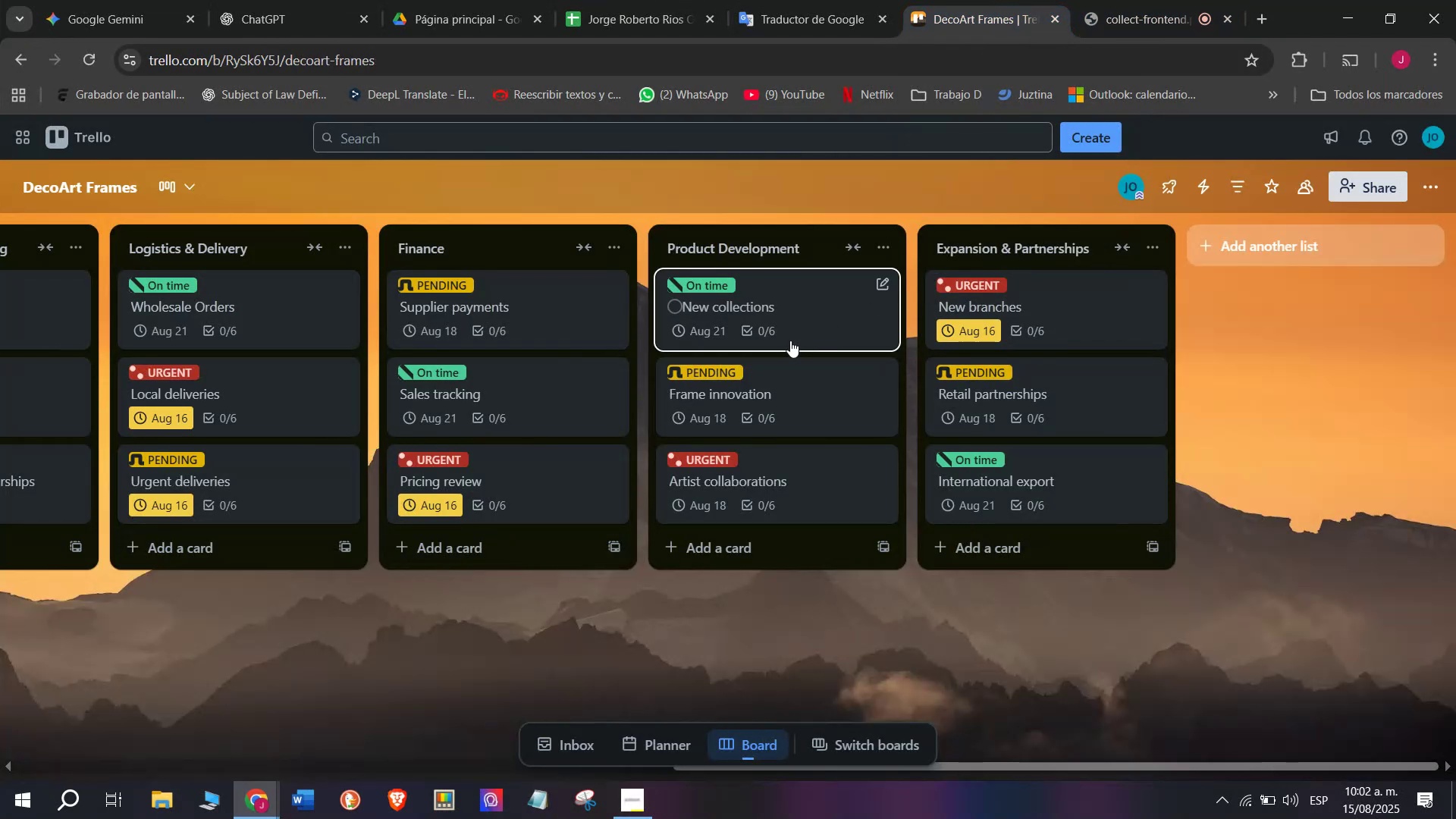 
scroll: coordinate [218, 323], scroll_direction: up, amount: 3.0
 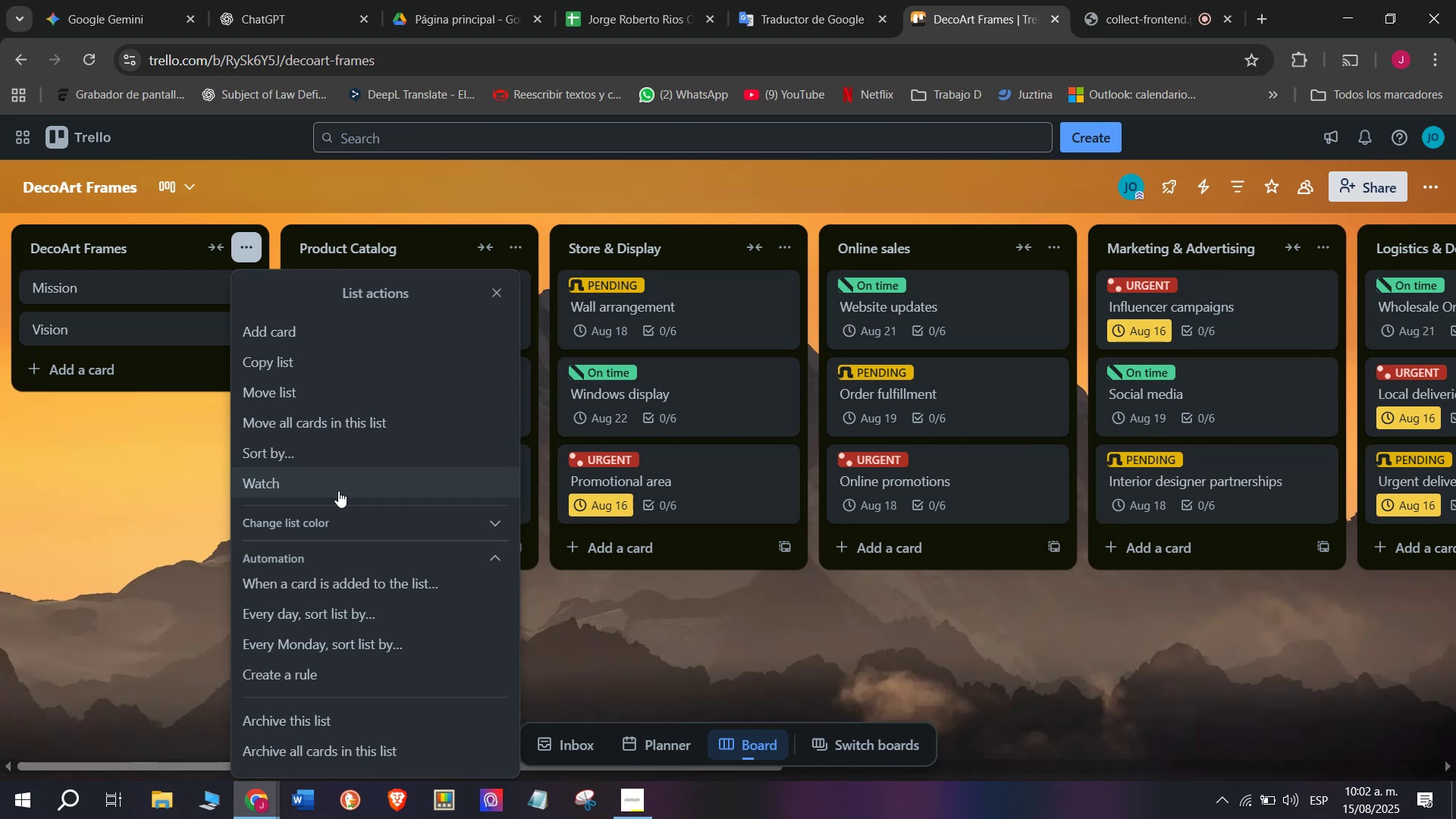 
left_click([363, 519])
 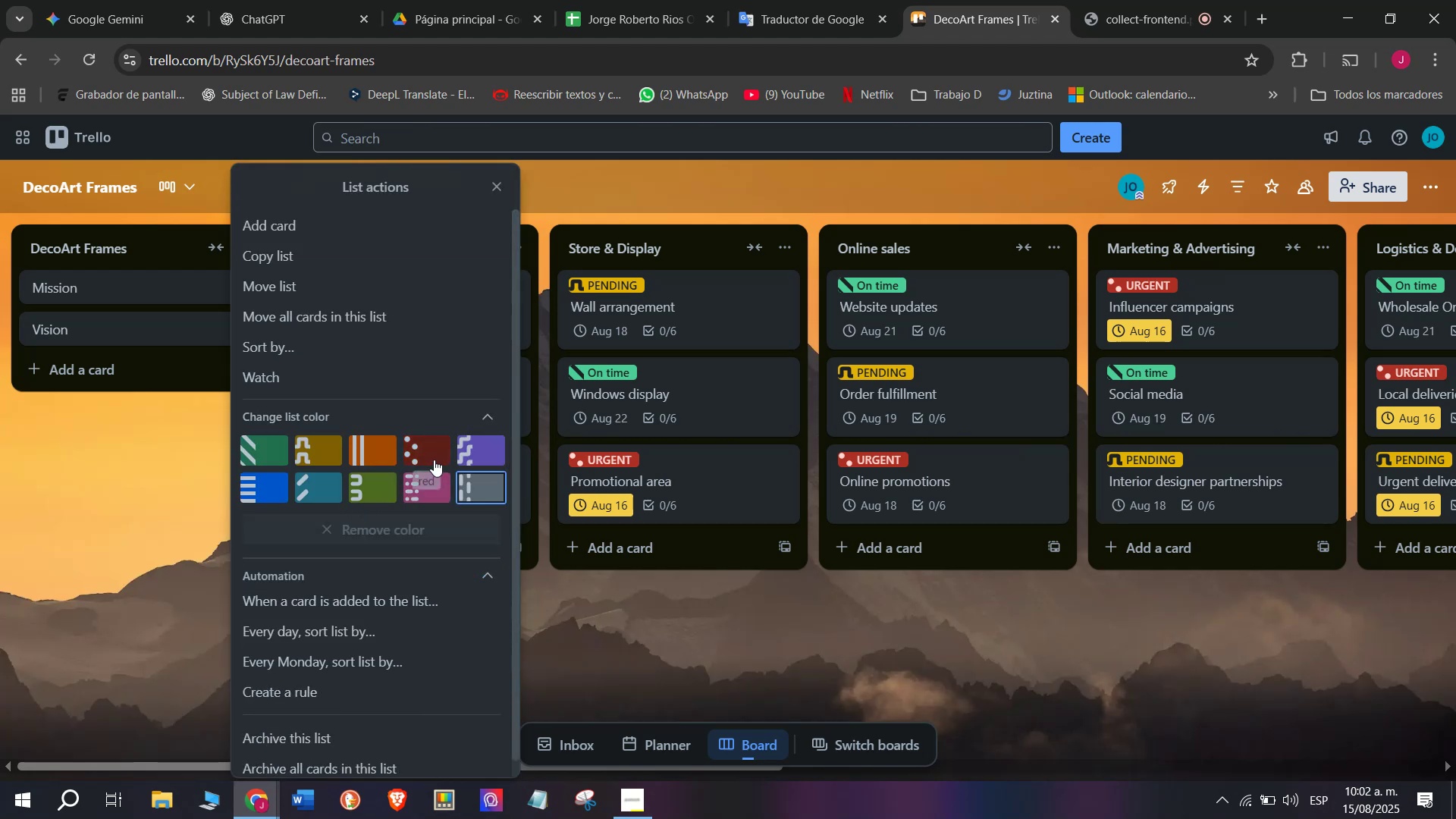 
left_click([475, 453])
 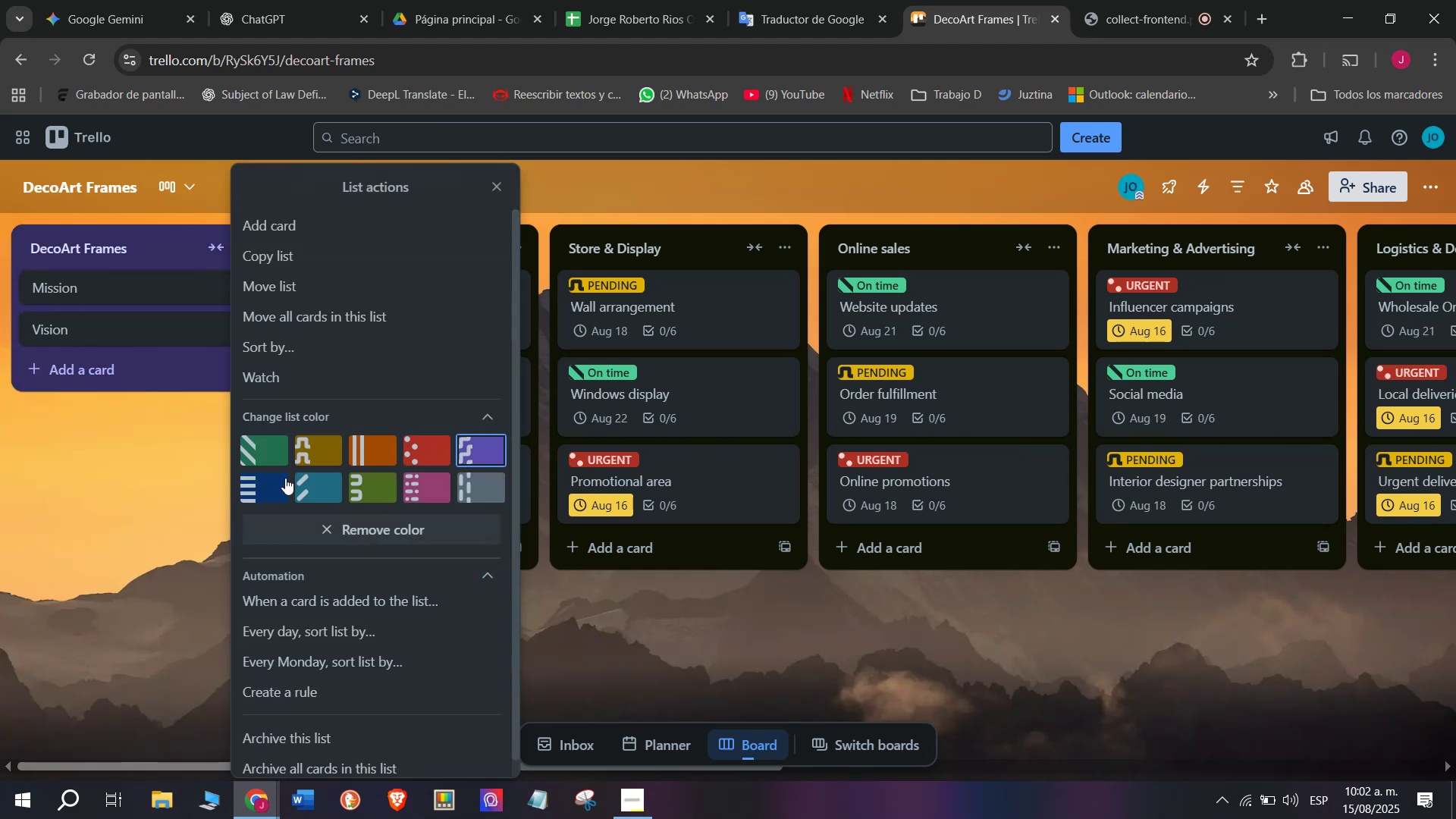 
left_click([270, 487])
 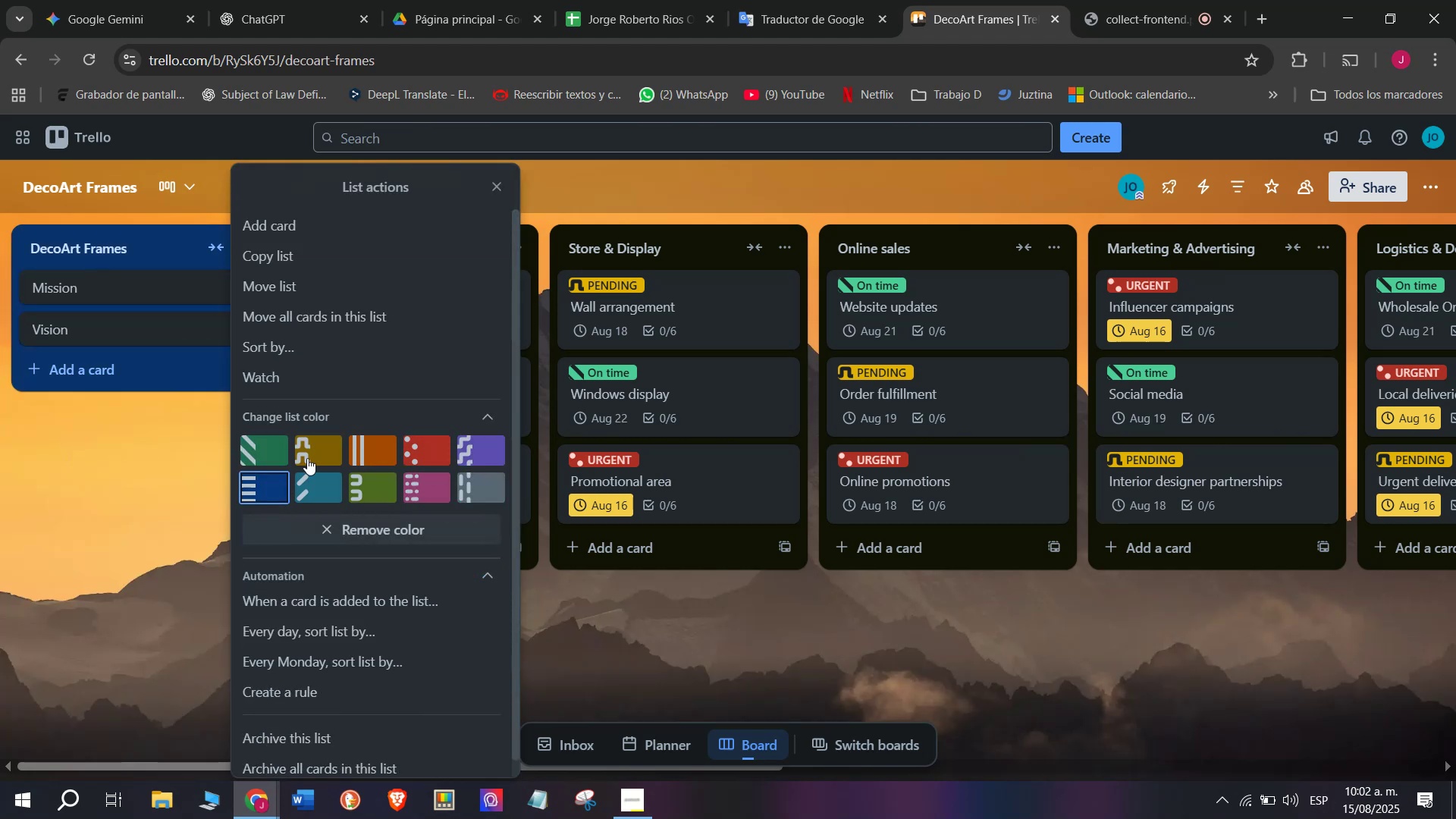 
left_click([321, 451])
 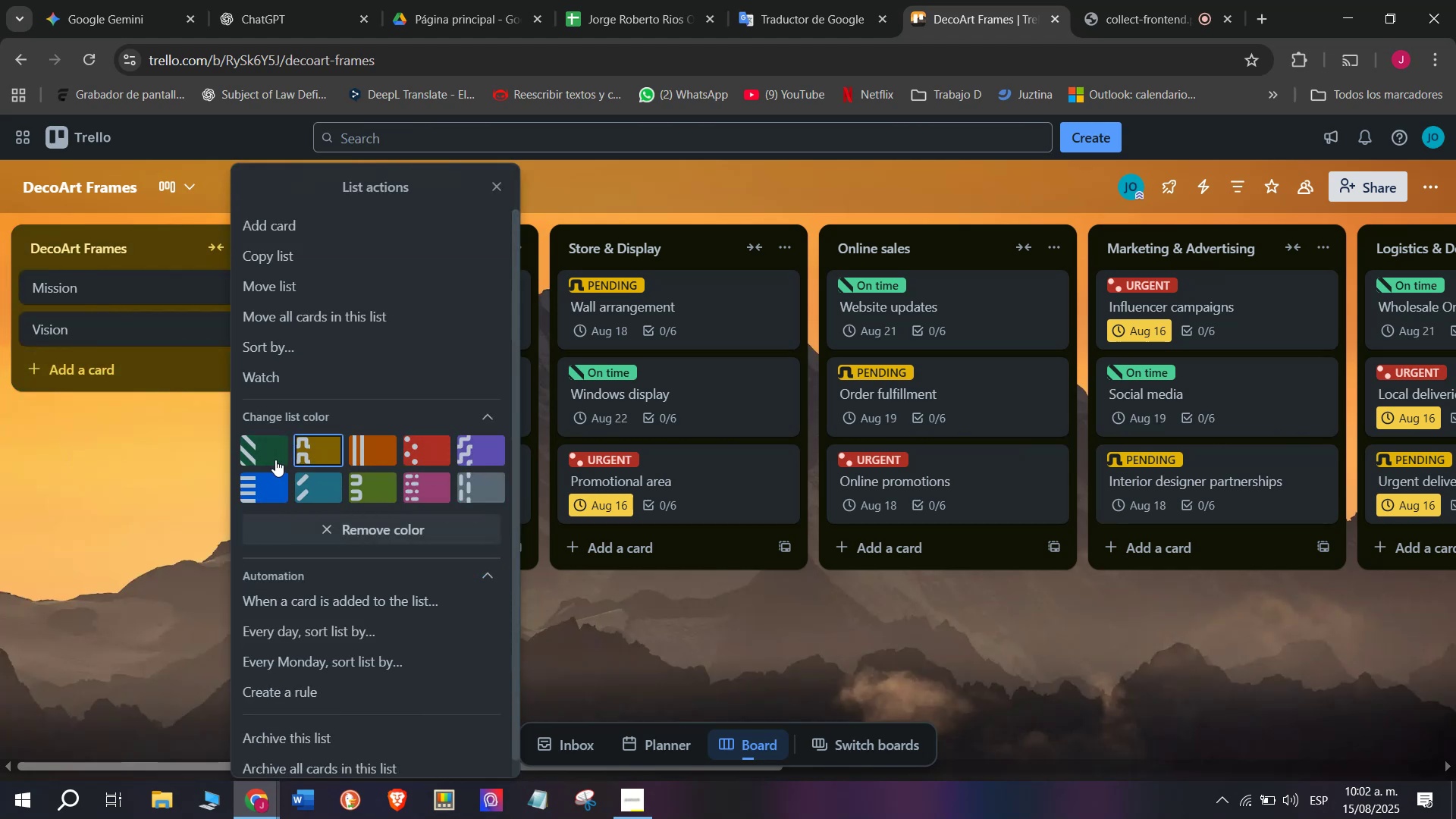 
left_click([263, 455])
 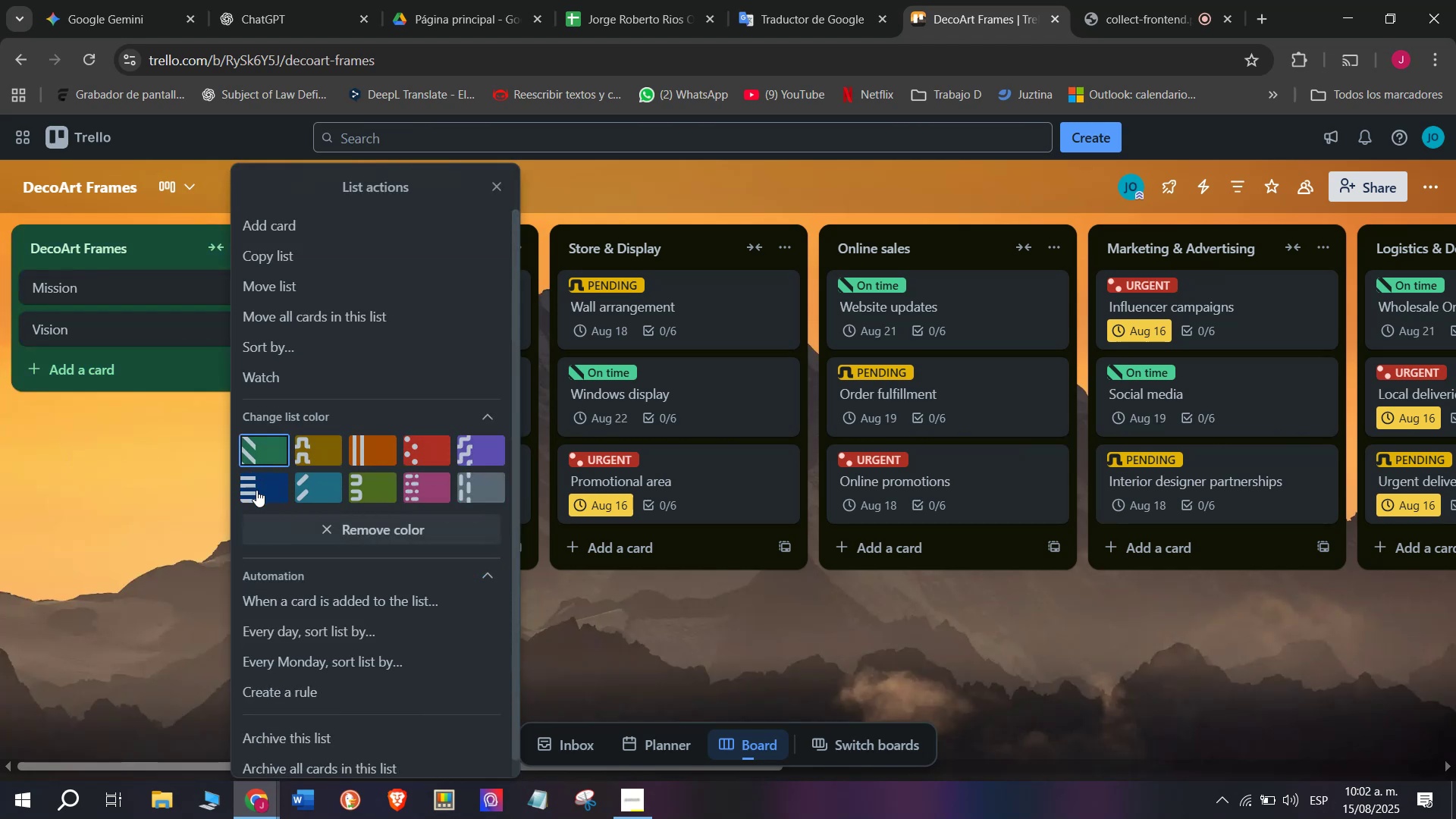 
left_click([256, 493])
 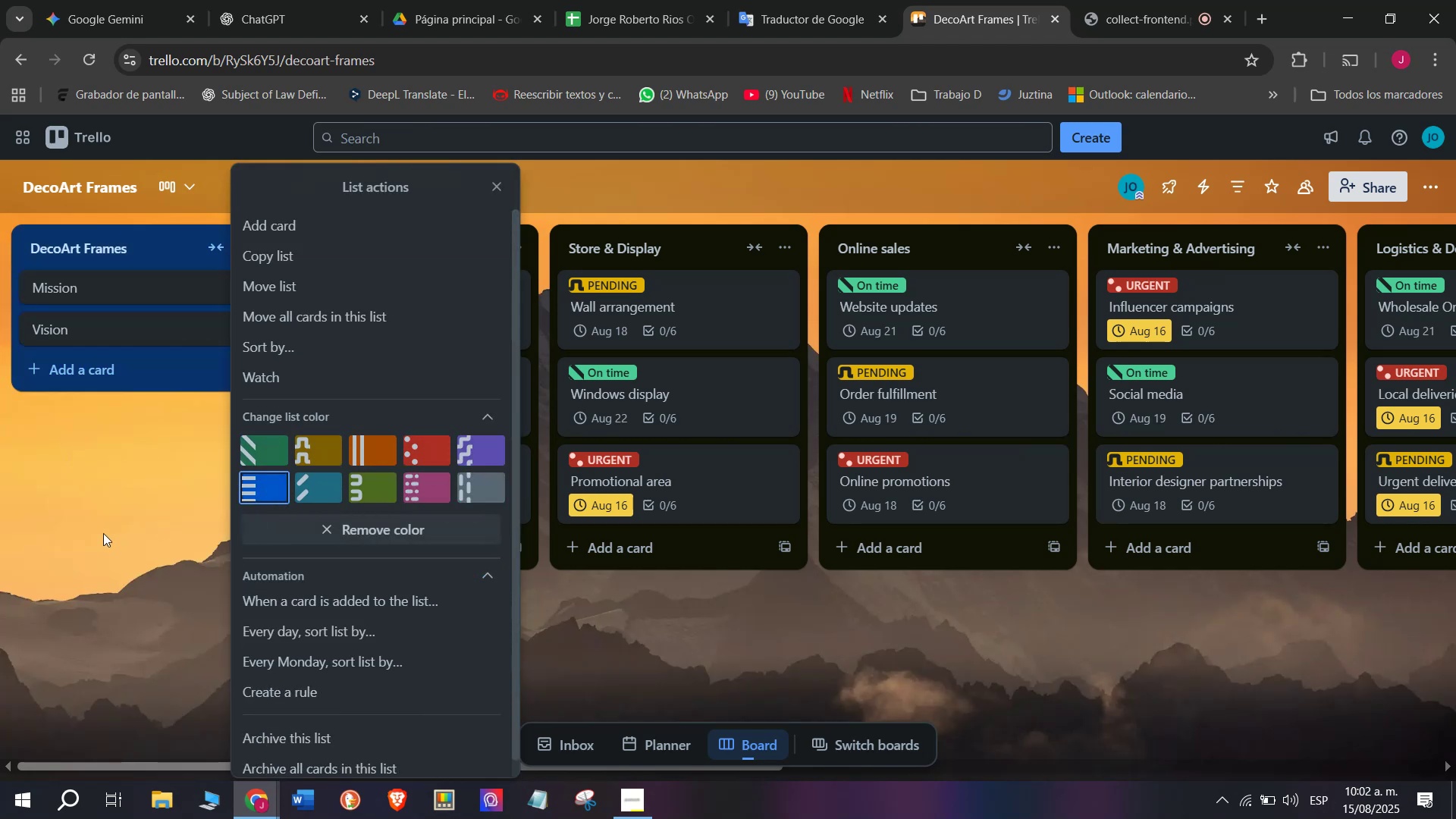 
left_click([102, 533])
 